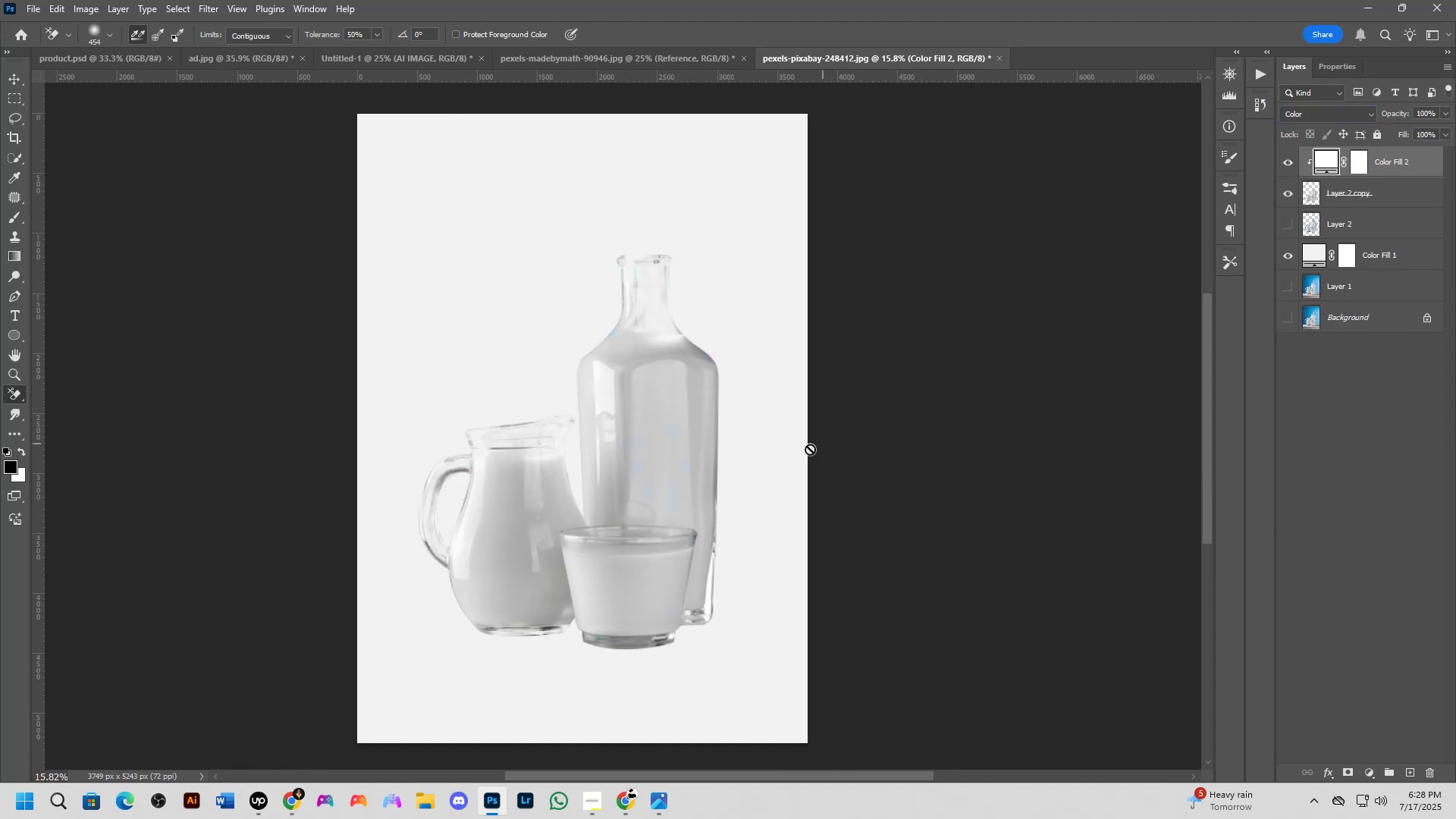 
hold_key(key=Space, duration=0.61)
 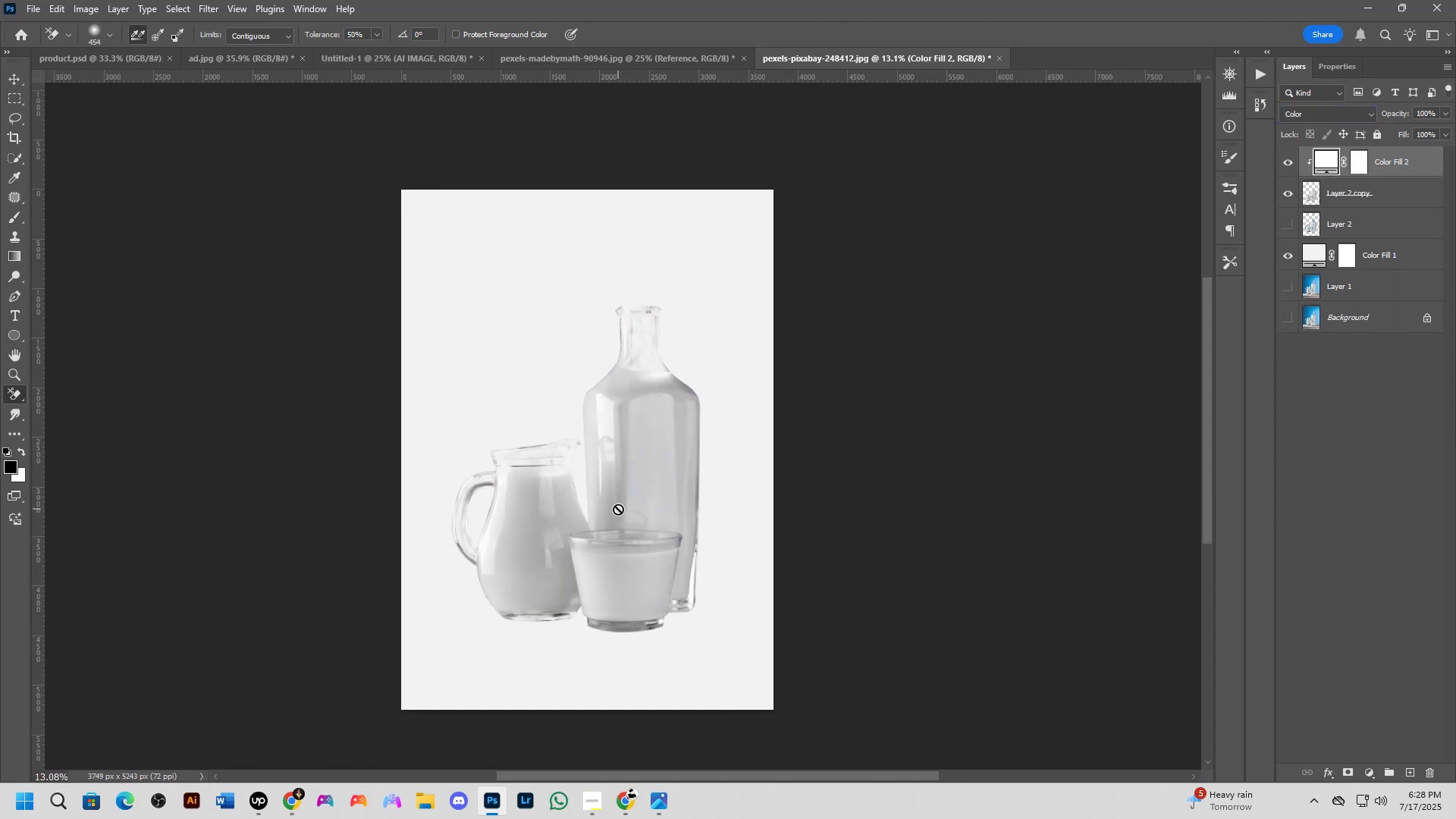 
left_click_drag(start_coordinate=[628, 484], to_coordinate=[626, 493])
 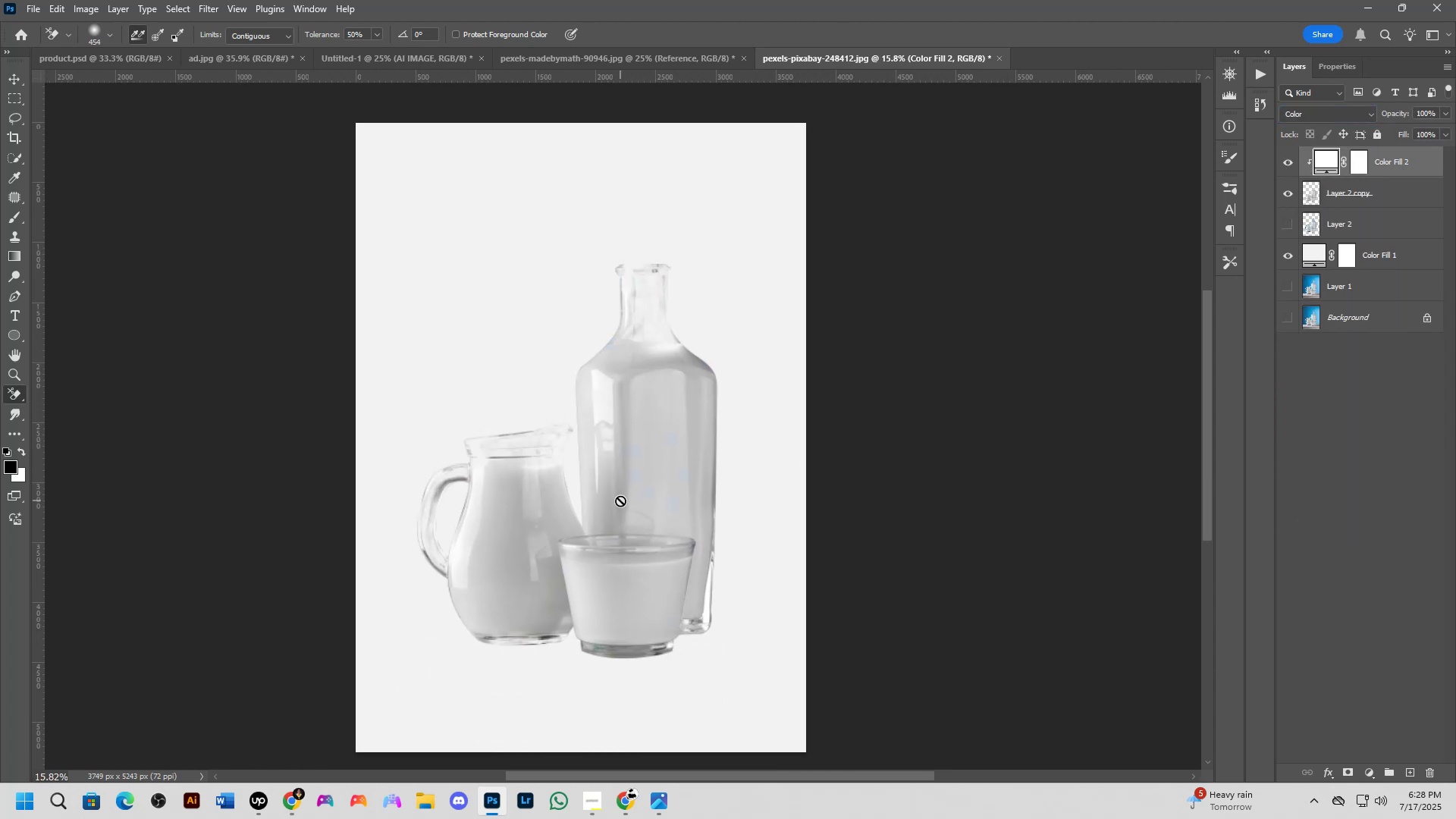 
scroll: coordinate [618, 509], scroll_direction: down, amount: 2.0
 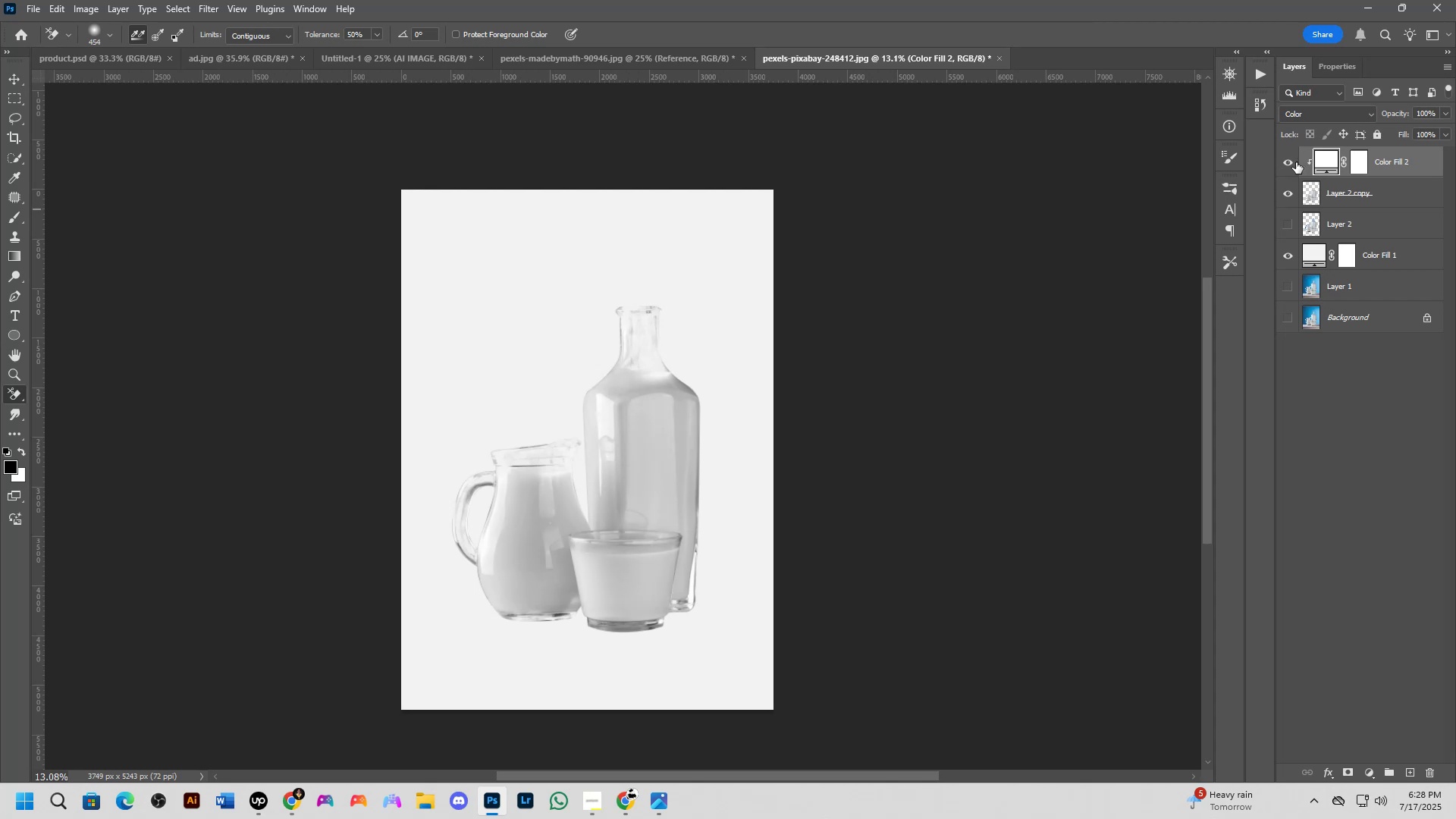 
scroll: coordinate [756, 398], scroll_direction: up, amount: 5.0
 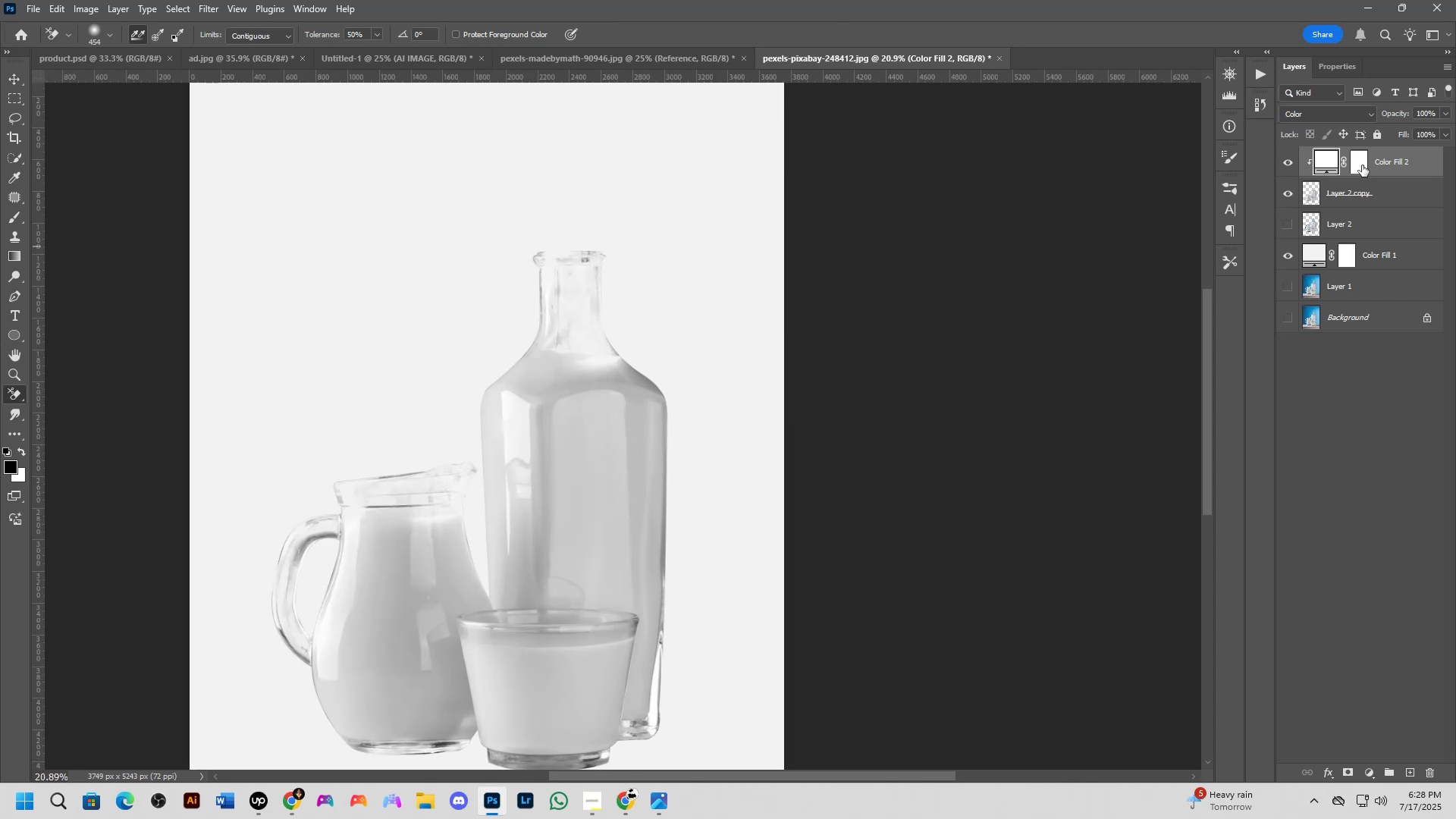 
left_click([1362, 165])
 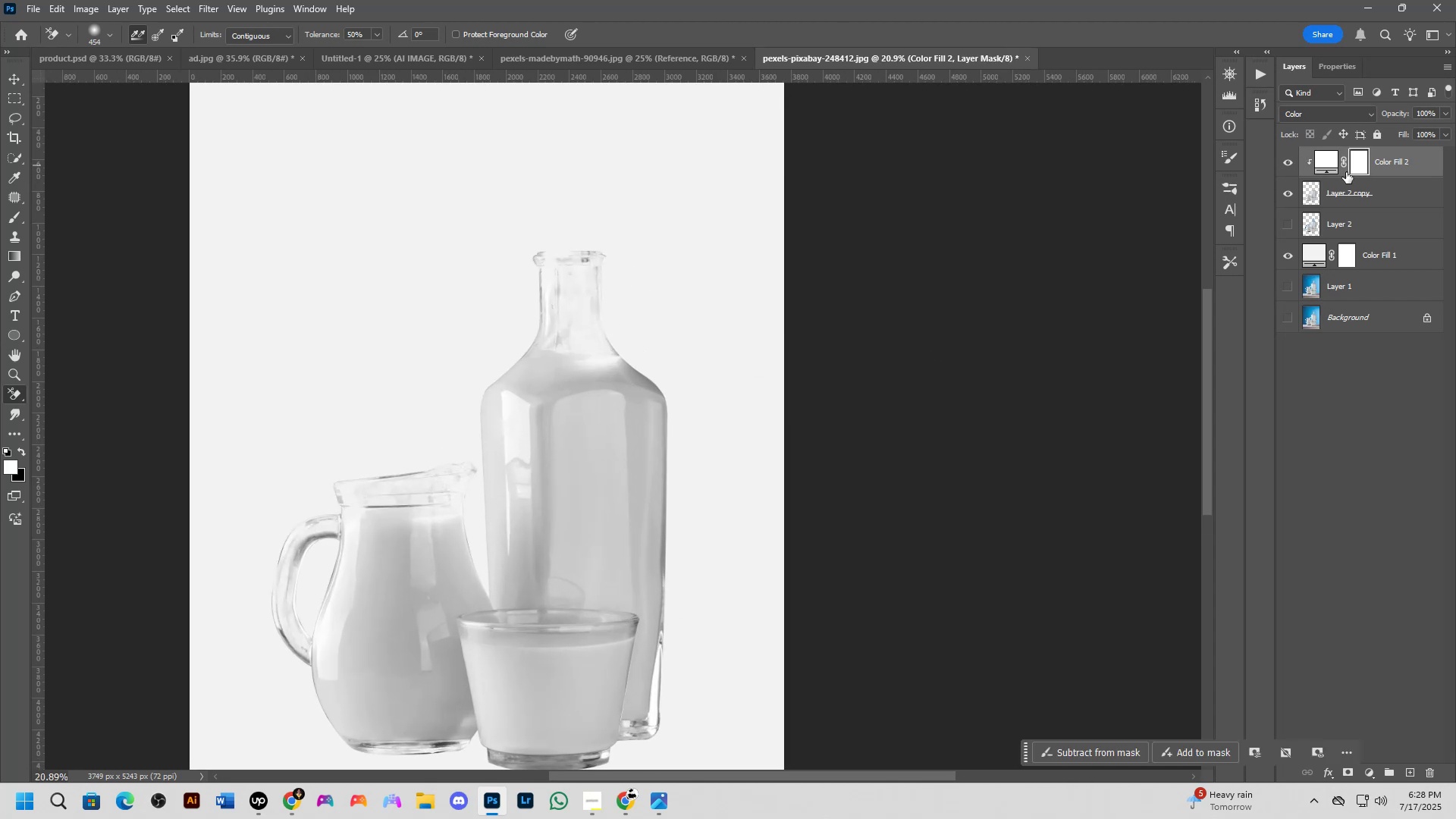 
key(Control+I)
 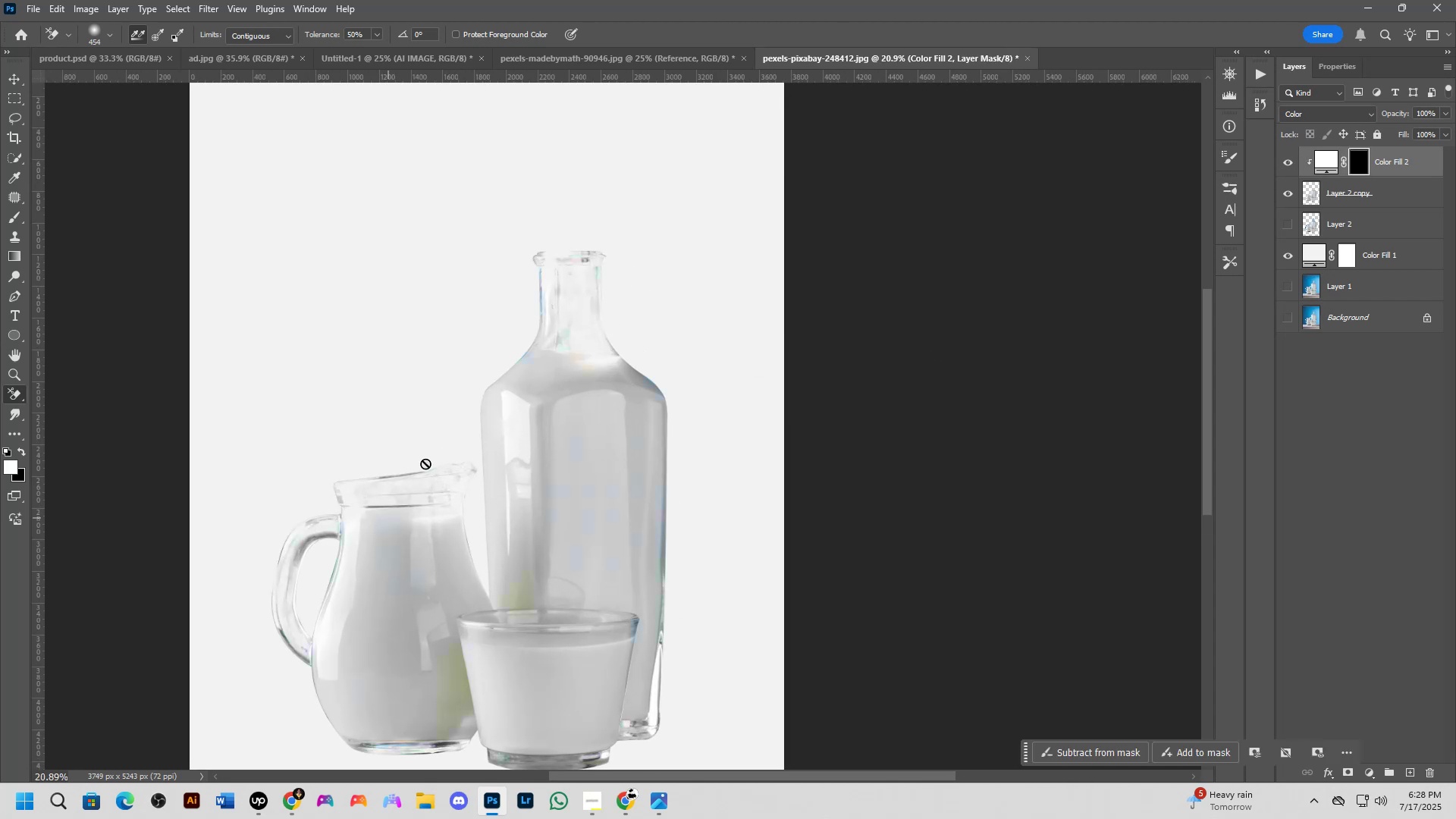 
key(B)
 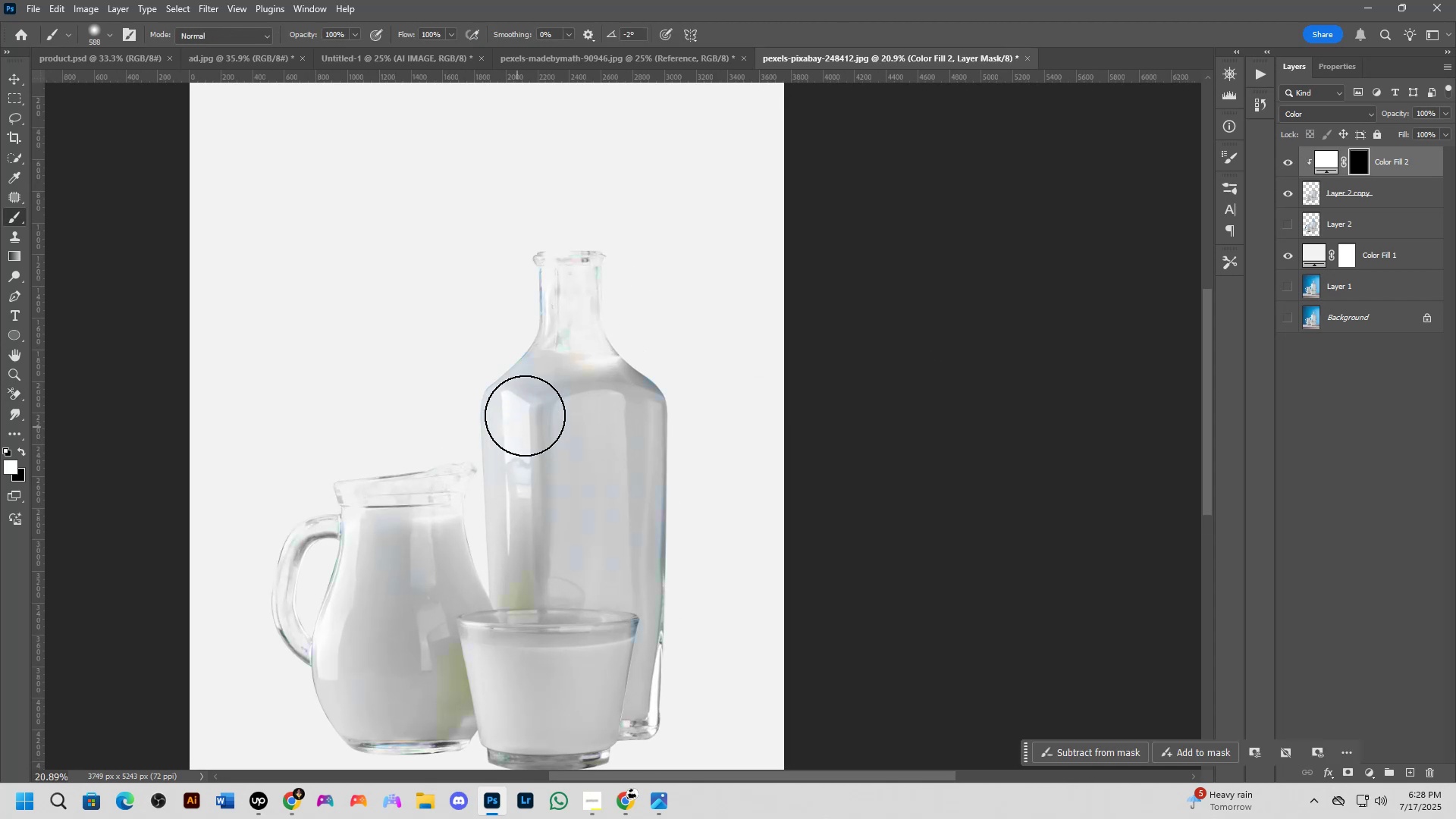 
scroll: coordinate [541, 368], scroll_direction: up, amount: 4.0
 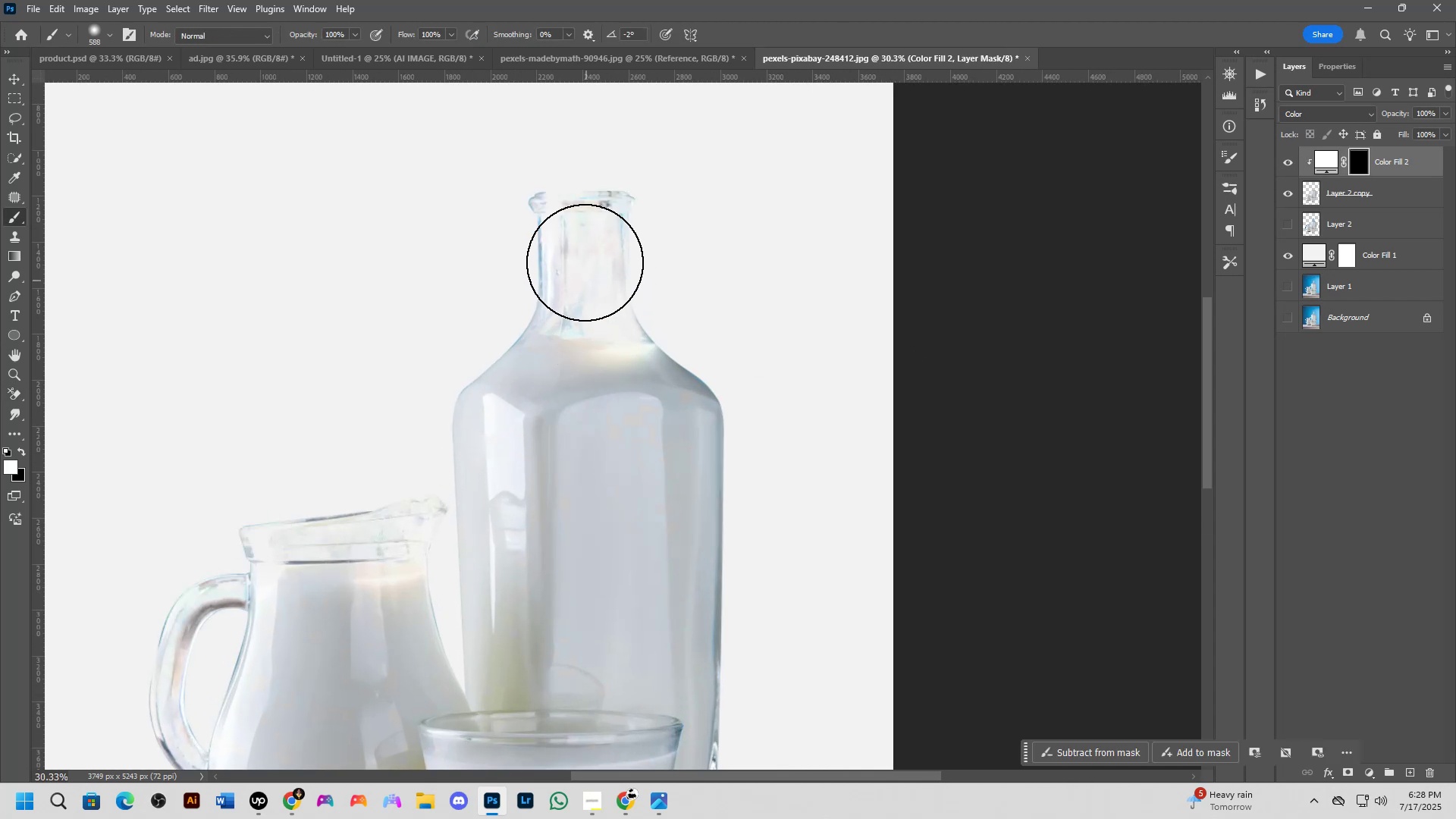 
left_click_drag(start_coordinate=[576, 243], to_coordinate=[670, 304])
 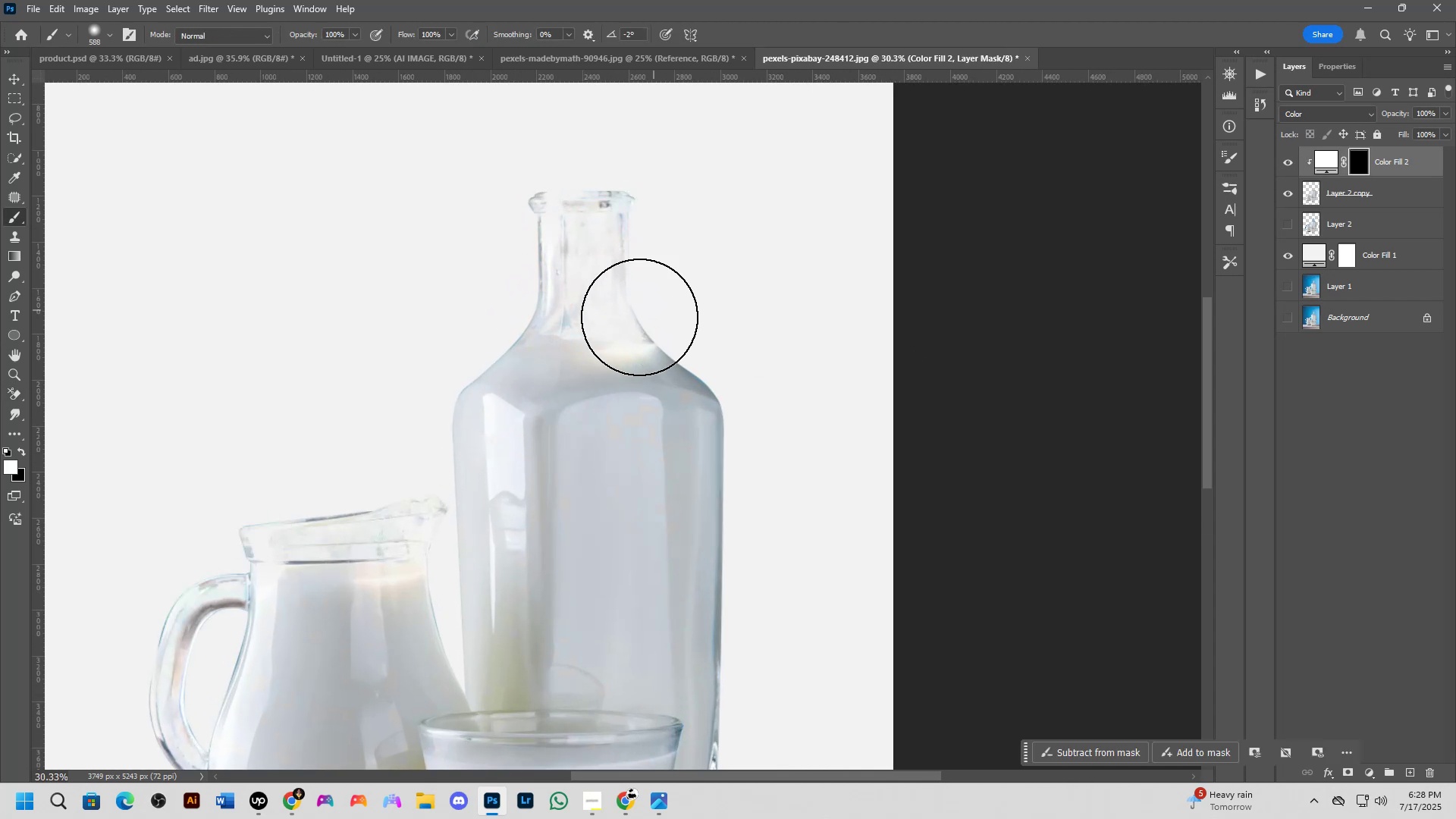 
scroll: coordinate [1120, 297], scroll_direction: up, amount: 1.0
 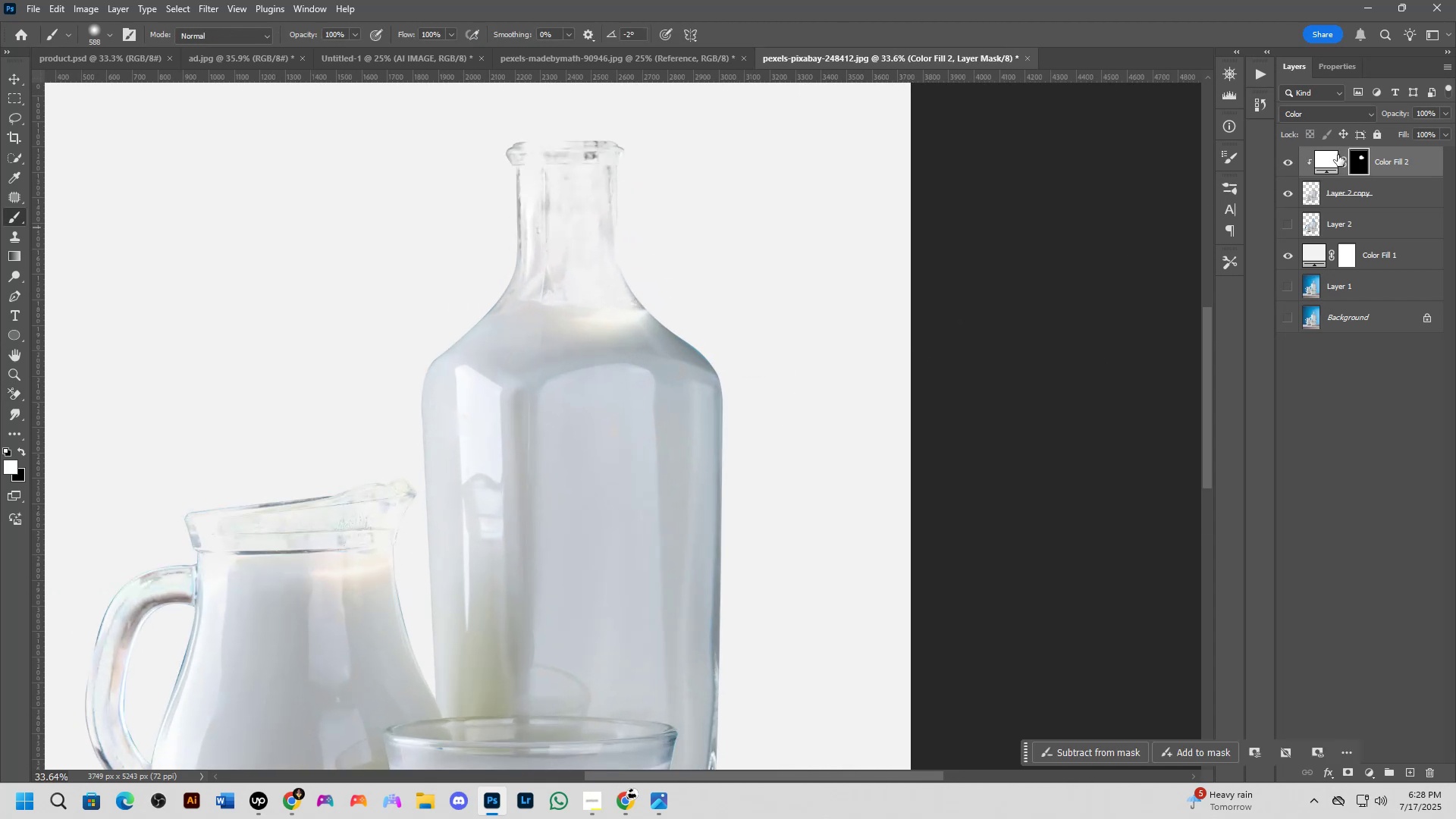 
left_click([1331, 163])
 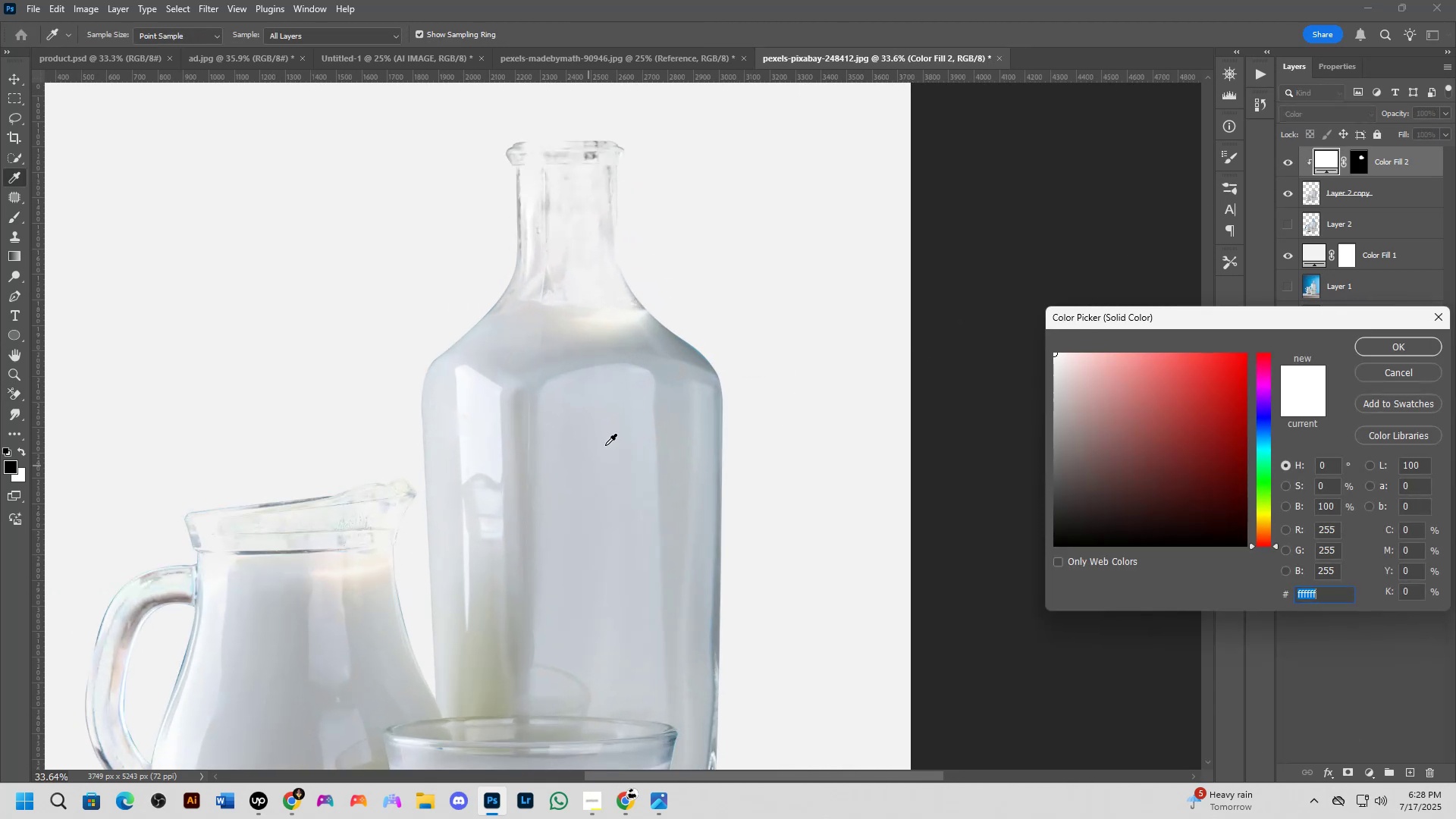 
left_click([606, 441])
 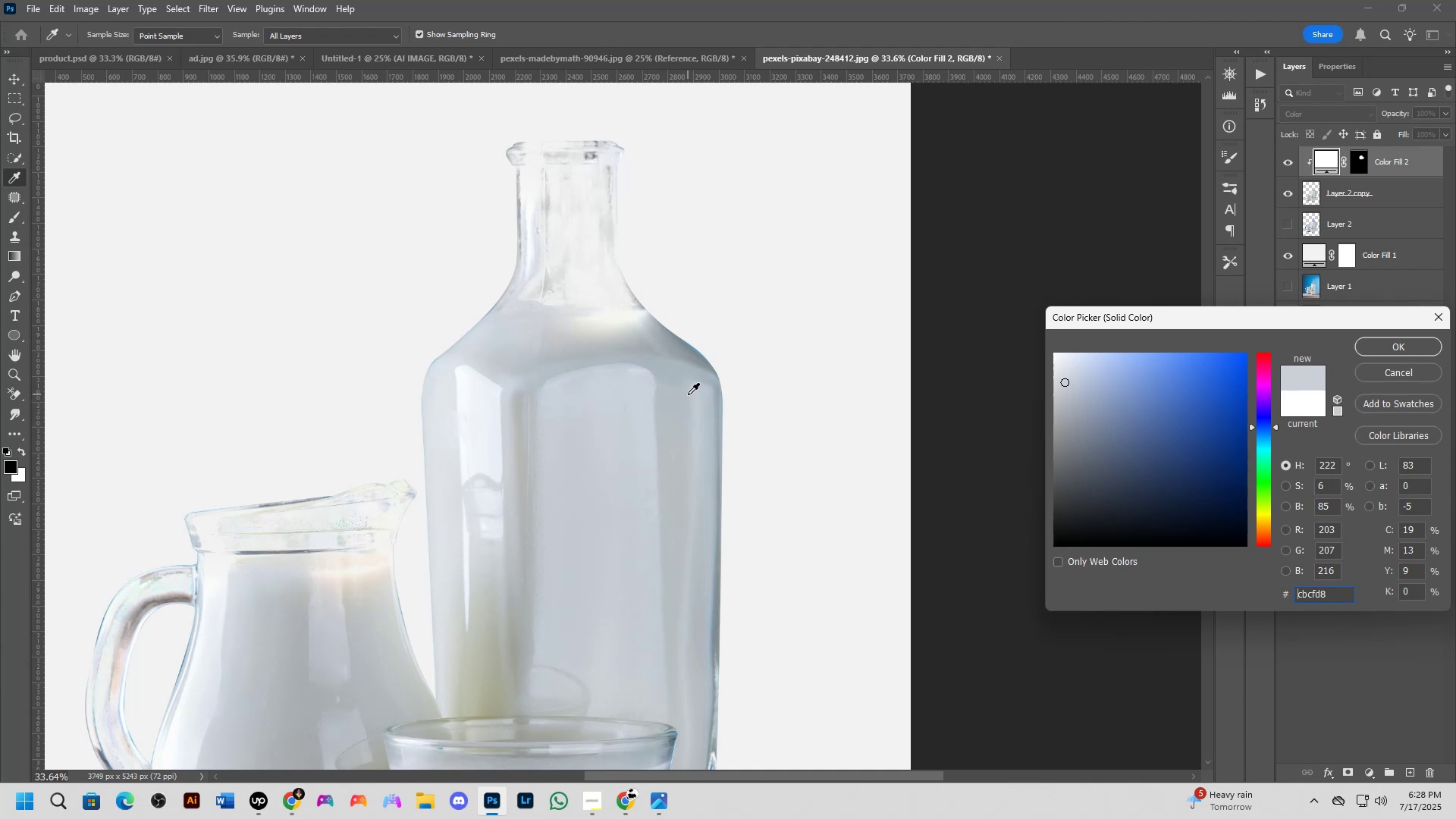 
left_click([680, 422])
 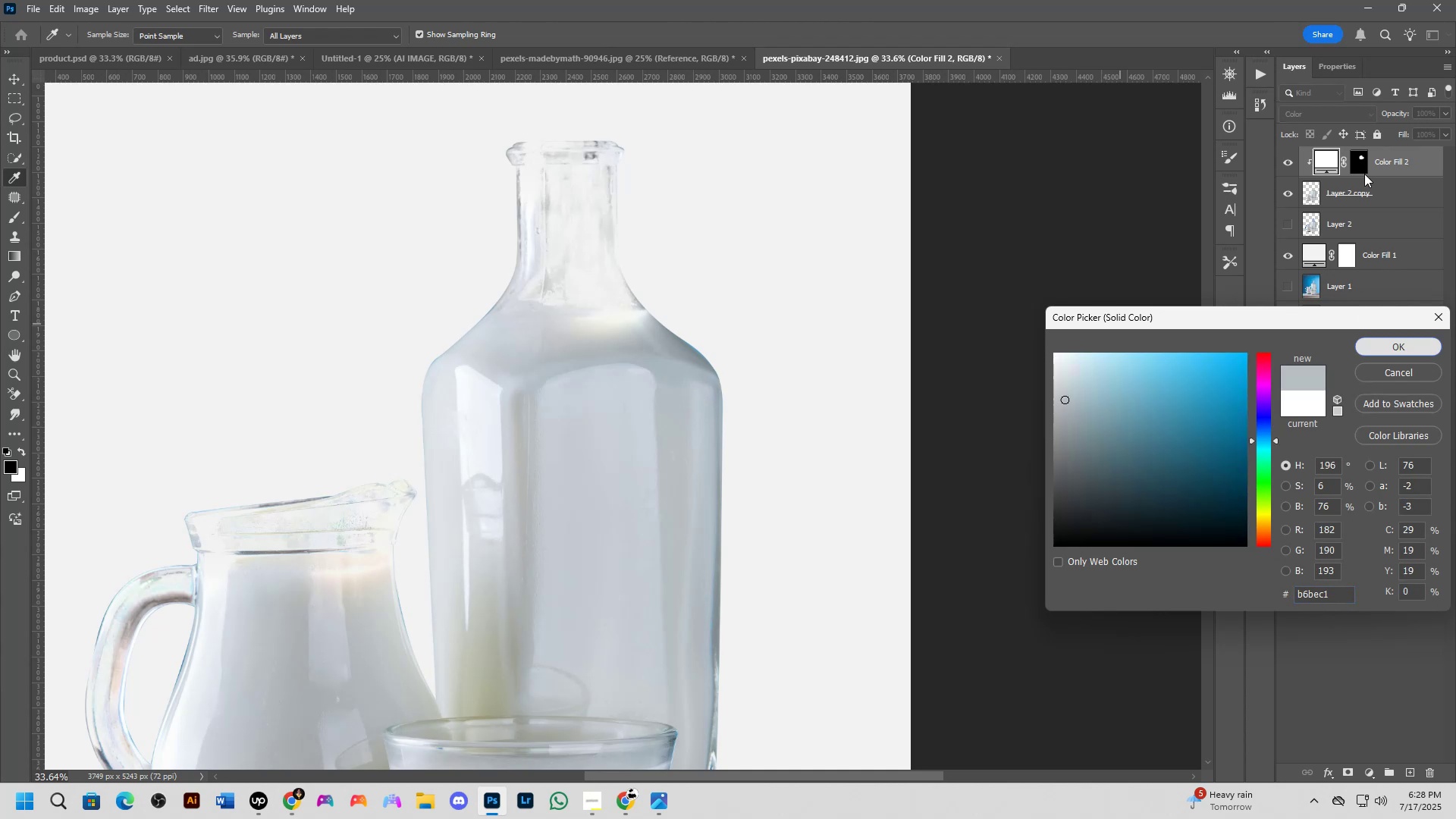 
left_click([1358, 162])
 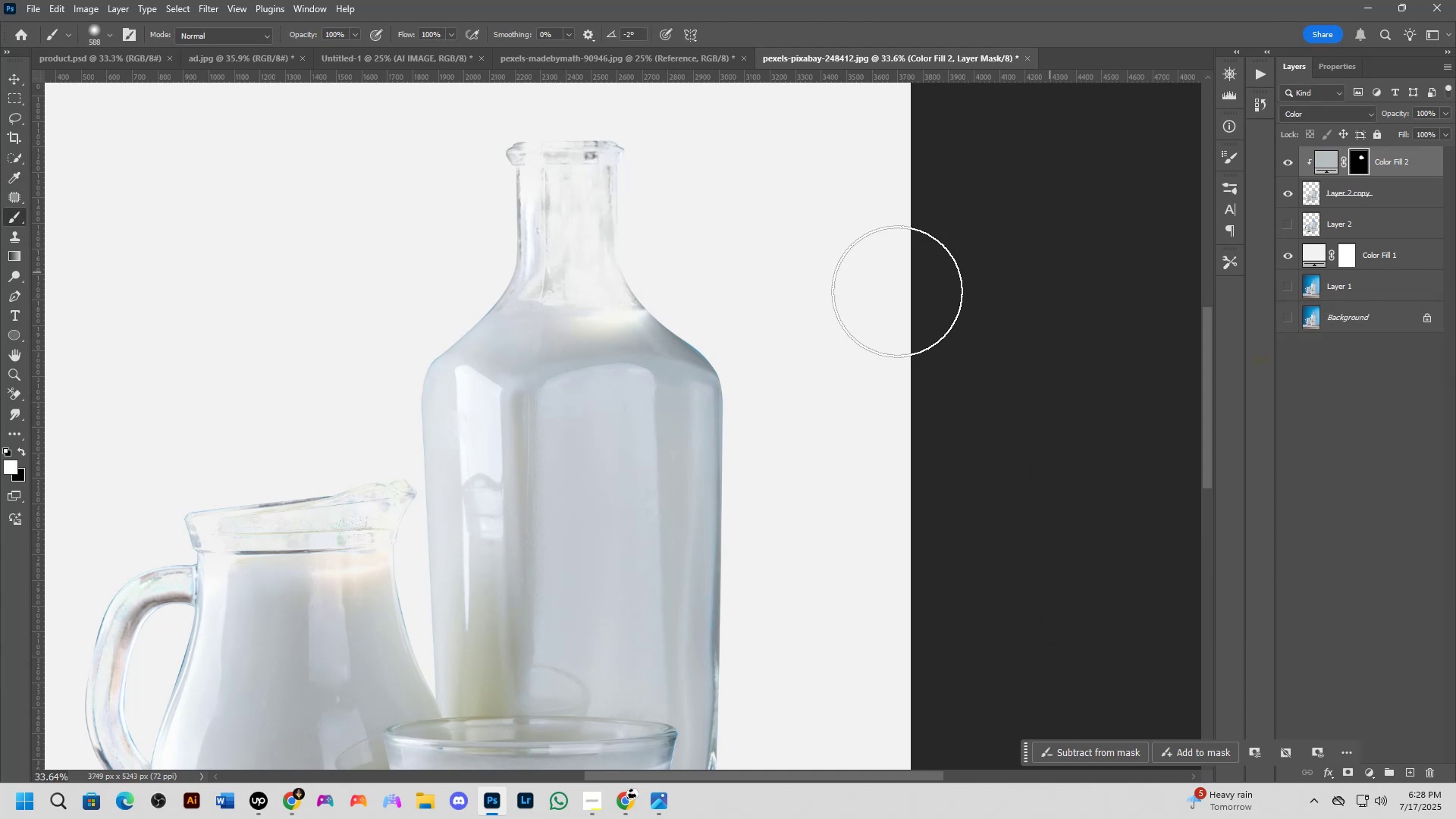 
scroll: coordinate [604, 292], scroll_direction: down, amount: 4.0
 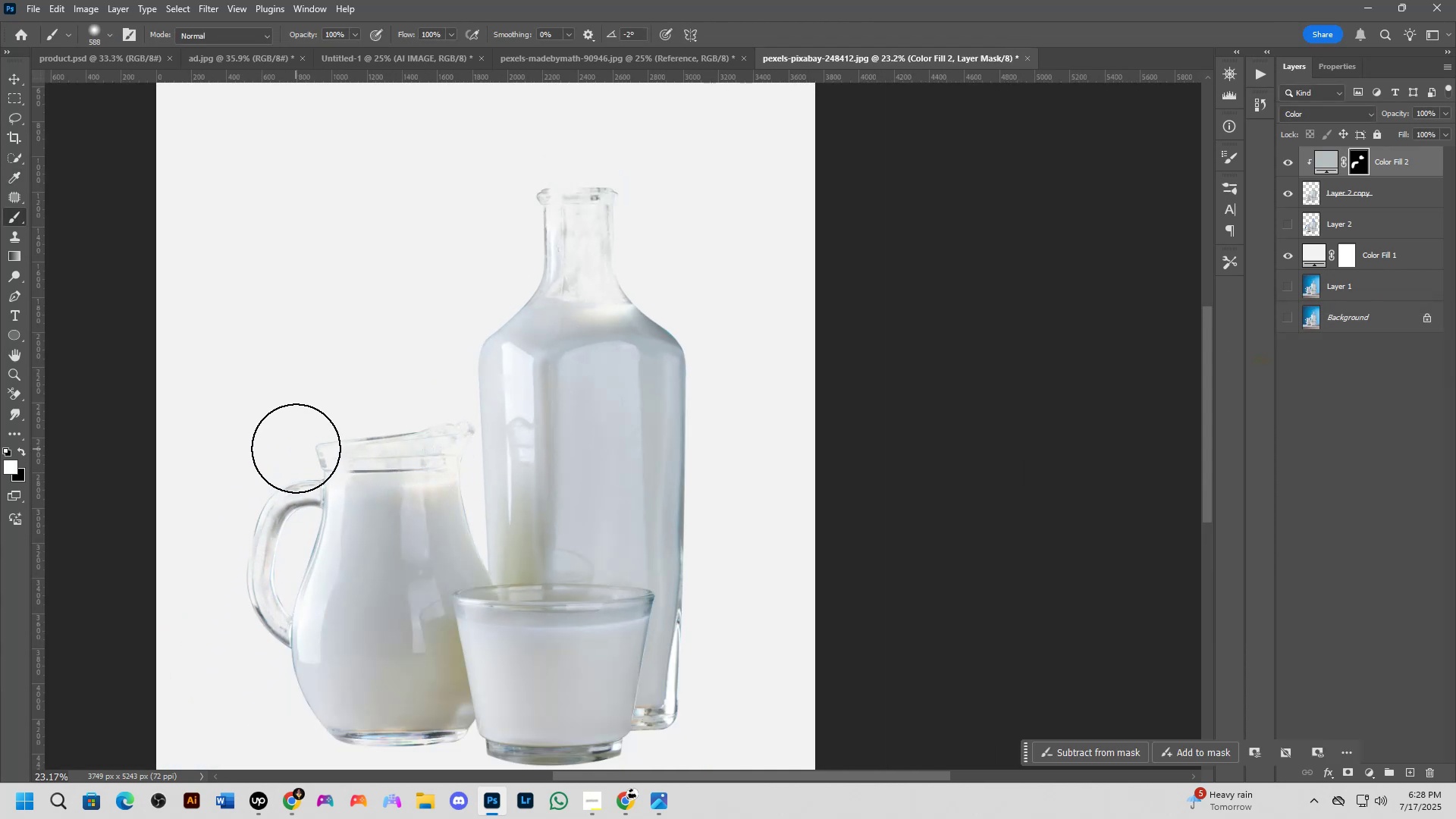 
left_click([646, 598])
 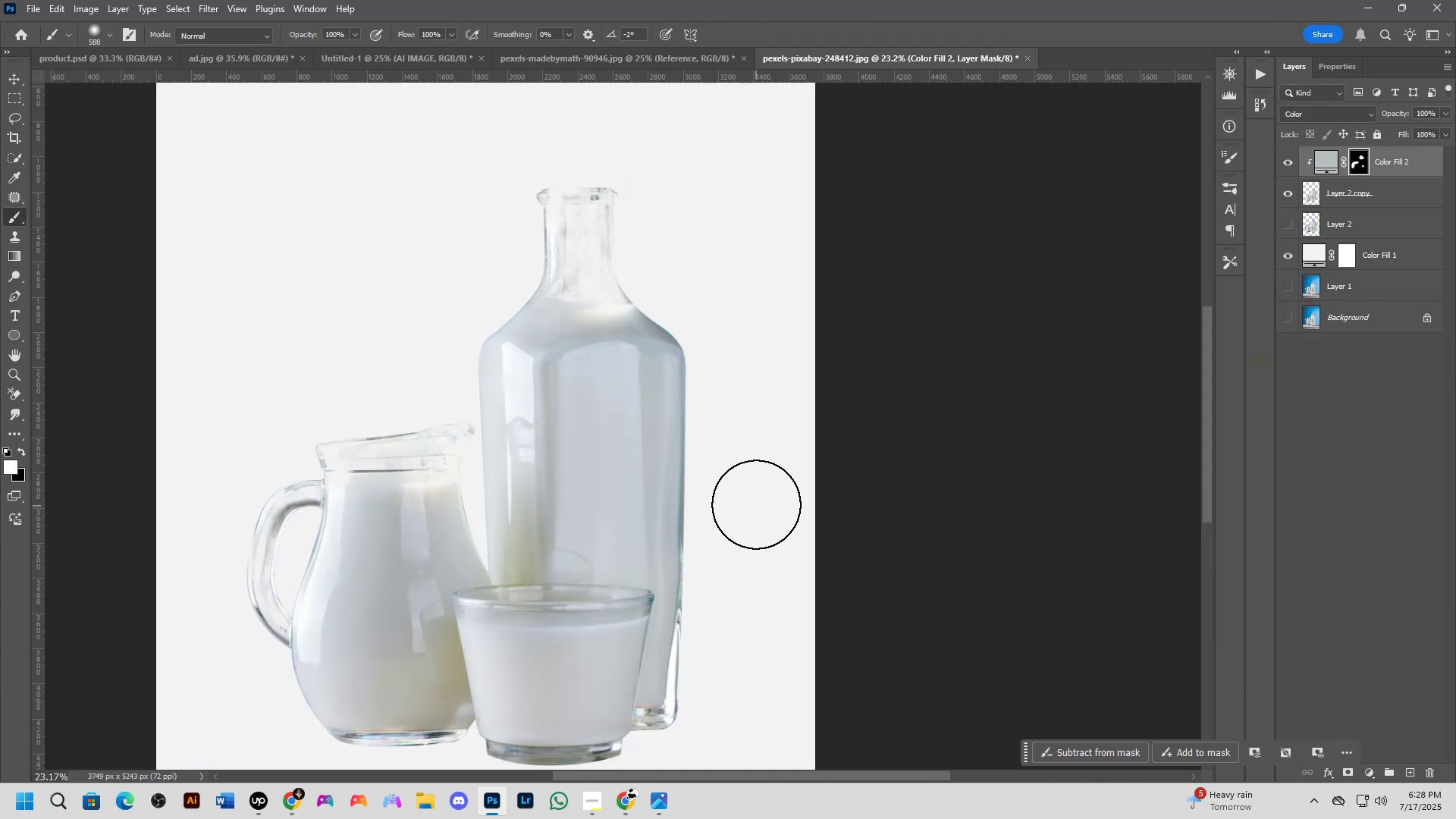 
scroll: coordinate [604, 379], scroll_direction: down, amount: 1.0
 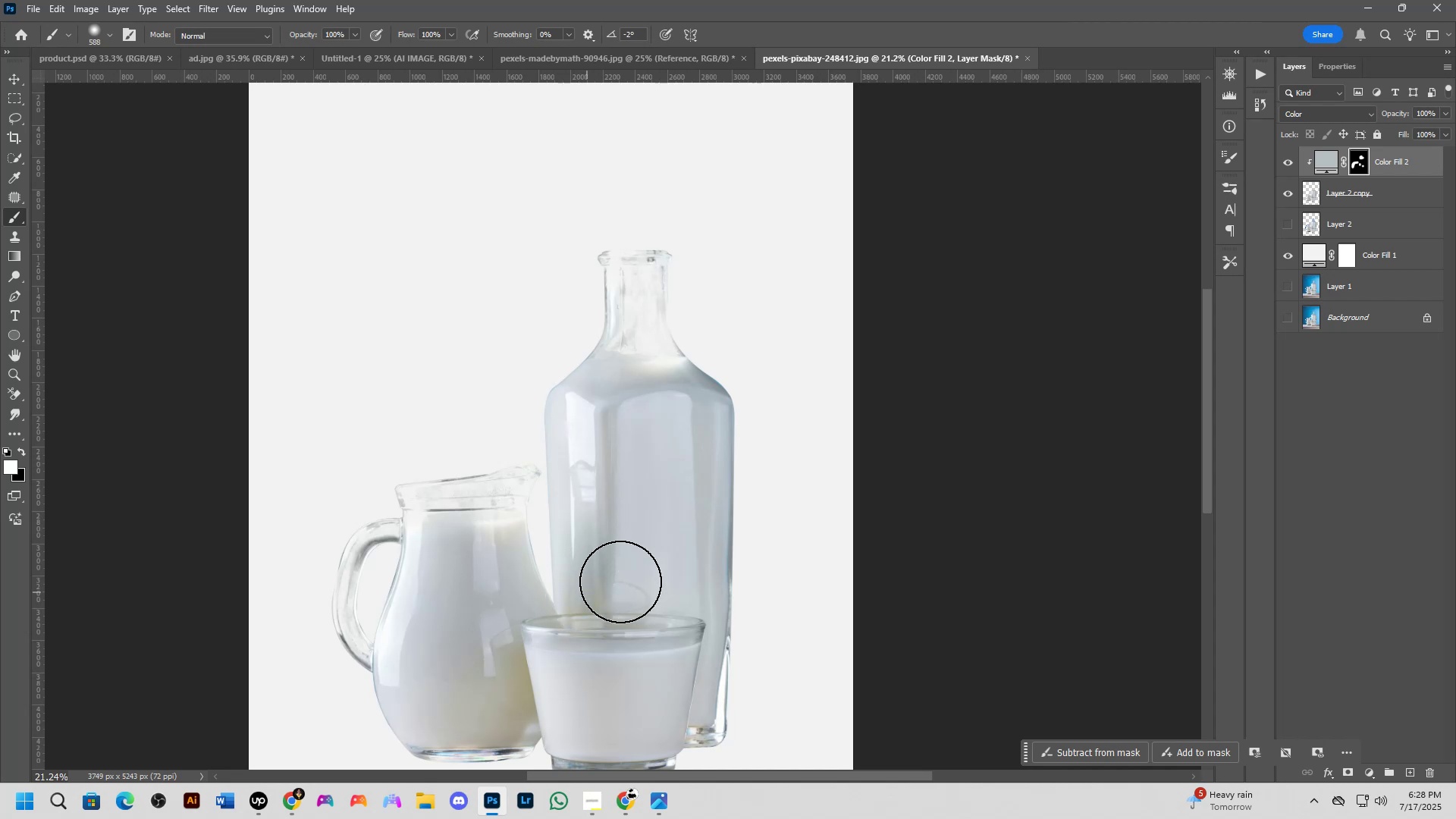 
key(Control+ControlLeft)
 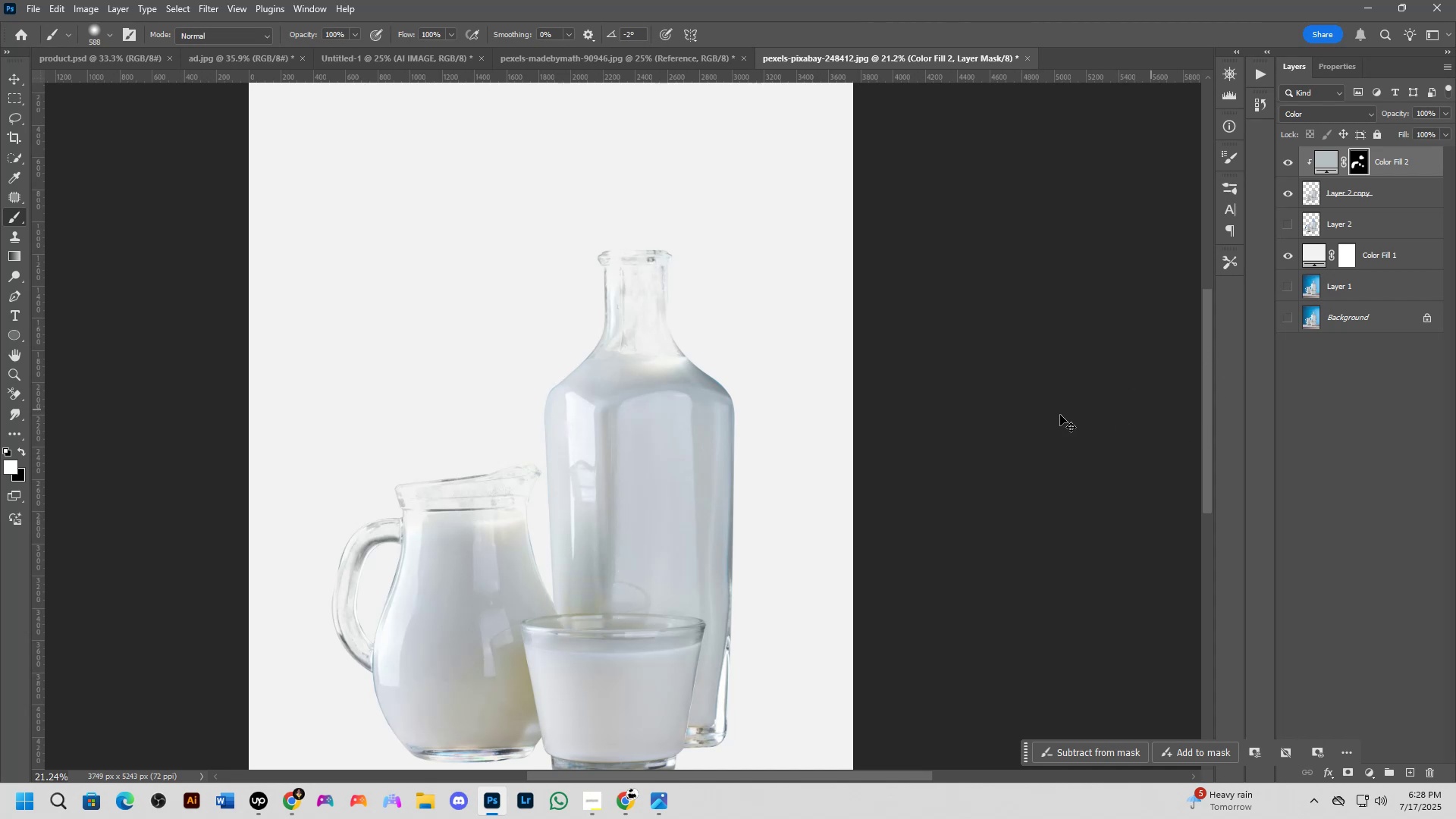 
key(Control+Z)
 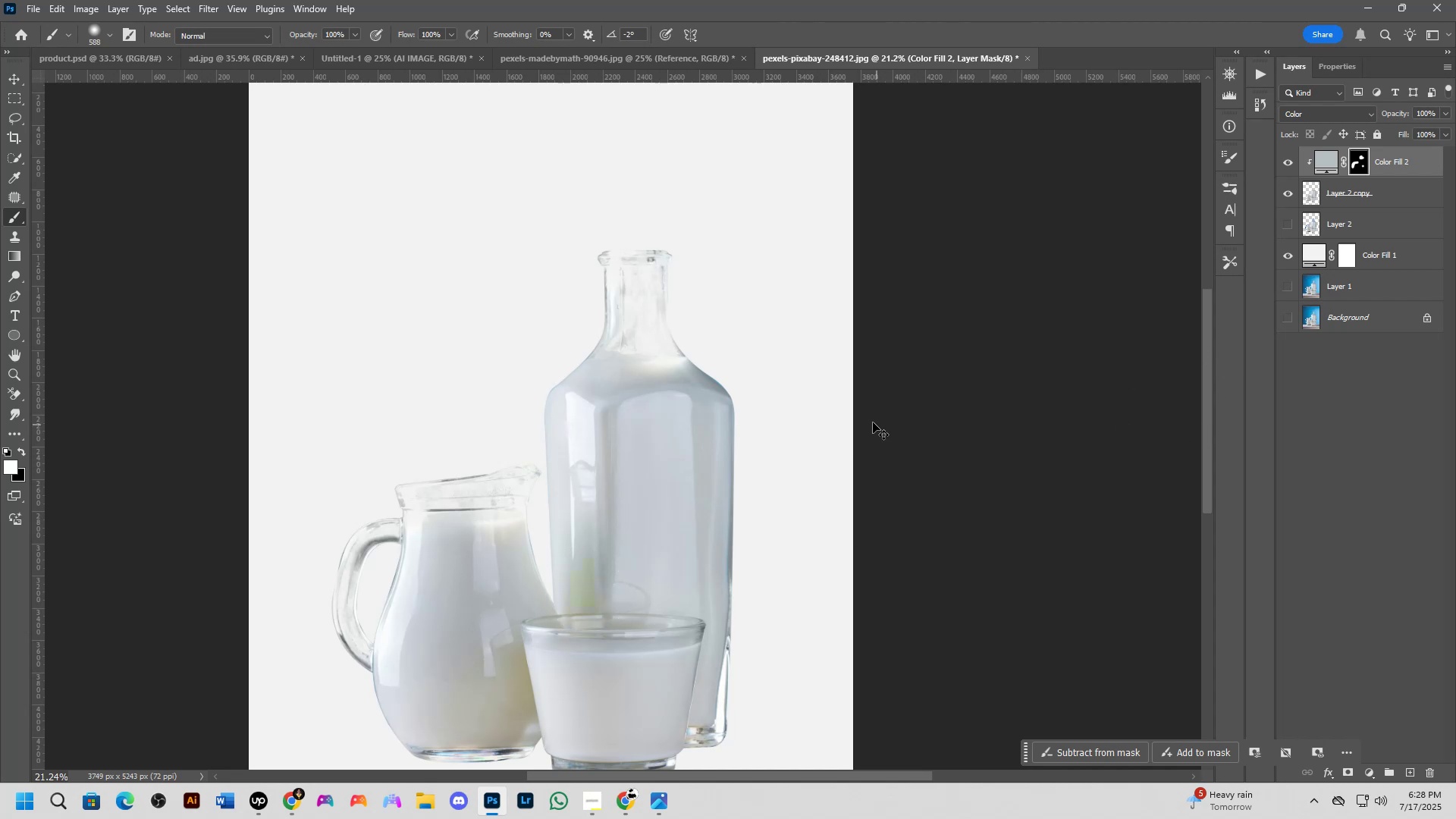 
scroll: coordinate [780, 417], scroll_direction: down, amount: 4.0
 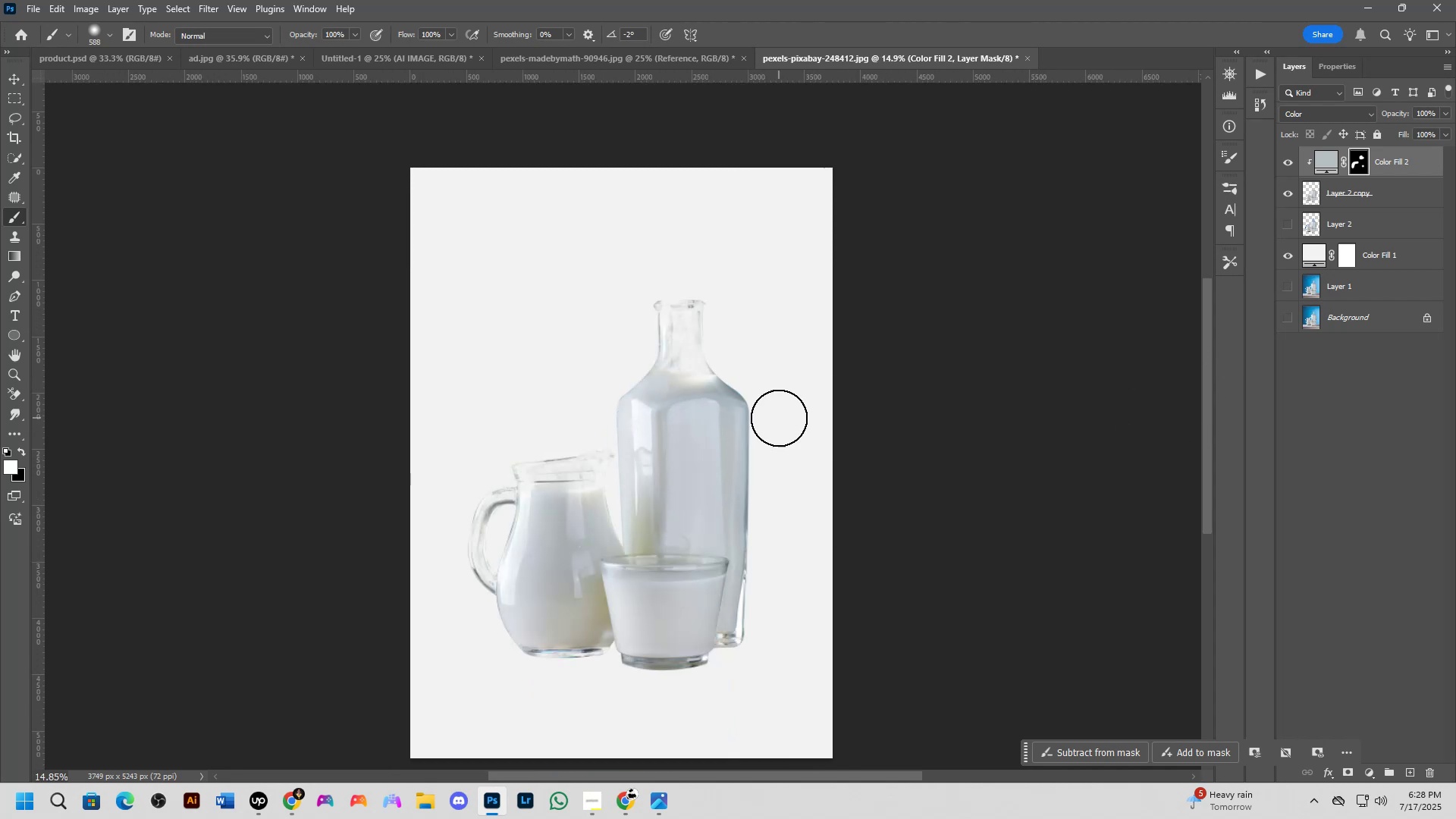 
hold_key(key=Space, duration=0.68)
 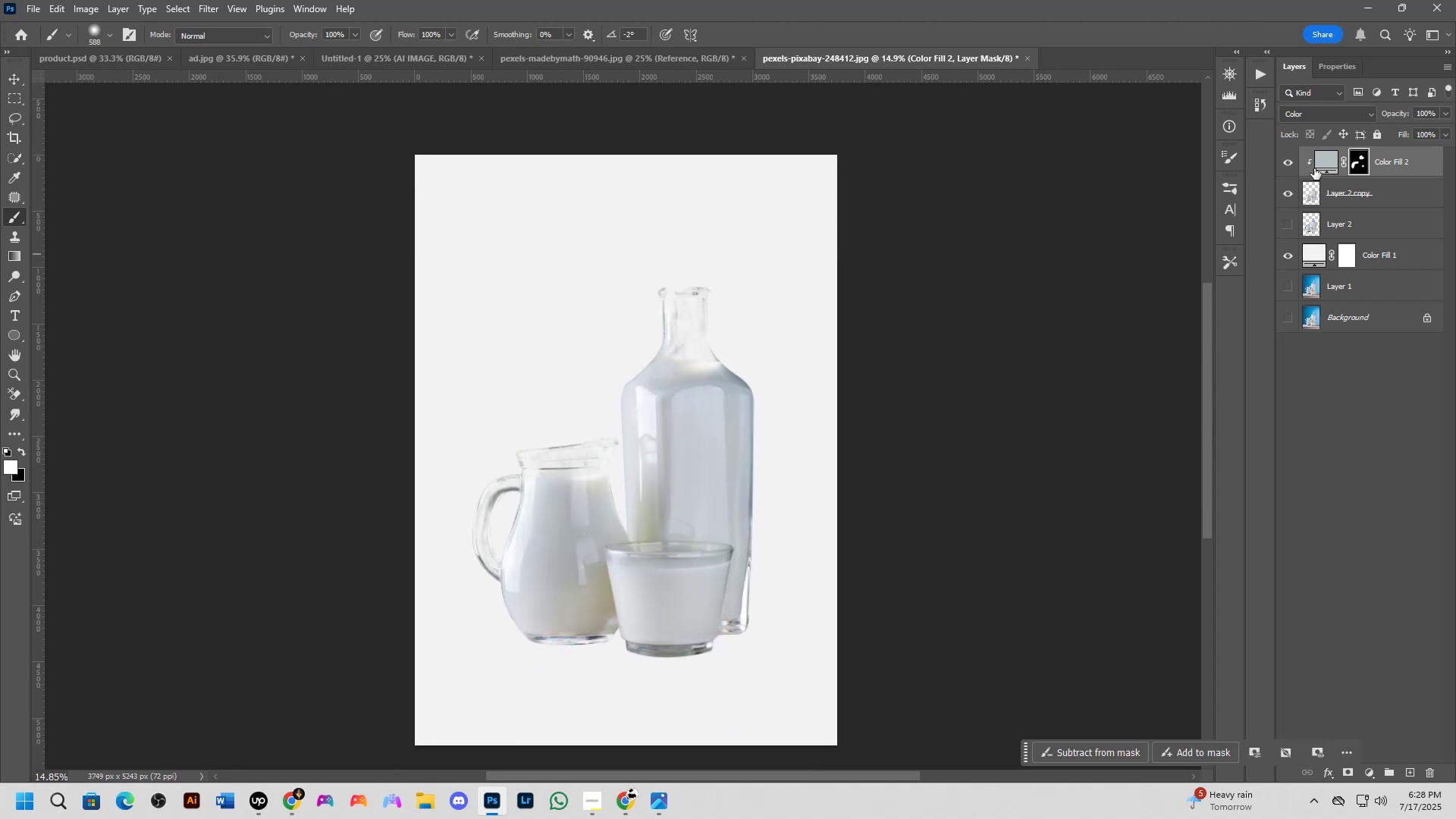 
scroll: coordinate [605, 577], scroll_direction: up, amount: 4.0
 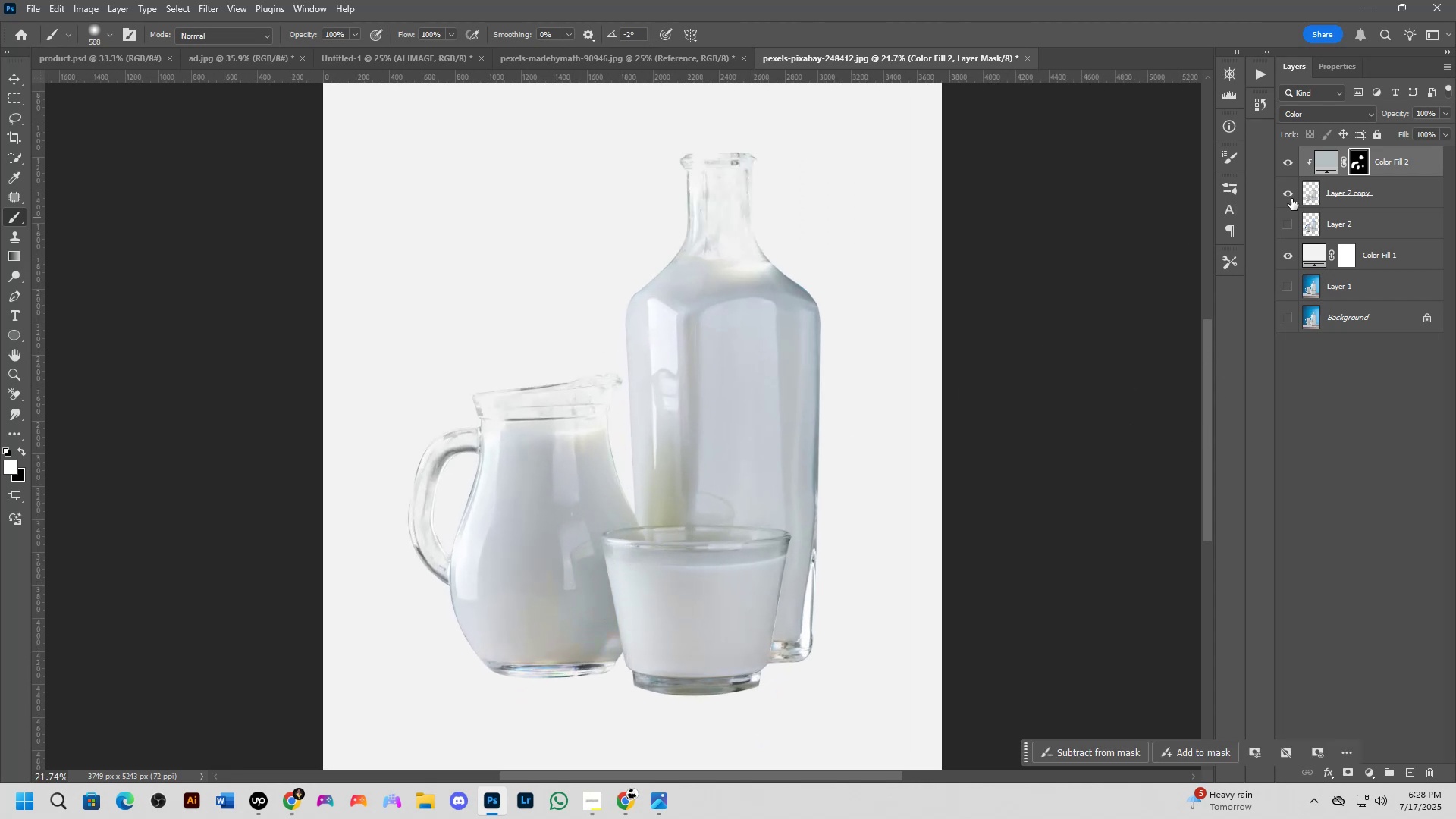 
double_click([1323, 161])
 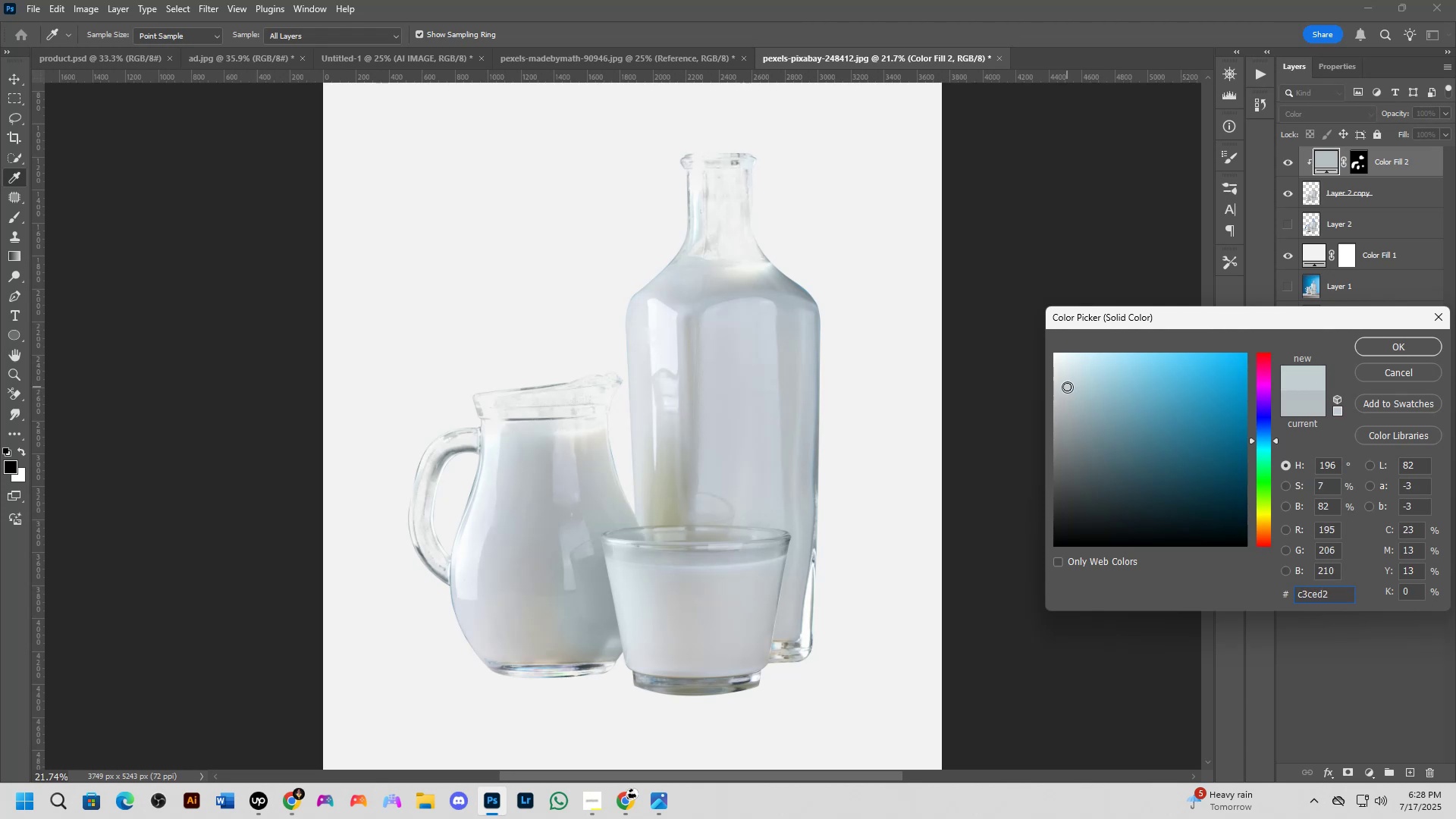 
wait(6.03)
 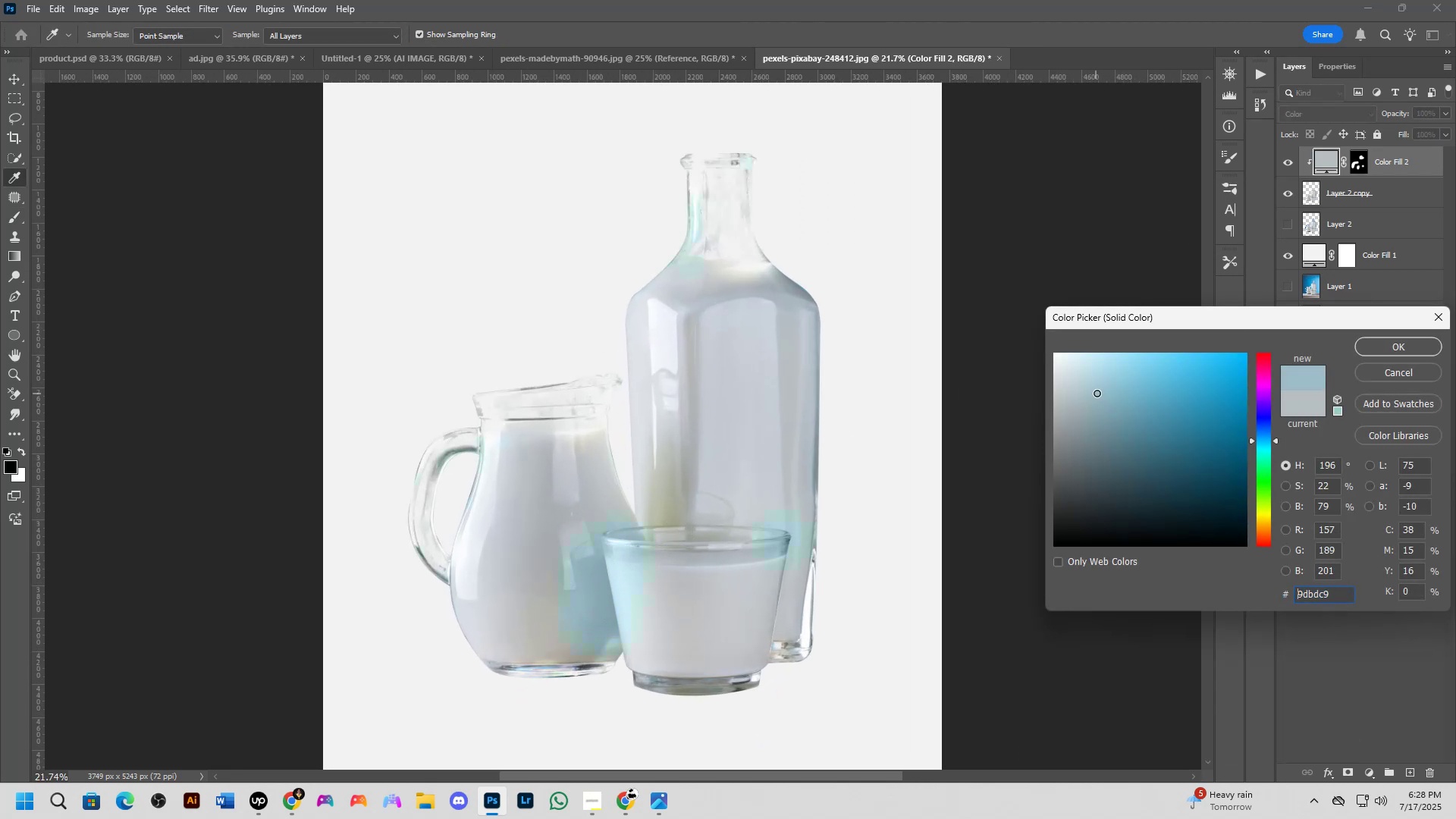 
left_click([1353, 159])
 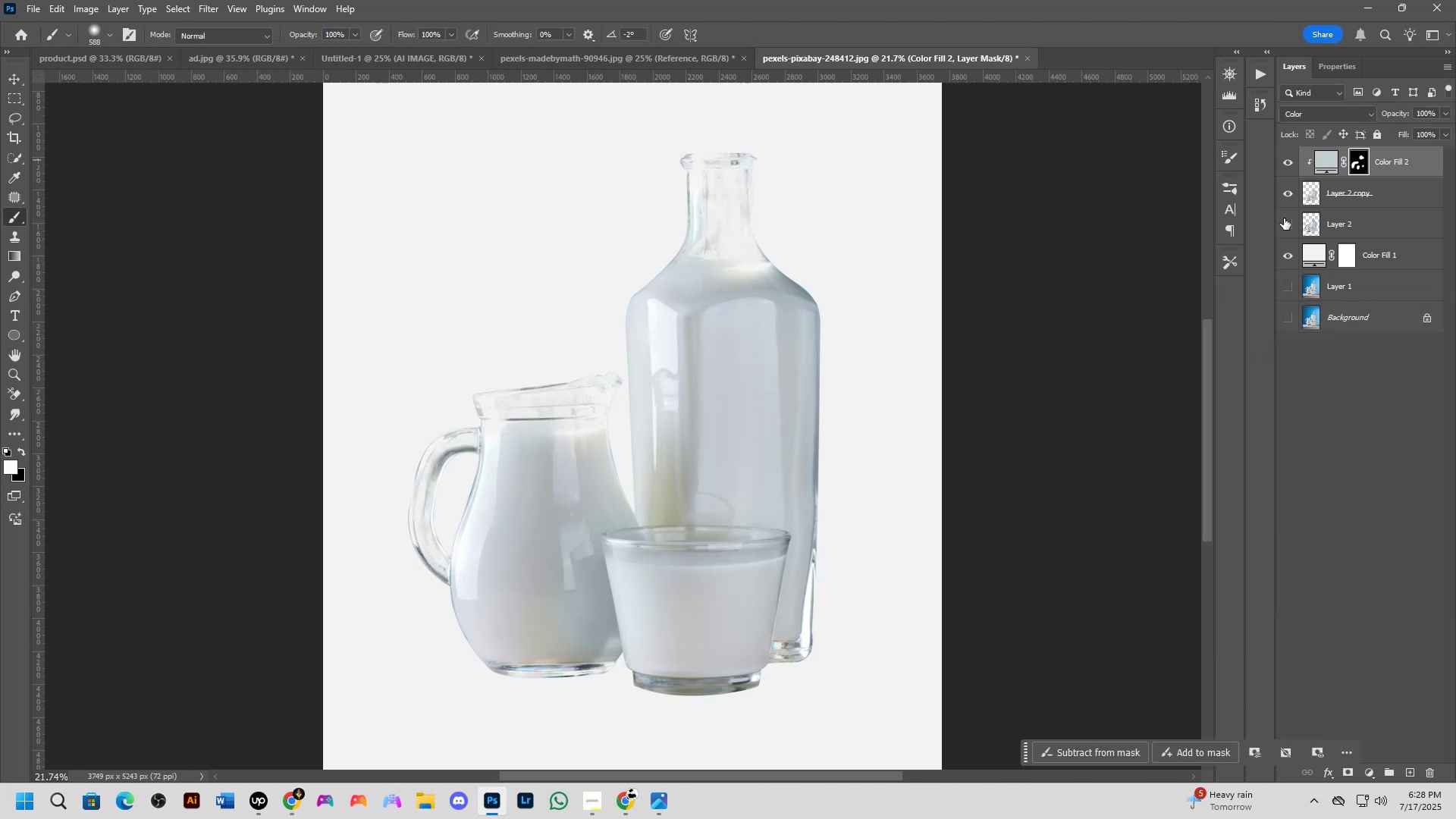 
key(Alt+AltLeft)
 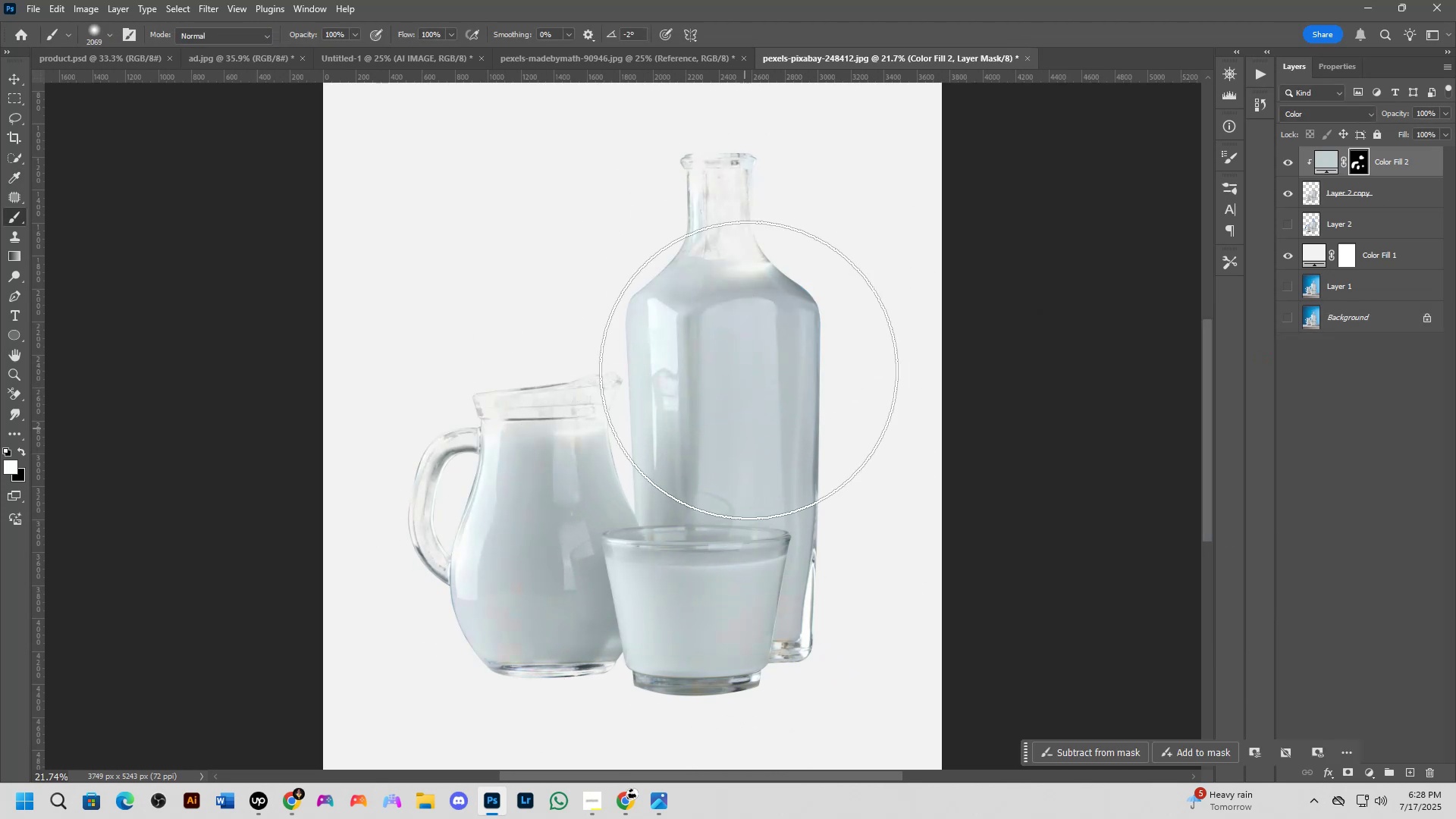 
key(Shift+ShiftLeft)
 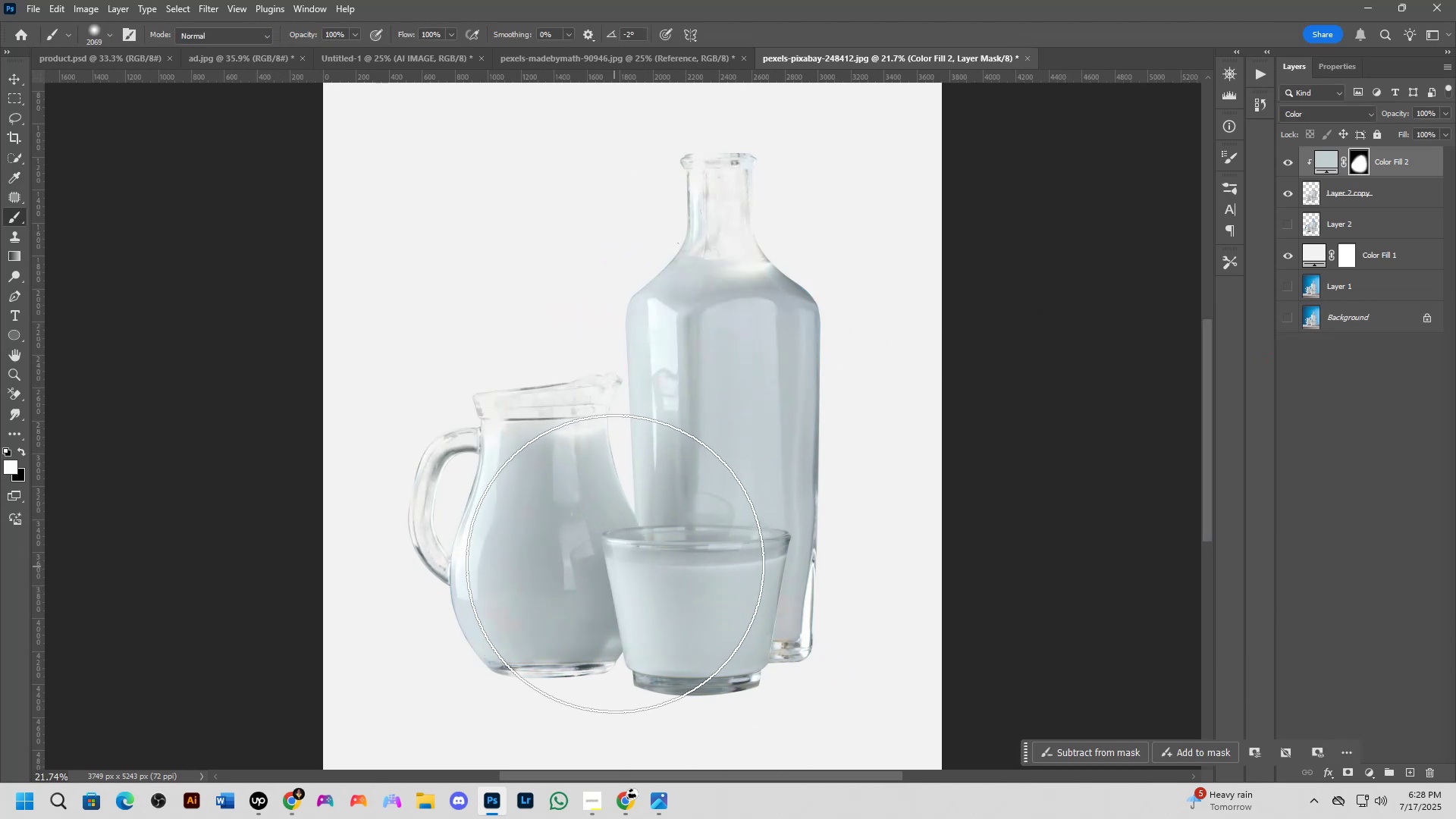 
scroll: coordinate [615, 563], scroll_direction: down, amount: 2.0
 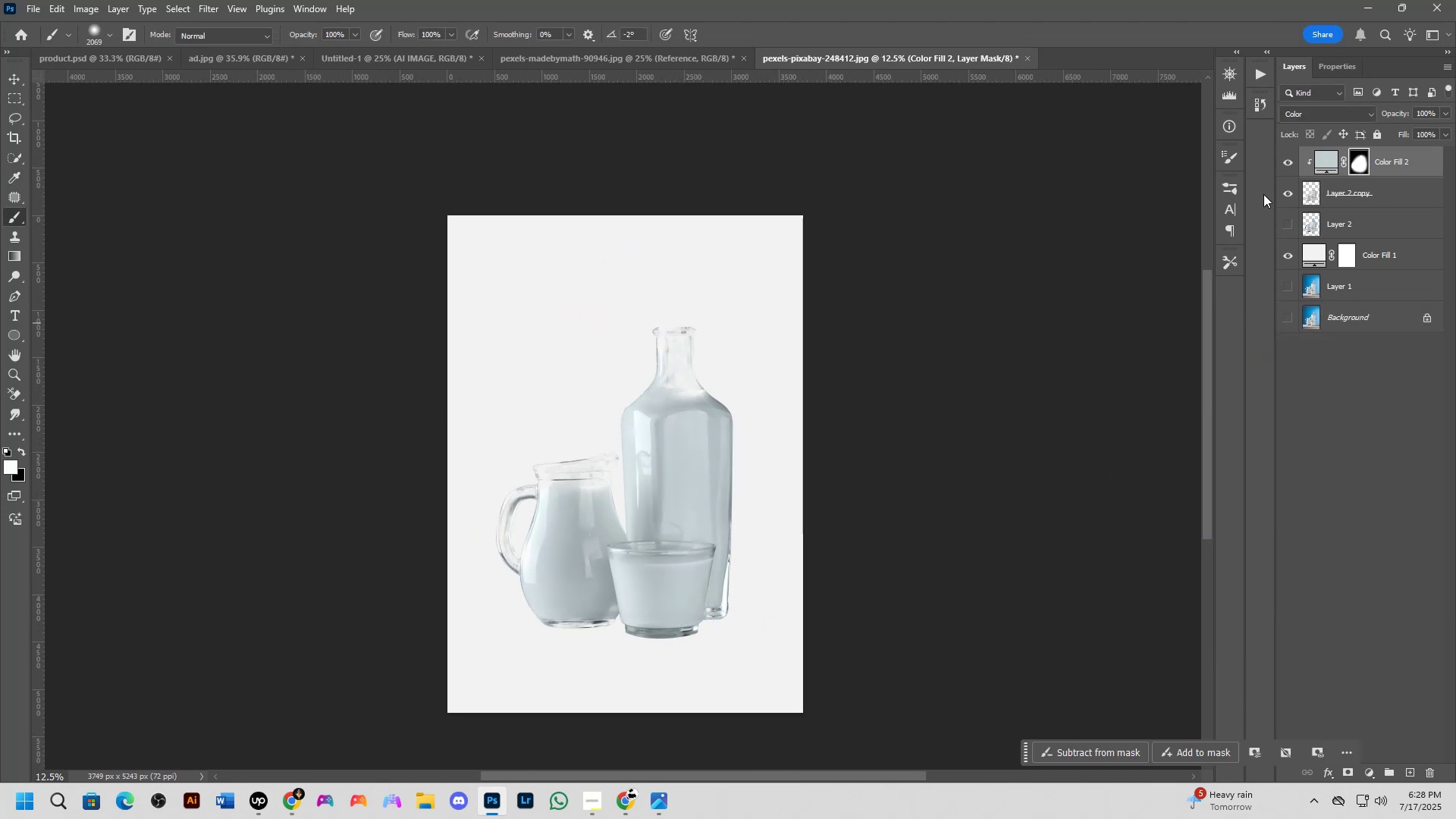 
left_click([1291, 167])
 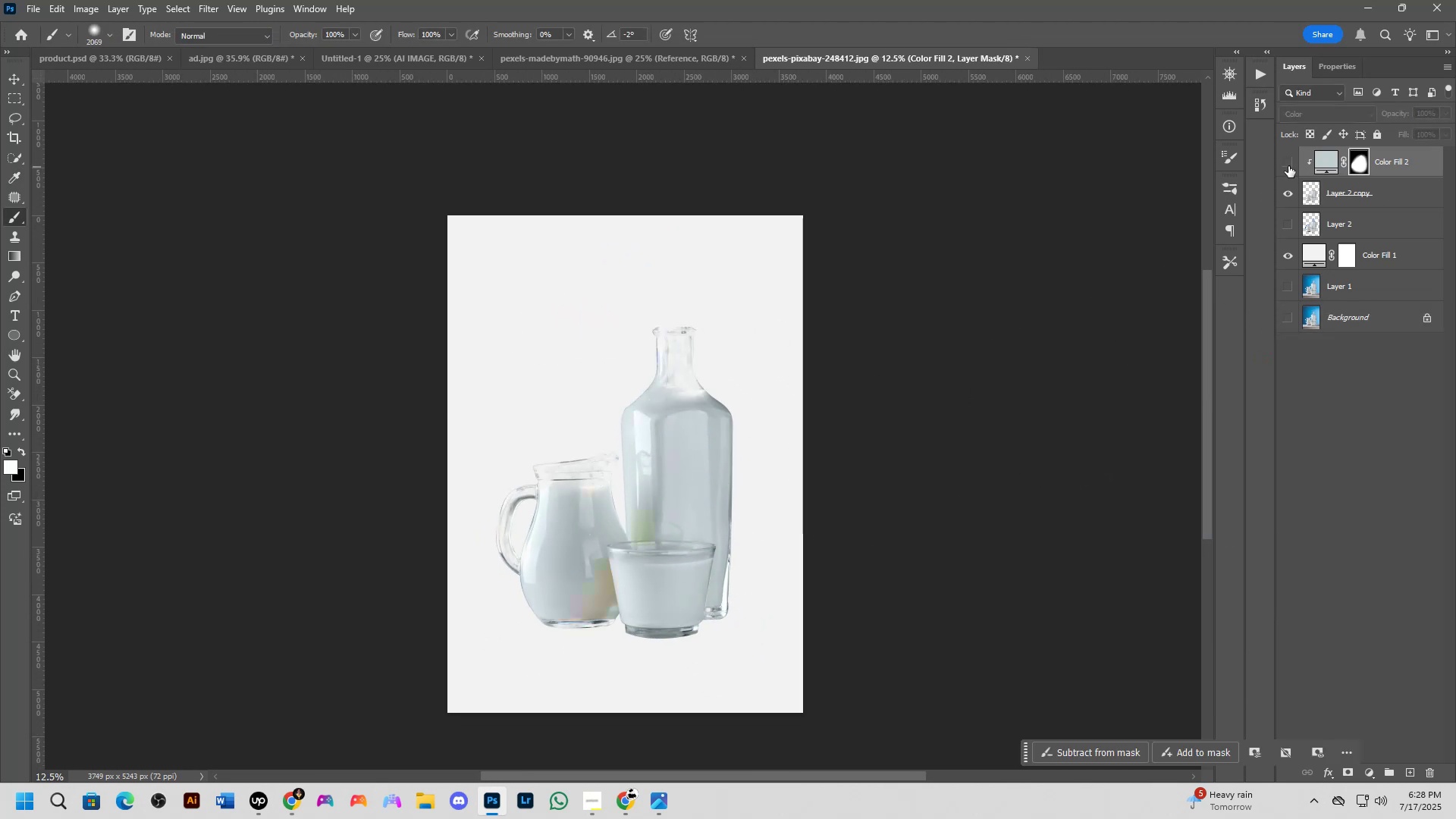 
left_click([1288, 166])
 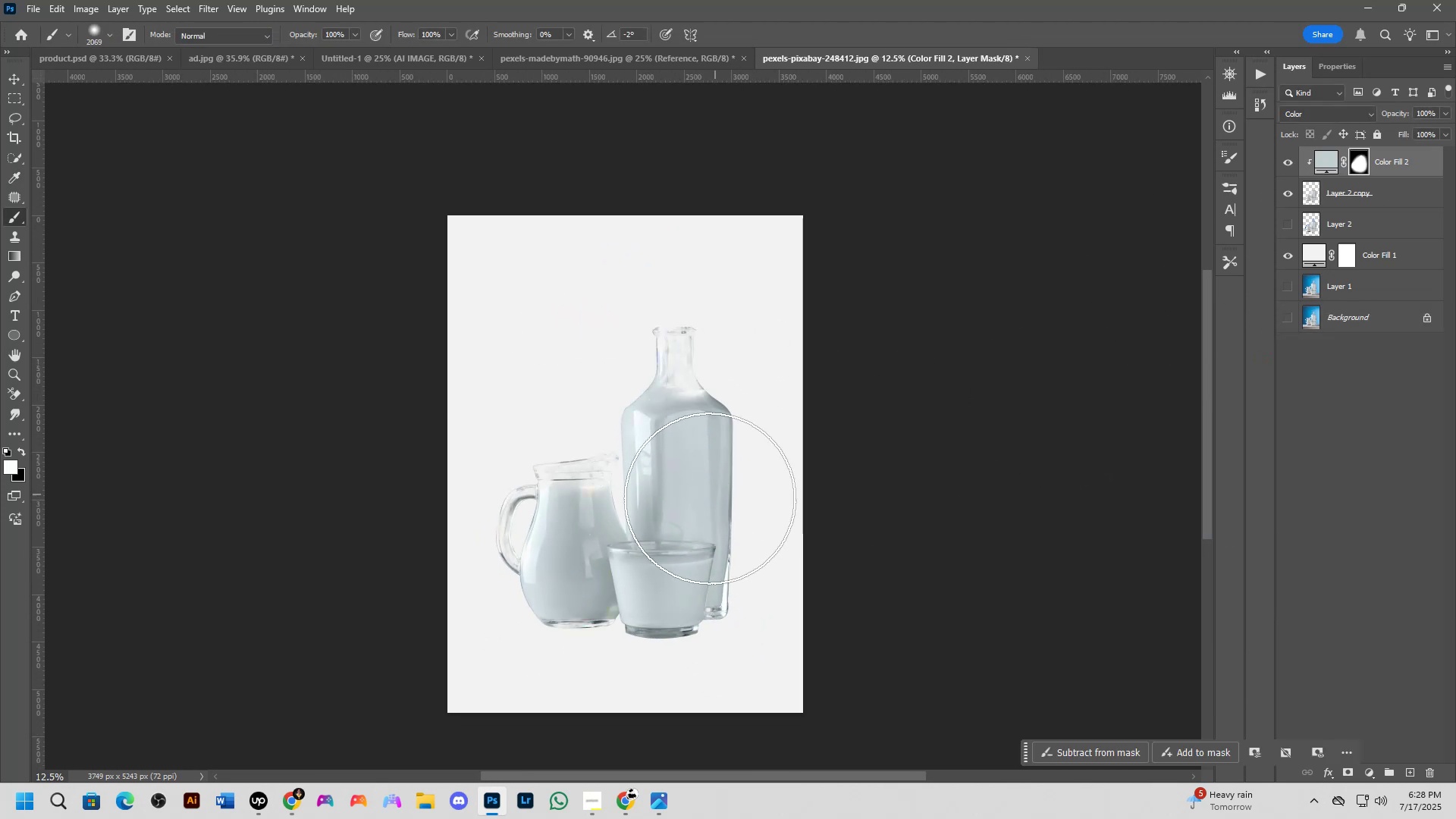 
scroll: coordinate [648, 566], scroll_direction: up, amount: 4.0
 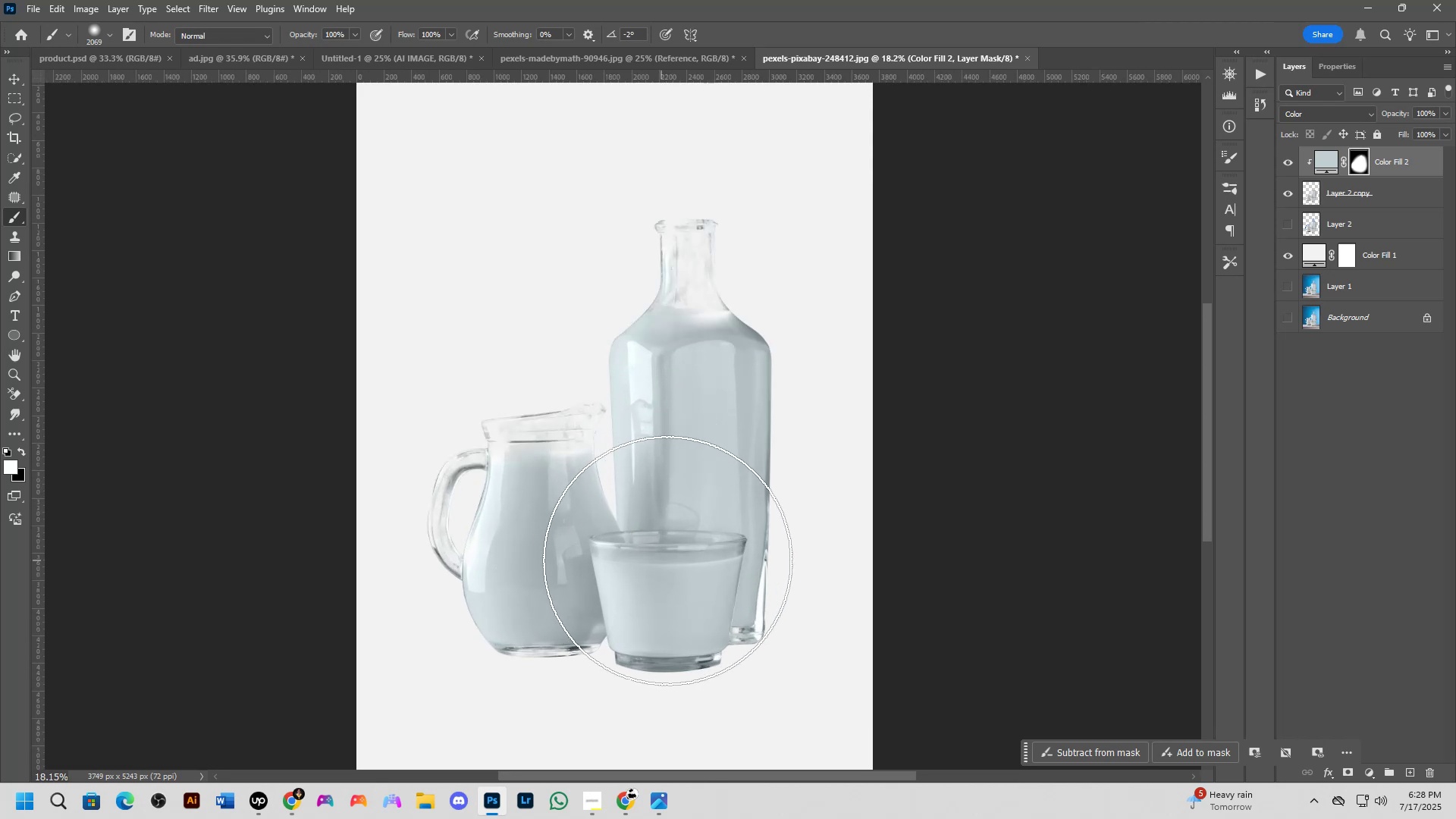 
hold_key(key=AltLeft, duration=0.35)
 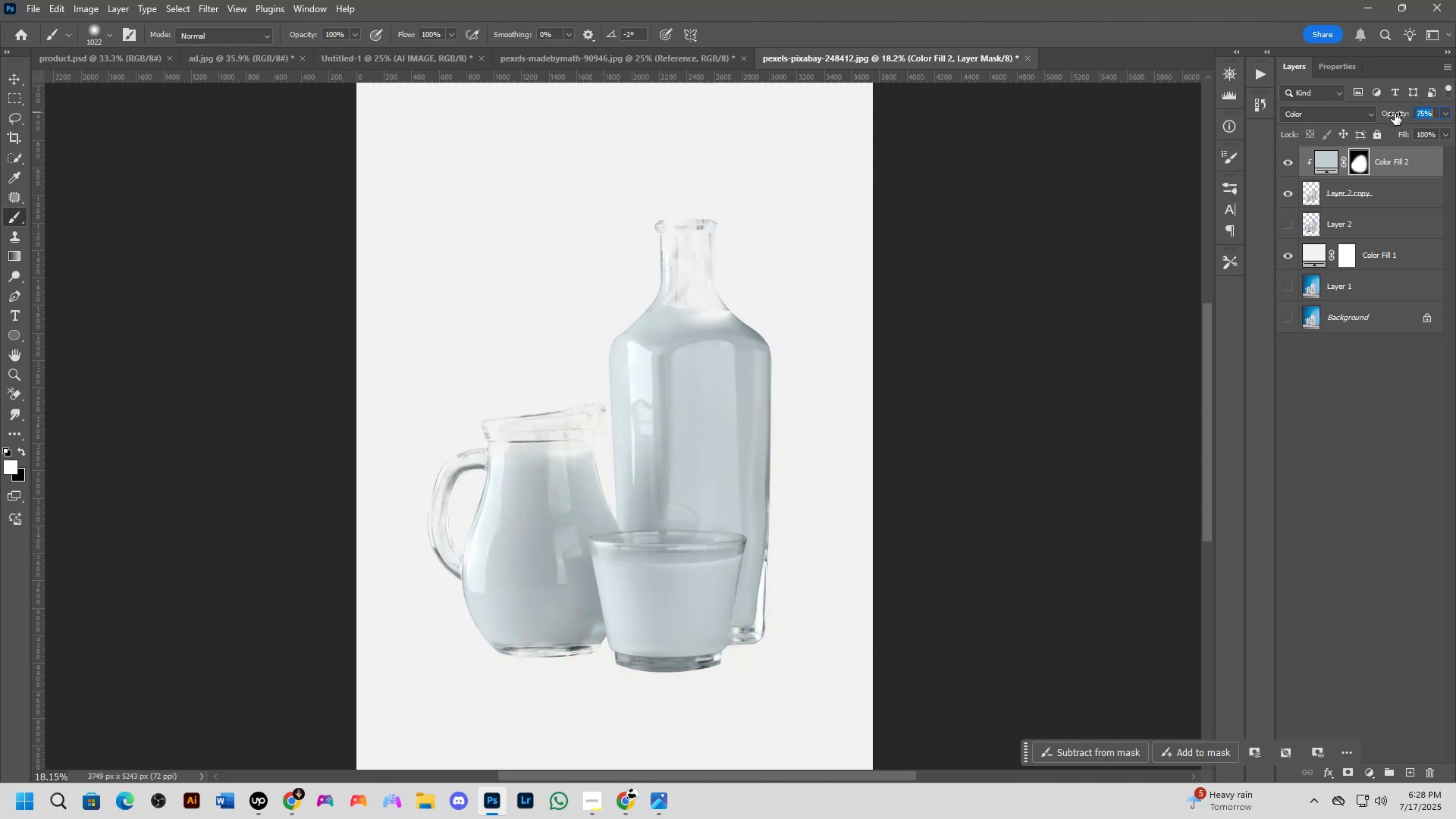 
hold_key(key=Space, duration=0.58)
 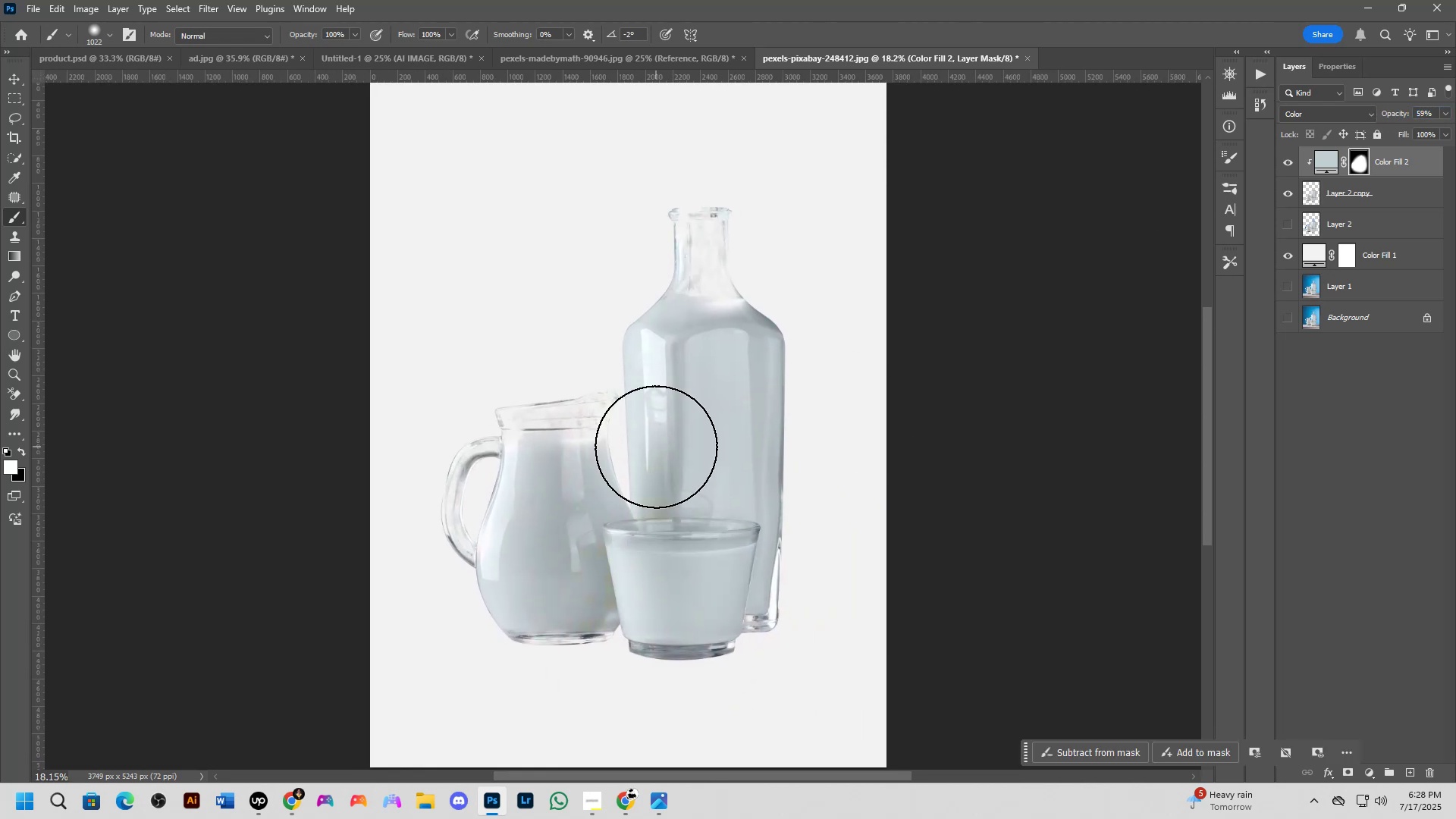 
key(Shift+ShiftLeft)
 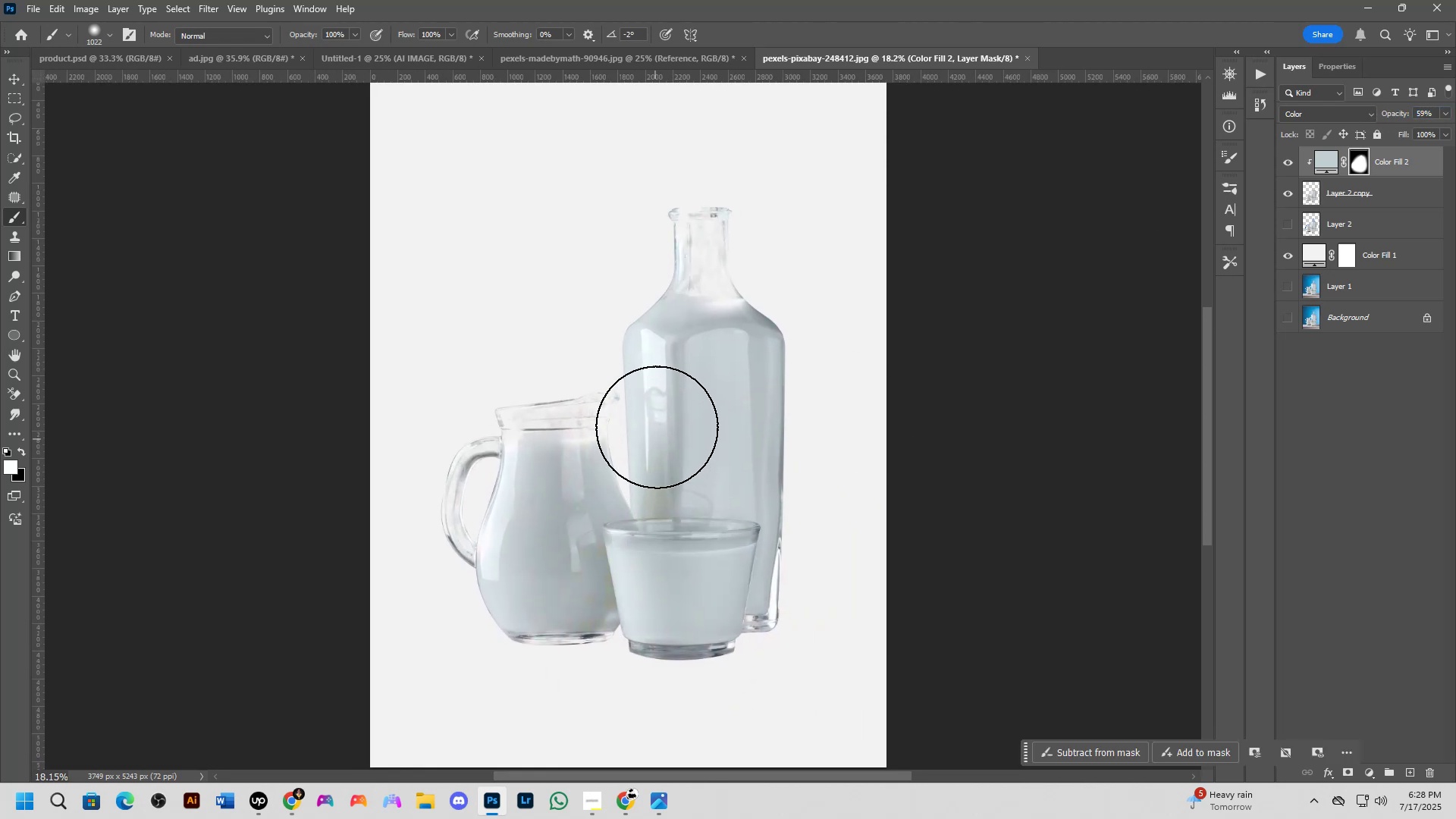 
key(Shift+ShiftLeft)
 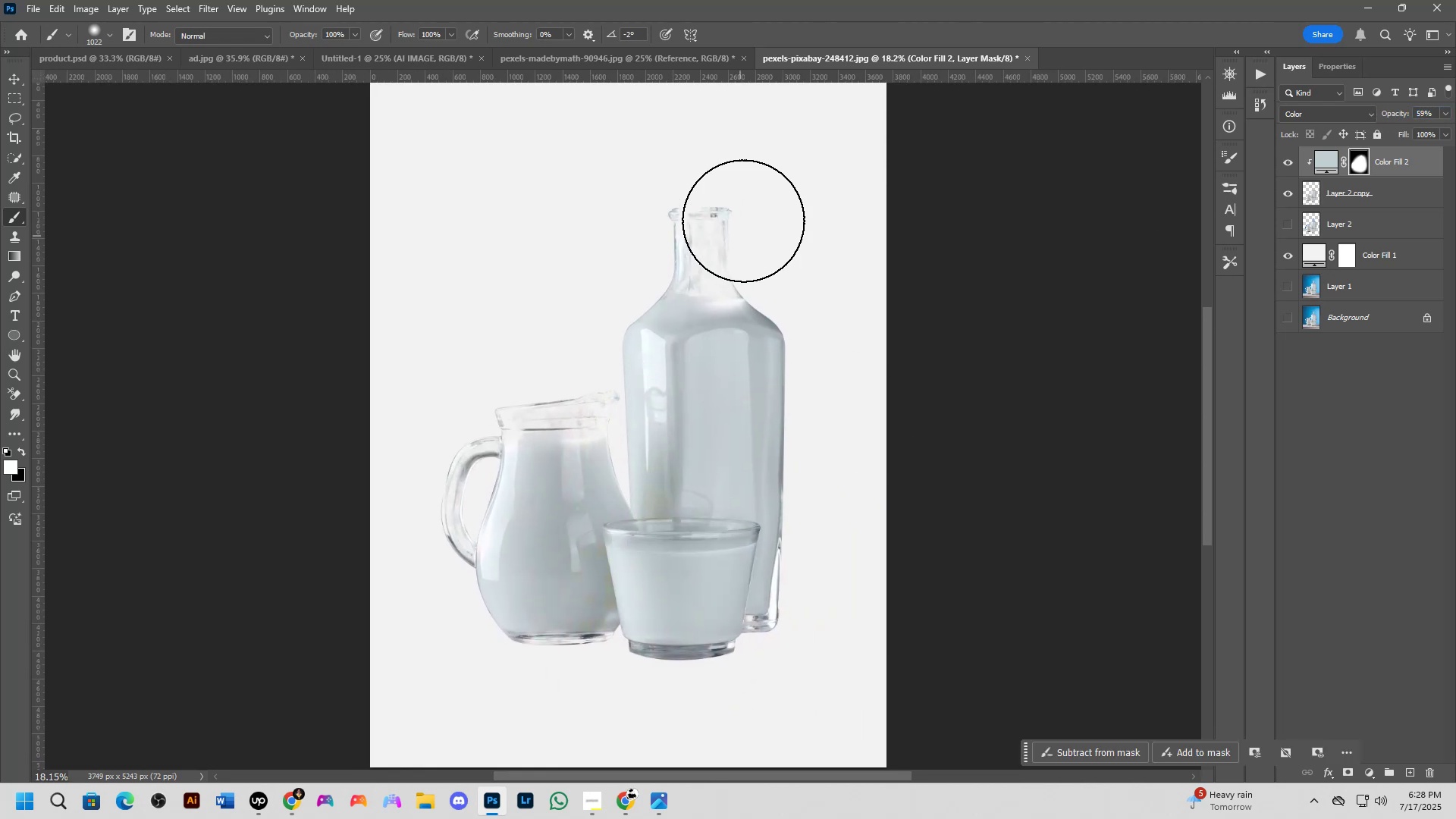 
scroll: coordinate [676, 256], scroll_direction: up, amount: 4.0
 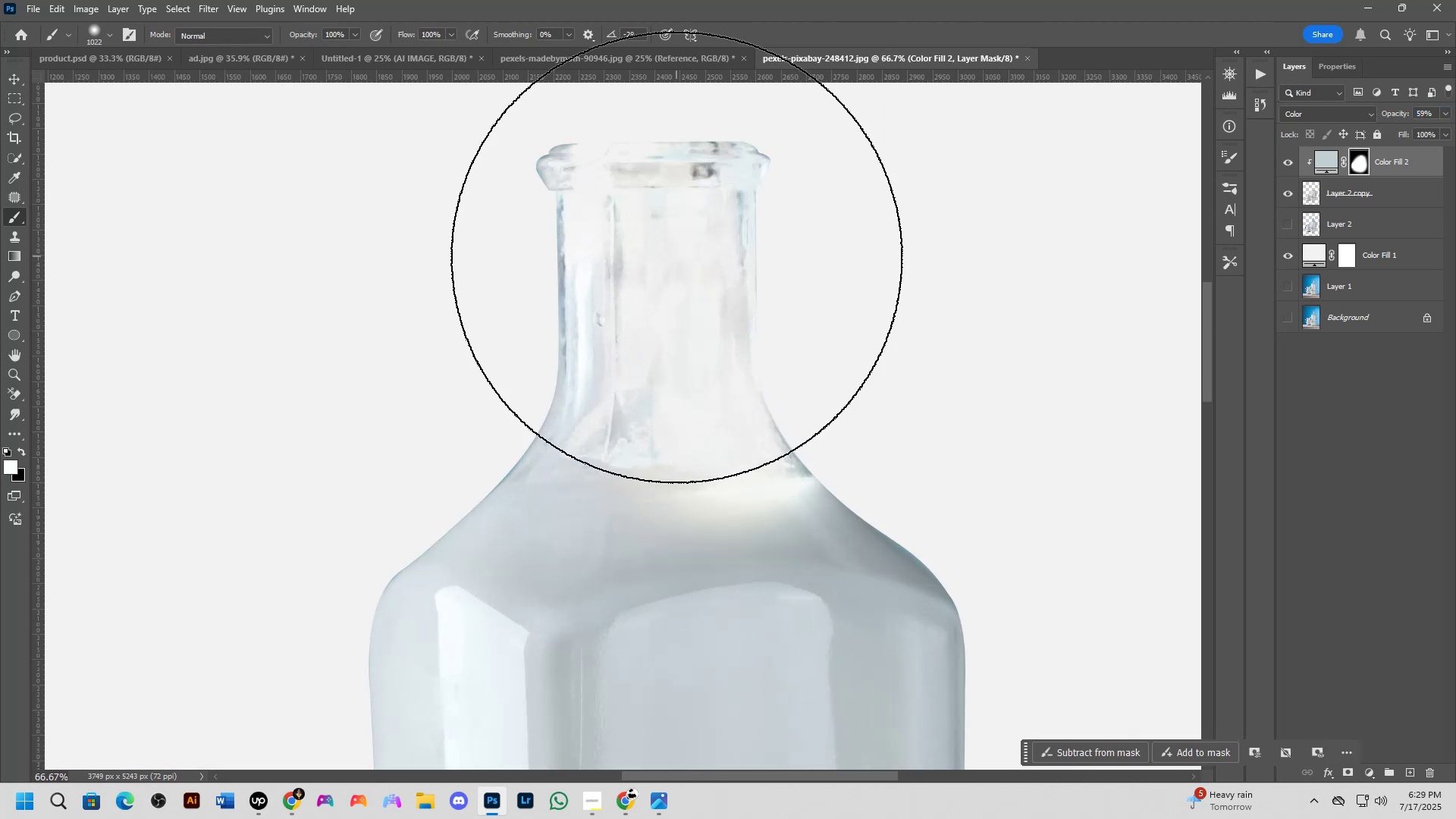 
key(Shift+ShiftLeft)
 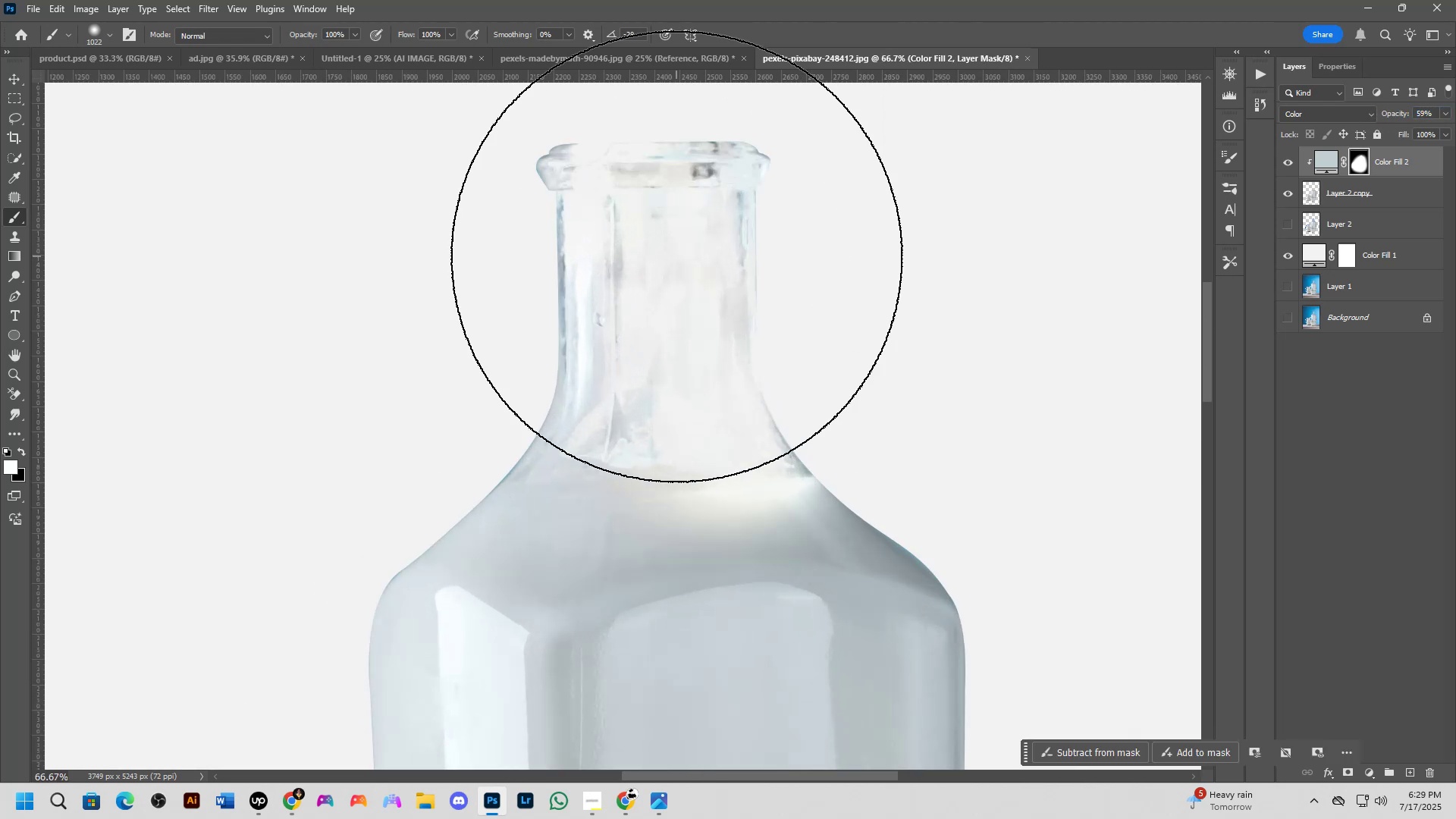 
hold_key(key=ShiftLeft, duration=1.19)
scroll: coordinate [673, 268], scroll_direction: down, amount: 8.0
 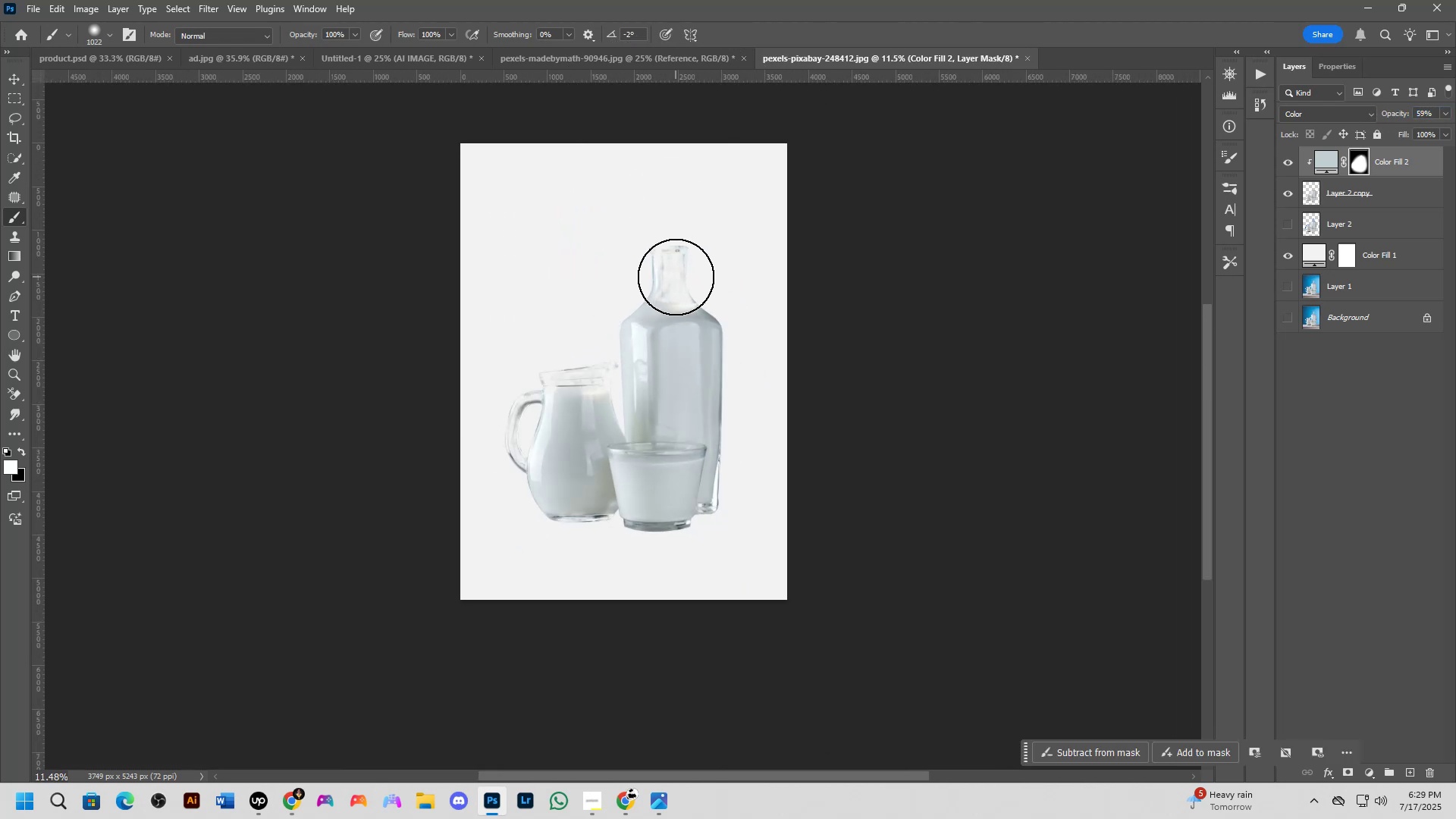 
hold_key(key=Space, duration=0.42)
 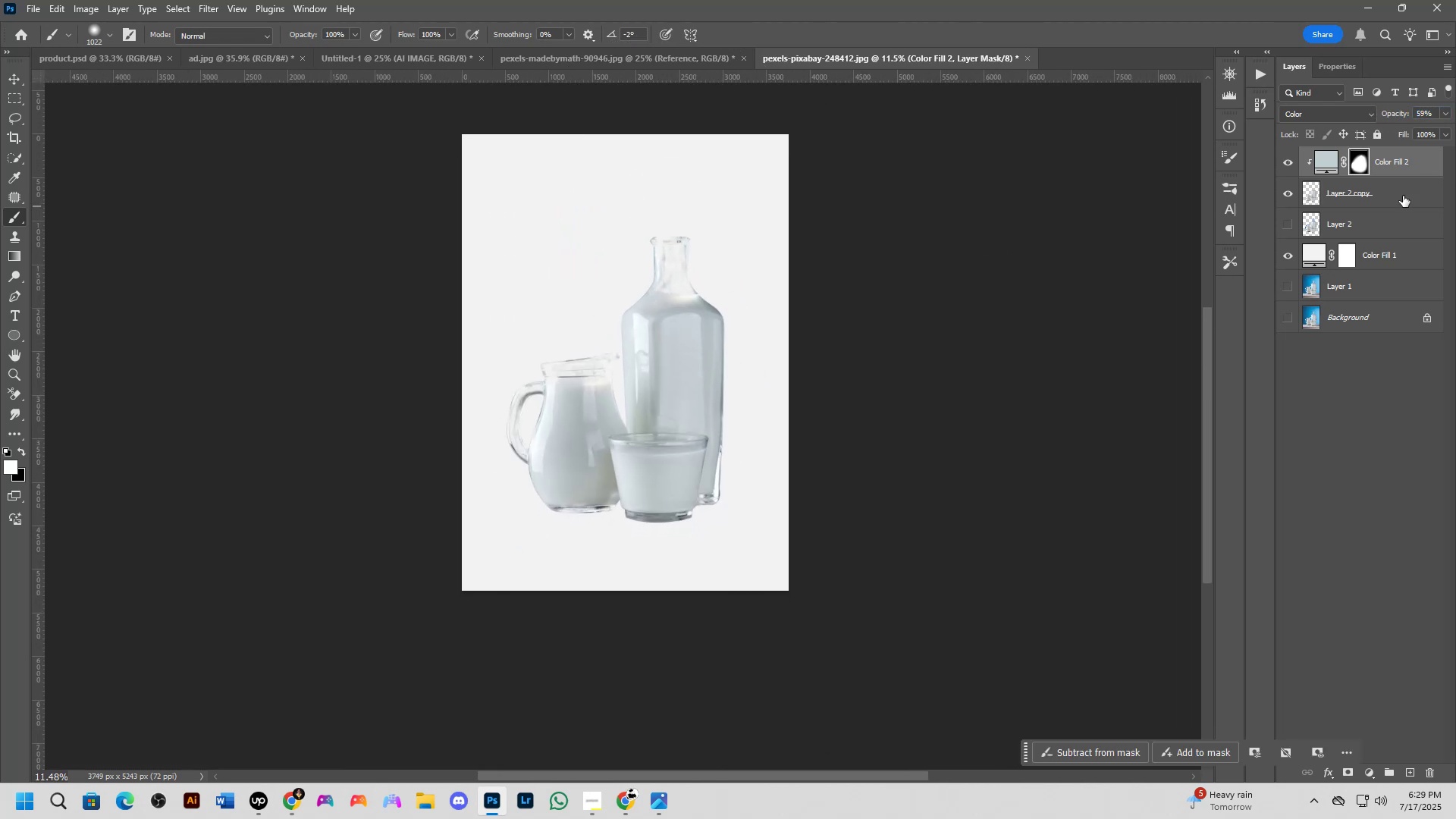 
hold_key(key=ControlLeft, duration=0.39)
 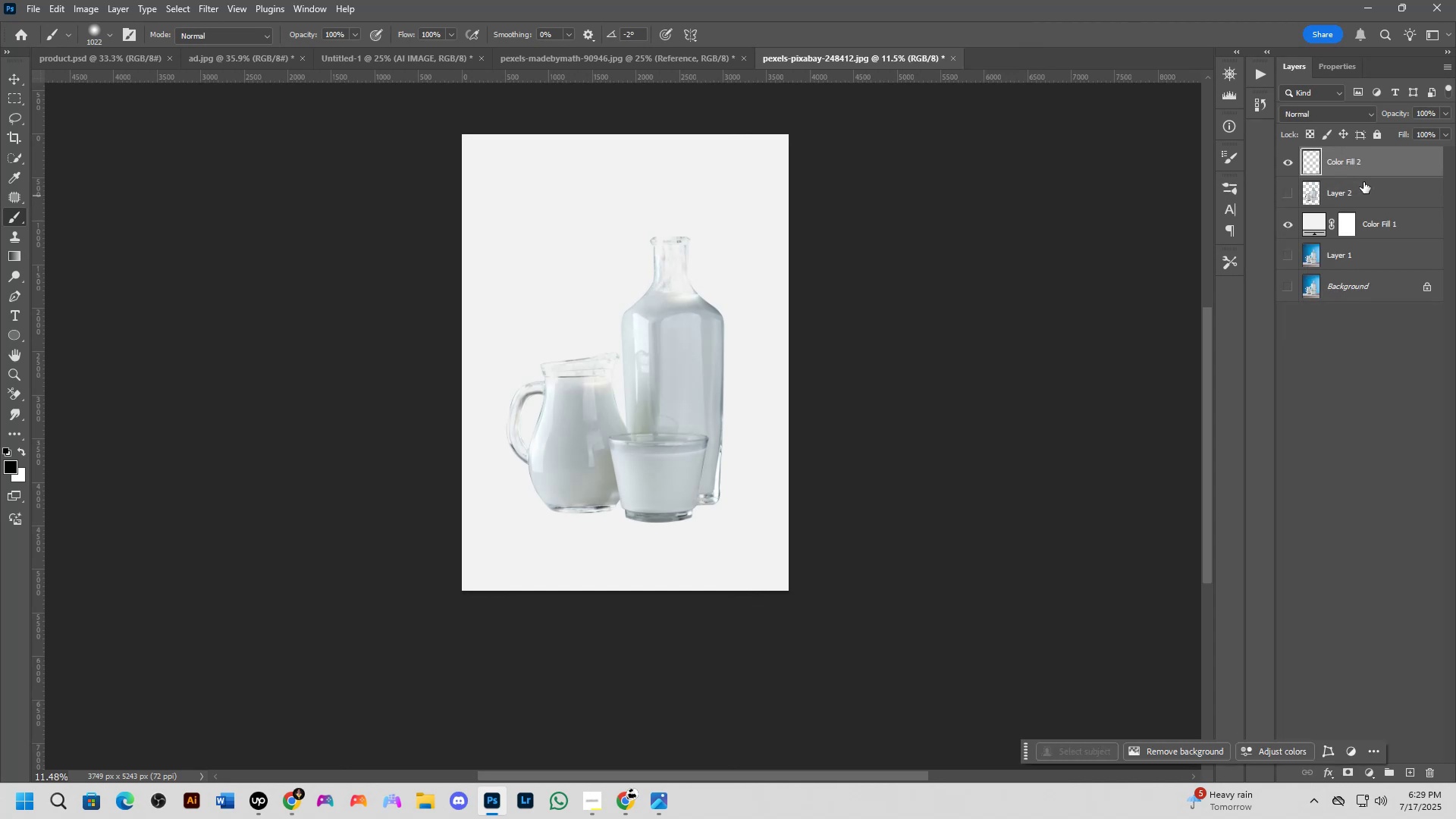 
key(Control+Shift+ShiftLeft)
 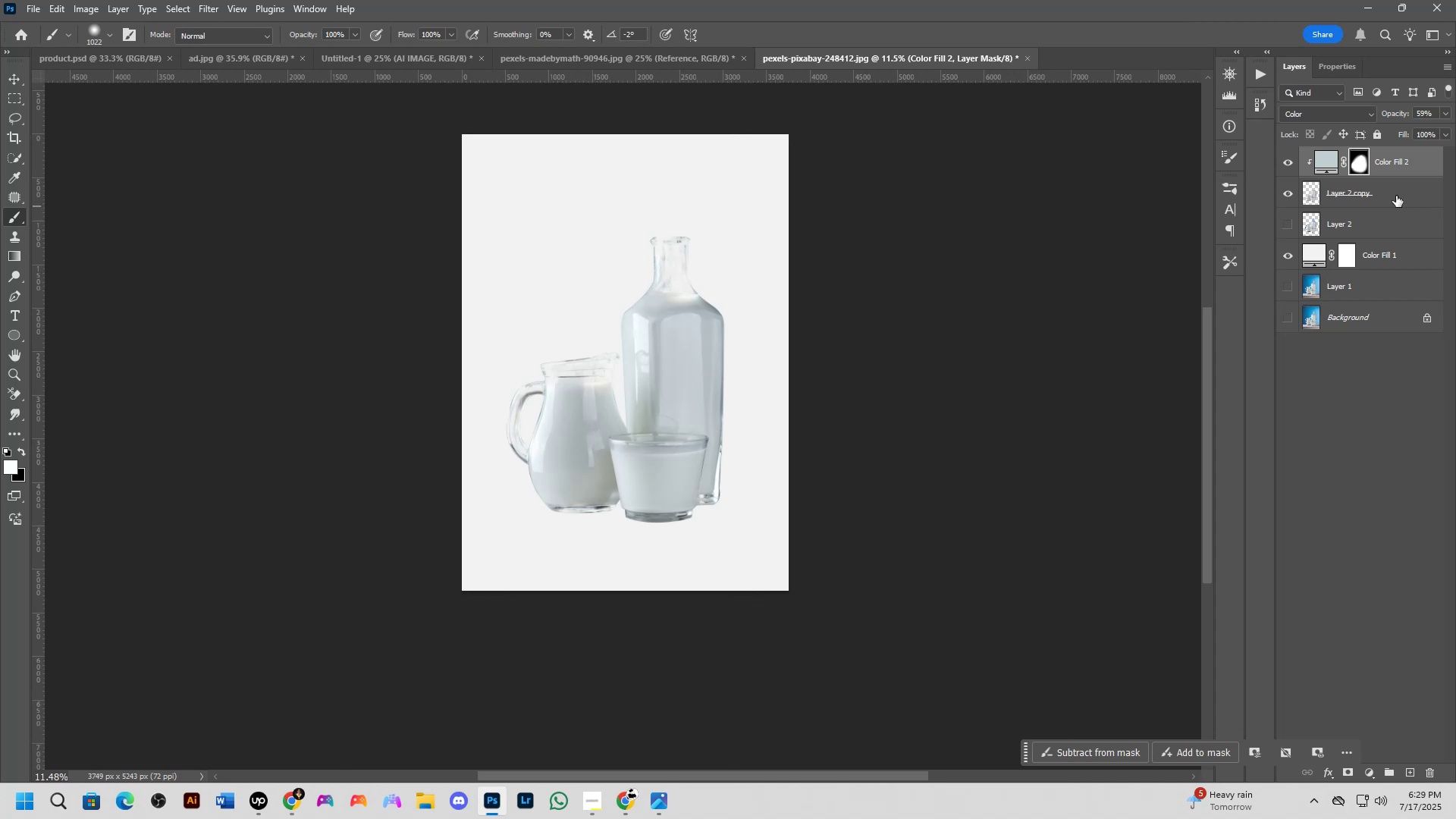 
left_click([1396, 196])
 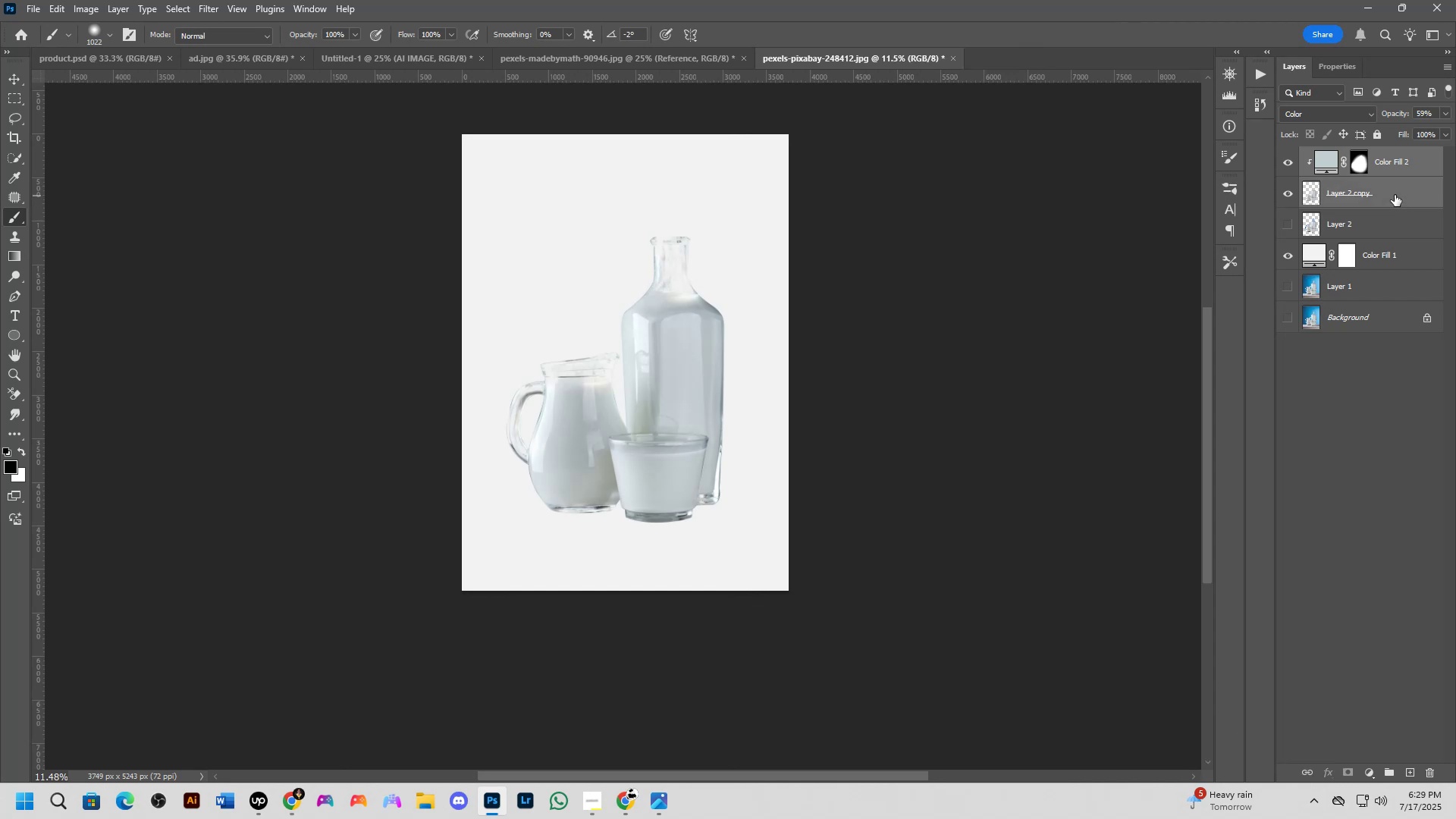 
key(Control+E)
 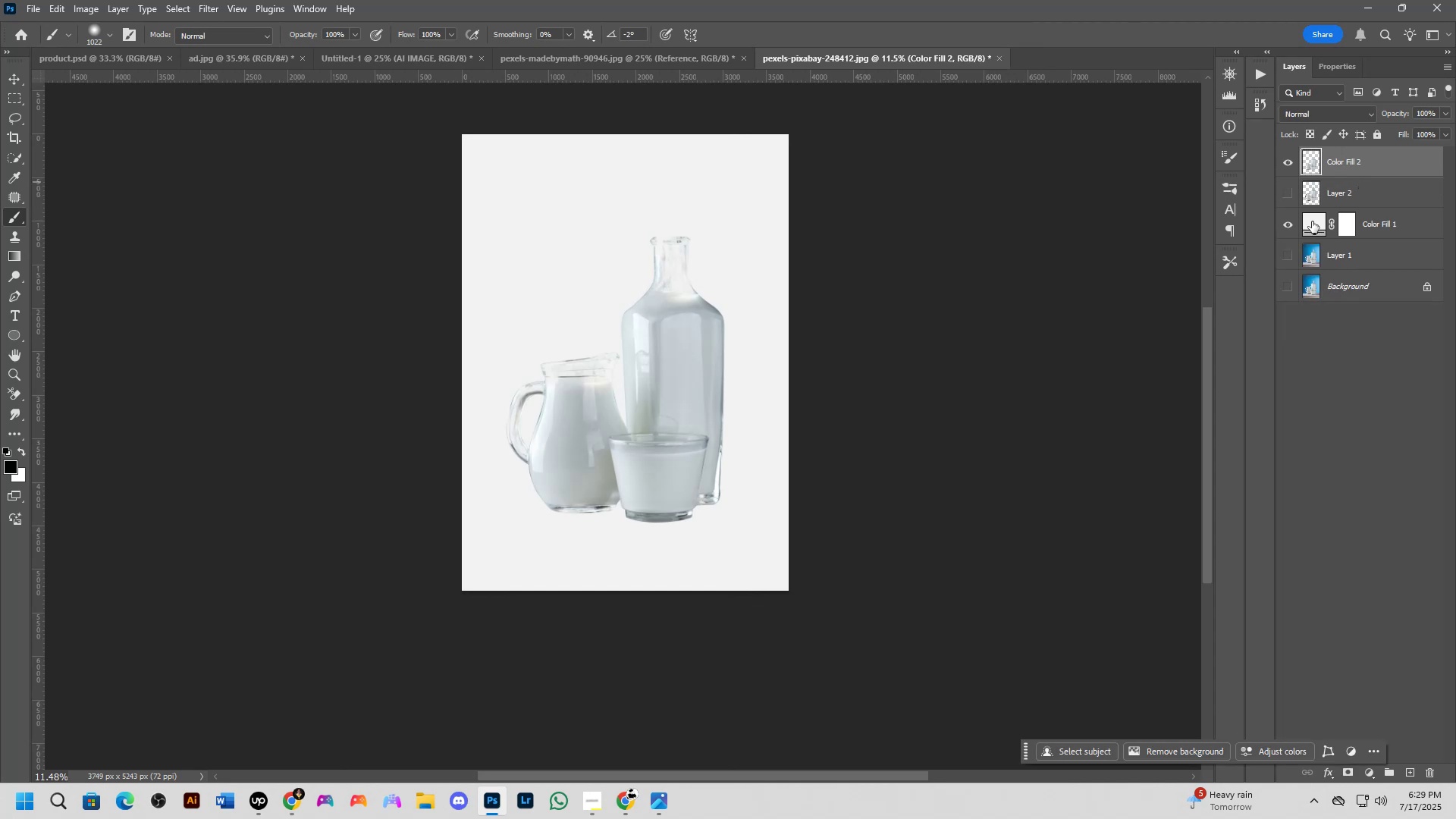 
hold_key(key=Space, duration=0.72)
 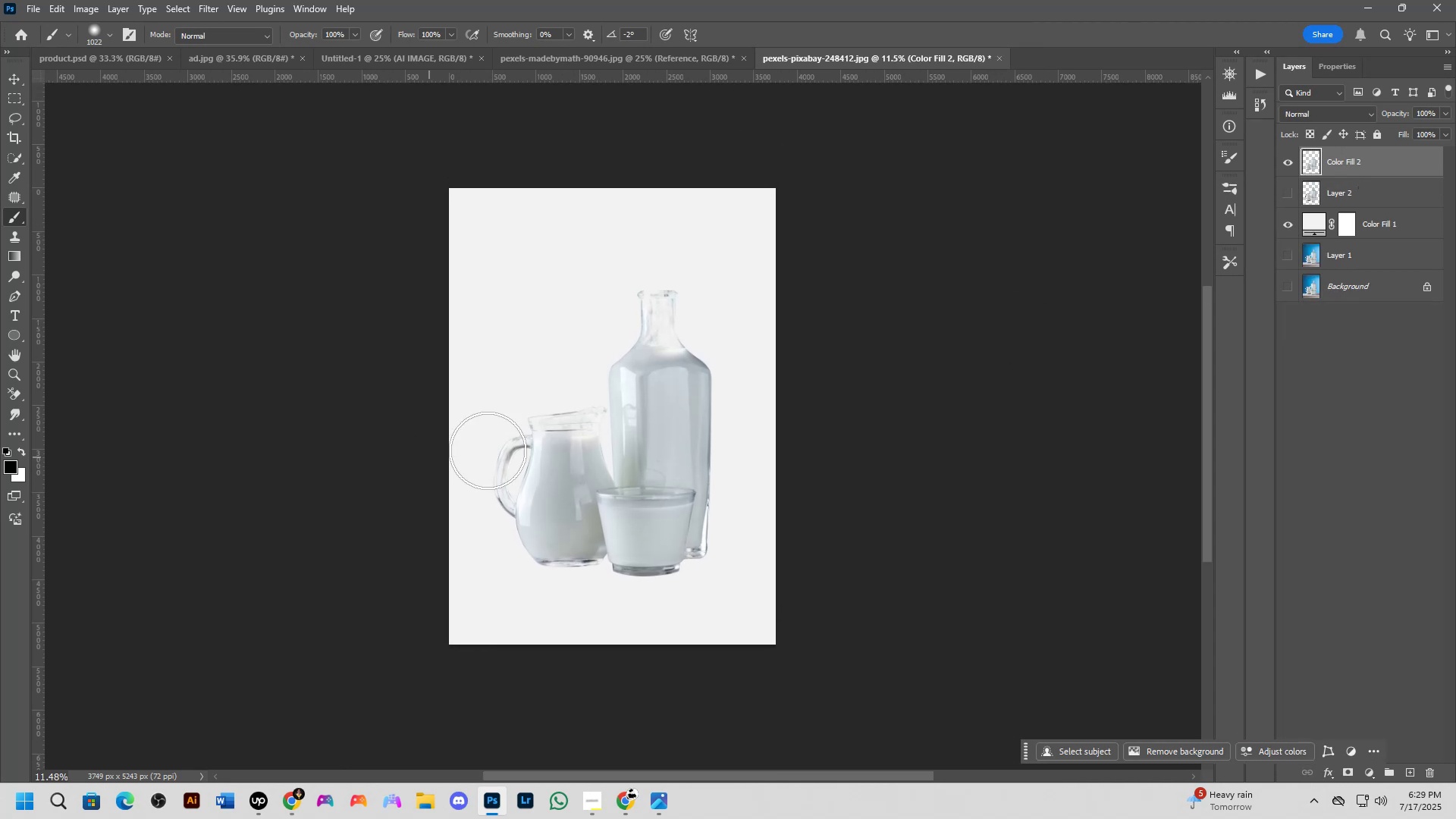 
scroll: coordinate [605, 397], scroll_direction: up, amount: 5.0
 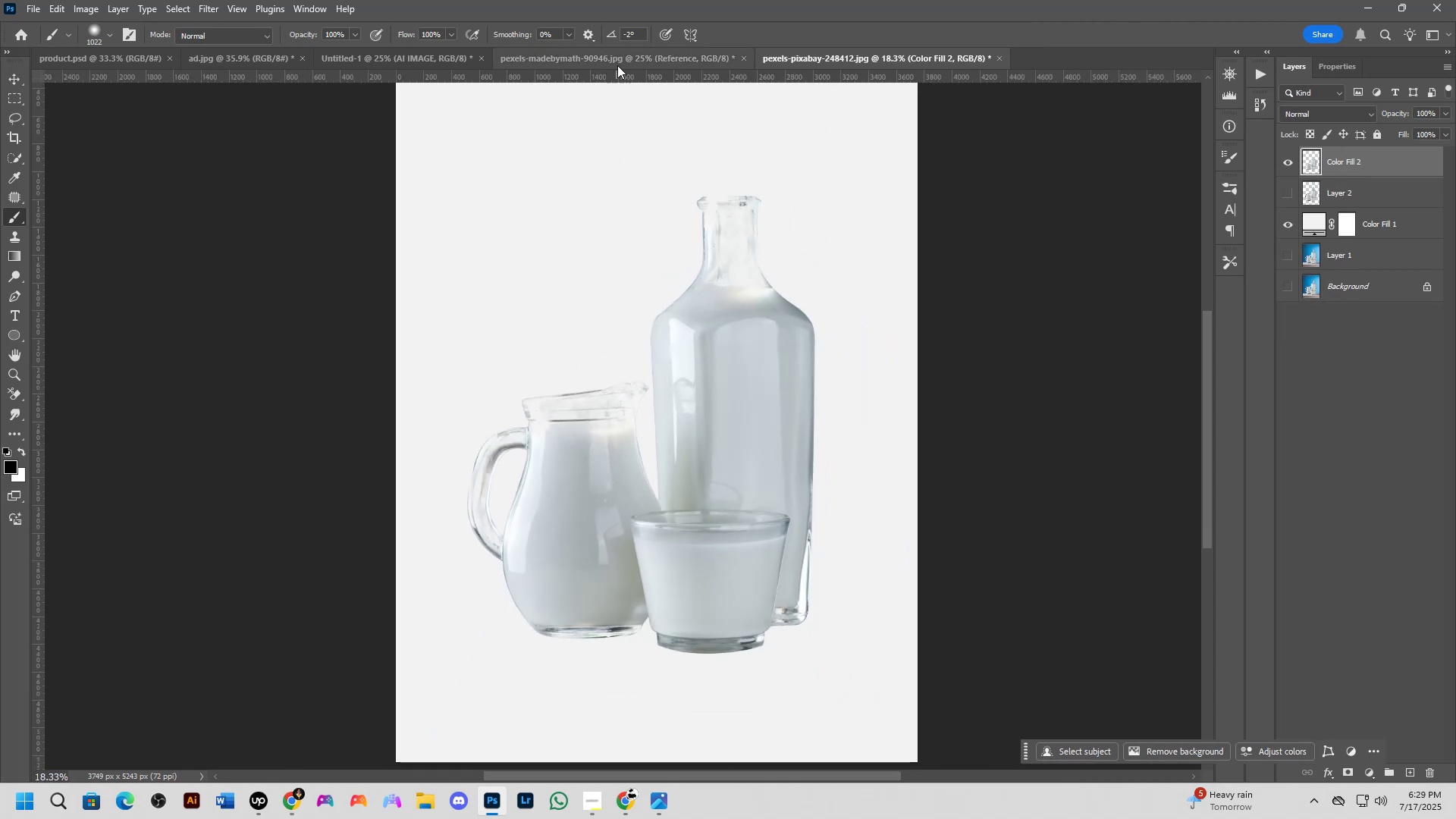 
left_click([617, 59])
 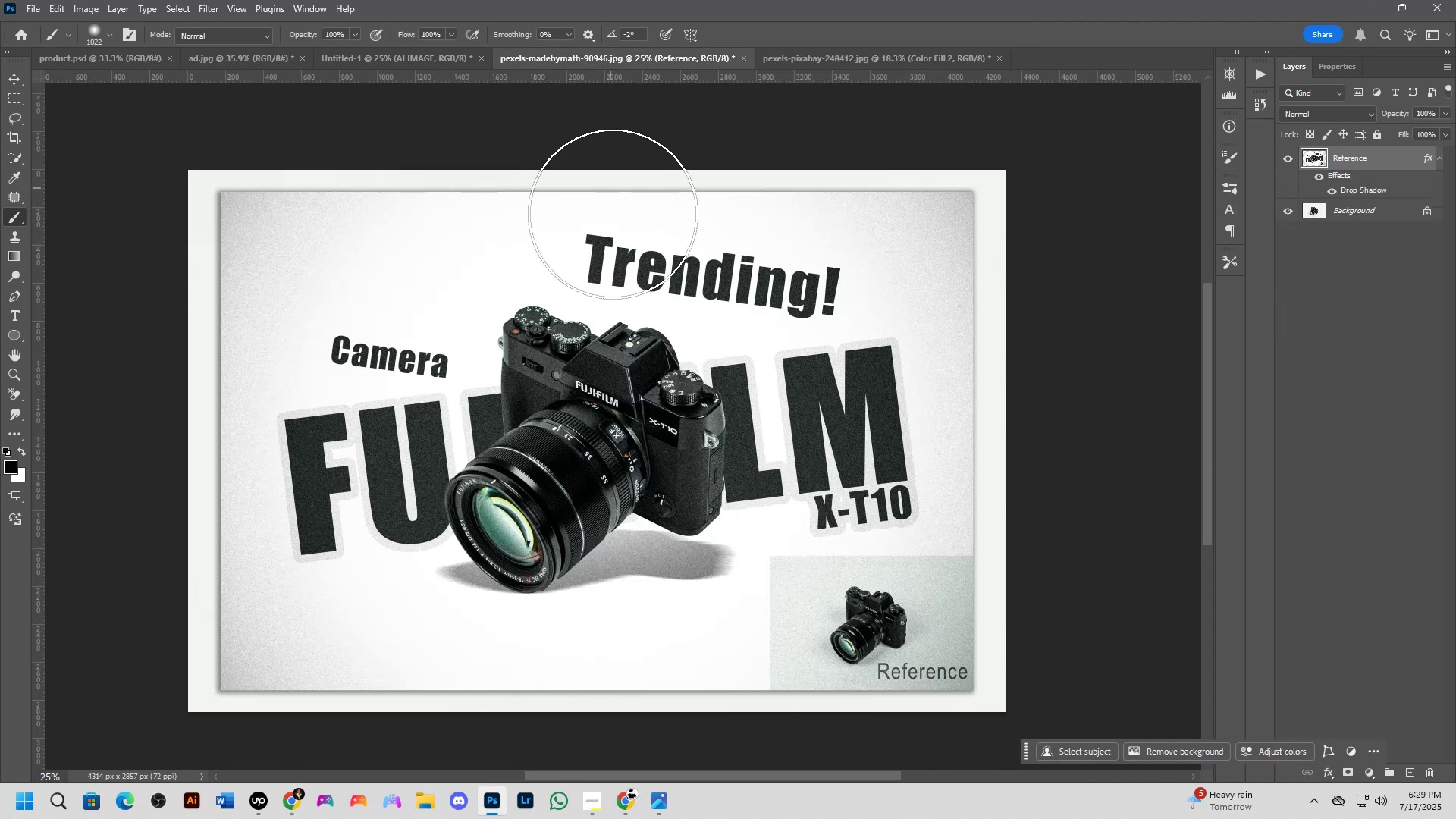 
scroll: coordinate [634, 414], scroll_direction: up, amount: 5.0
 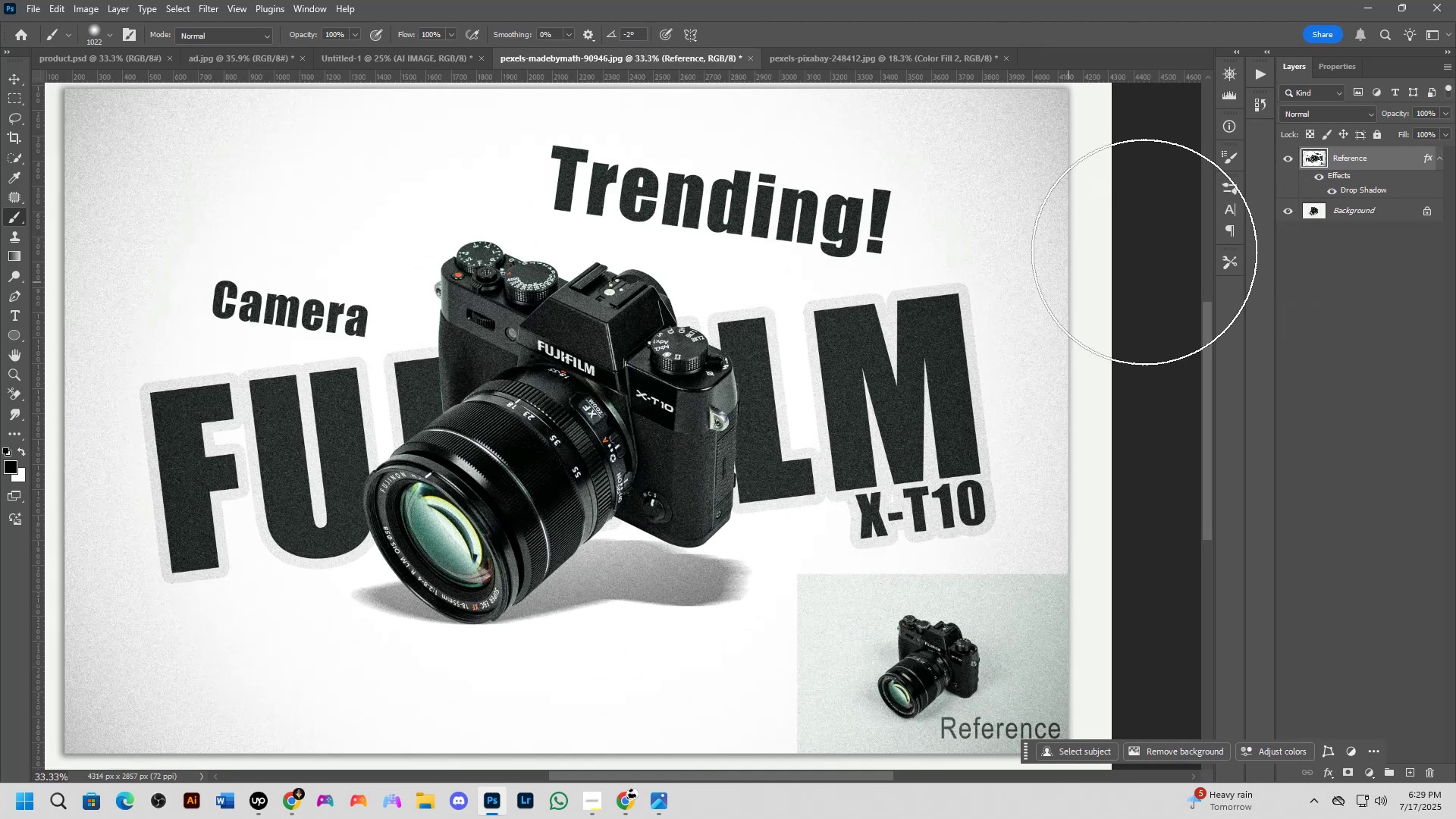 
hold_key(key=ShiftLeft, duration=0.85)
 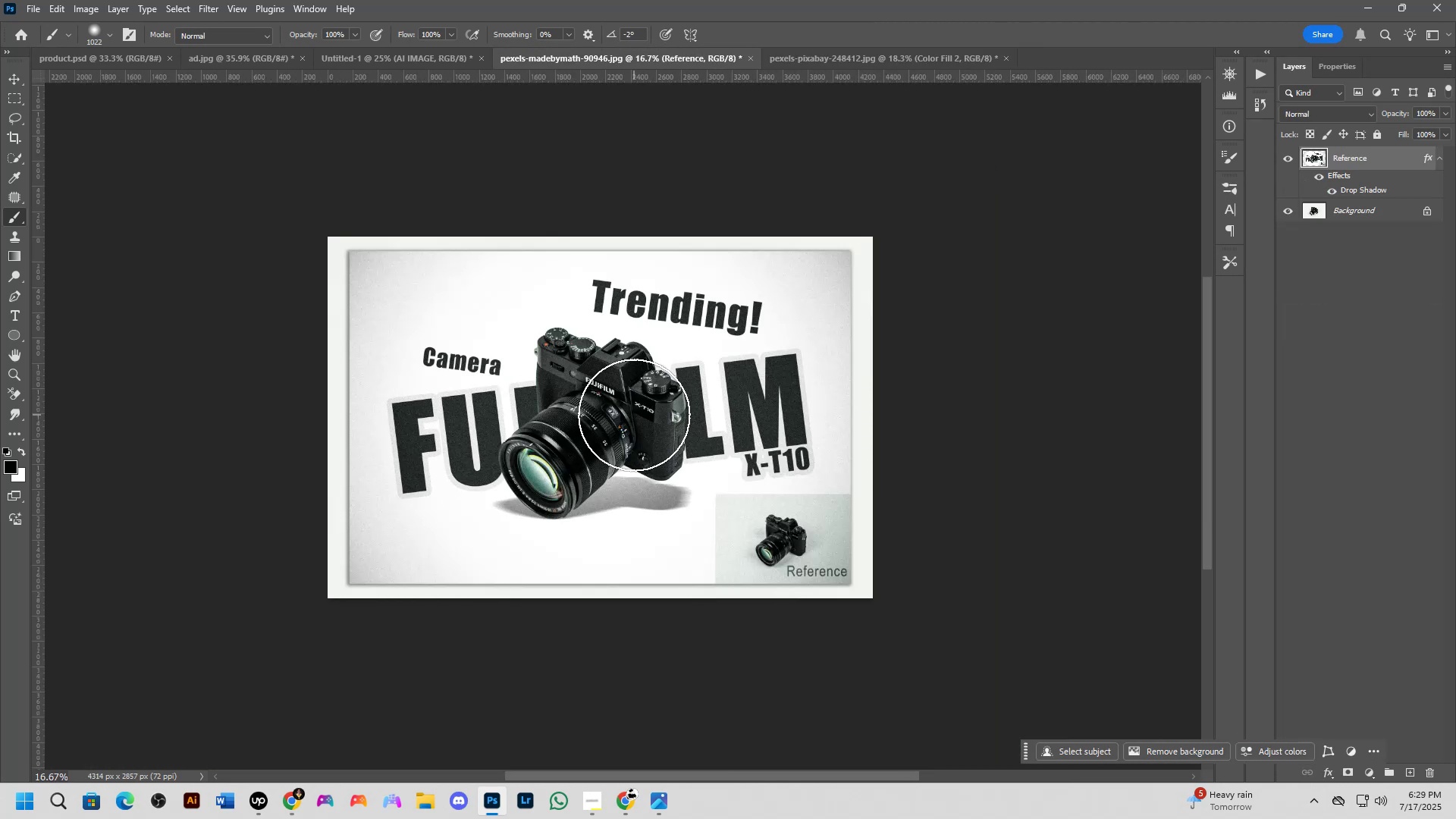 
key(Shift+ShiftLeft)
 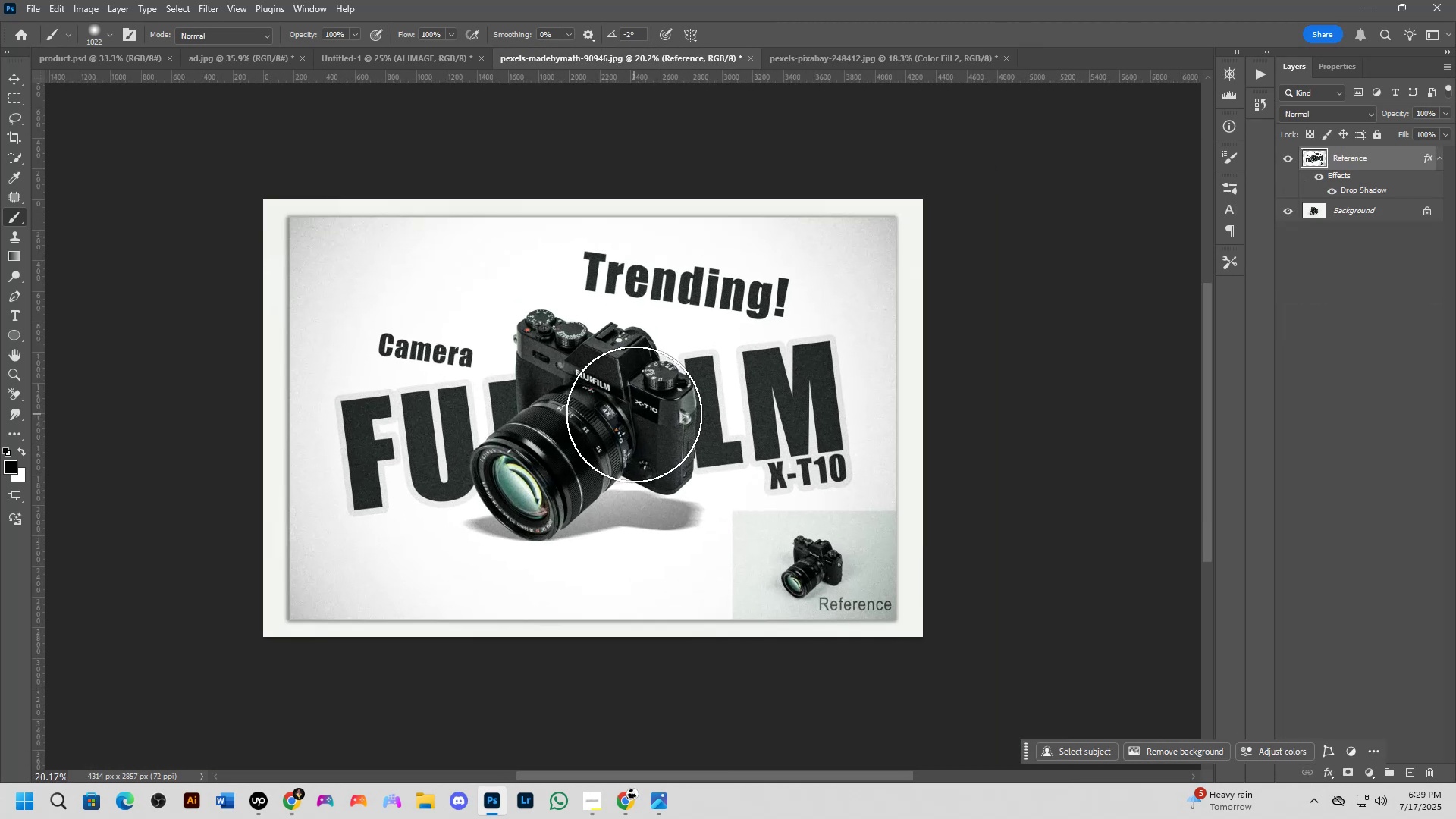 
key(Shift+ShiftLeft)
 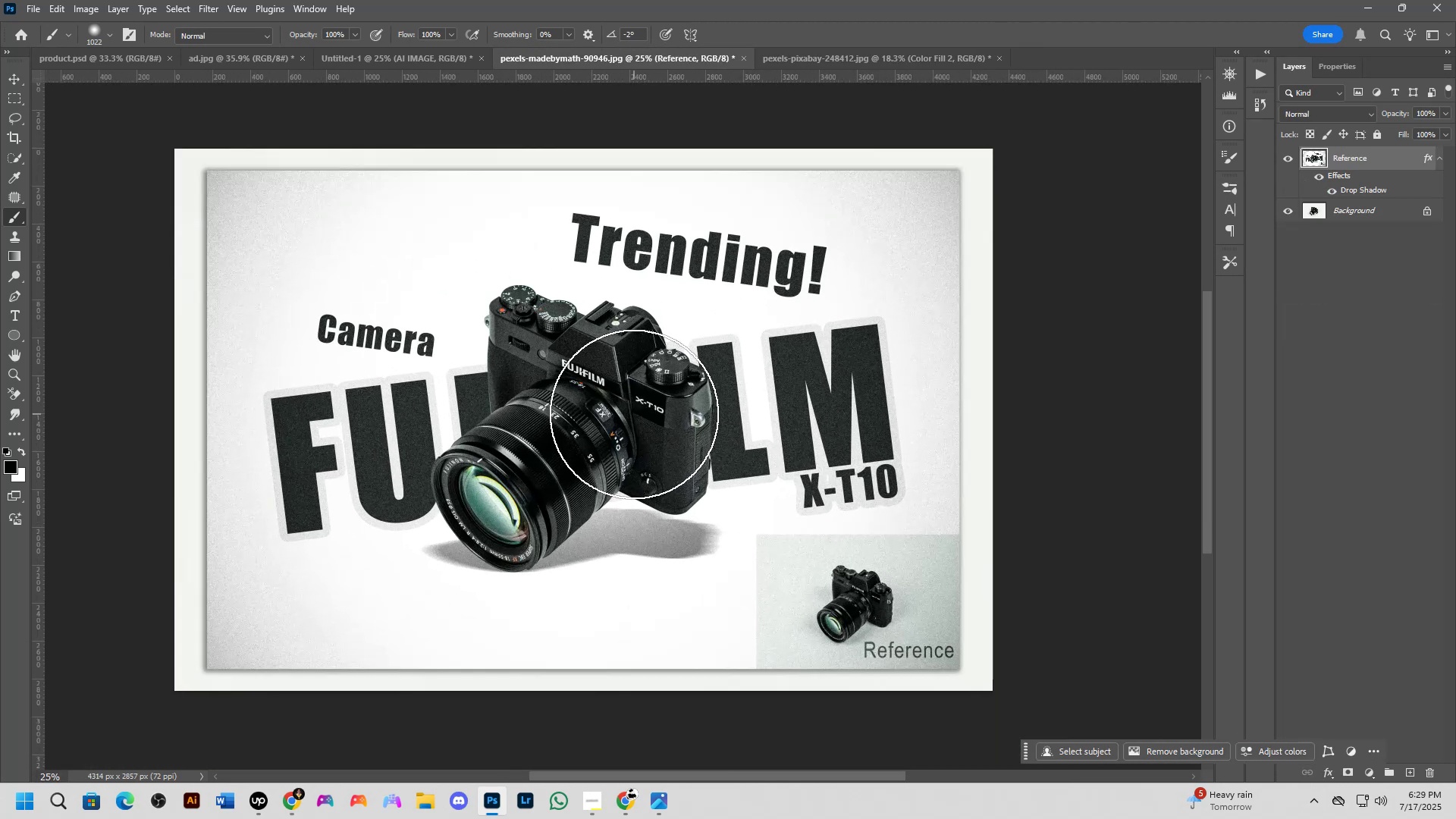 
key(Shift+ShiftLeft)
 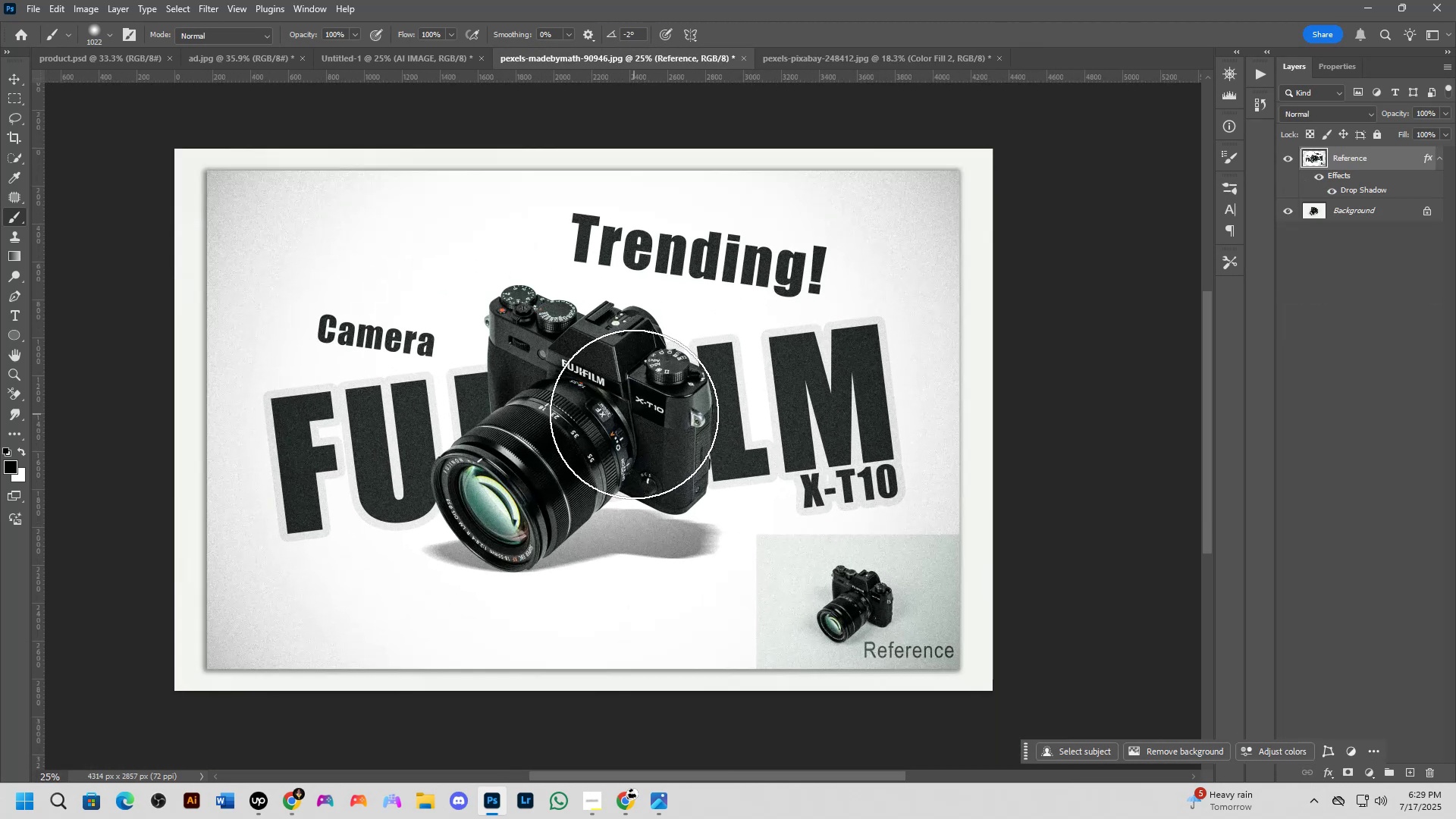 
key(Shift+ShiftLeft)
 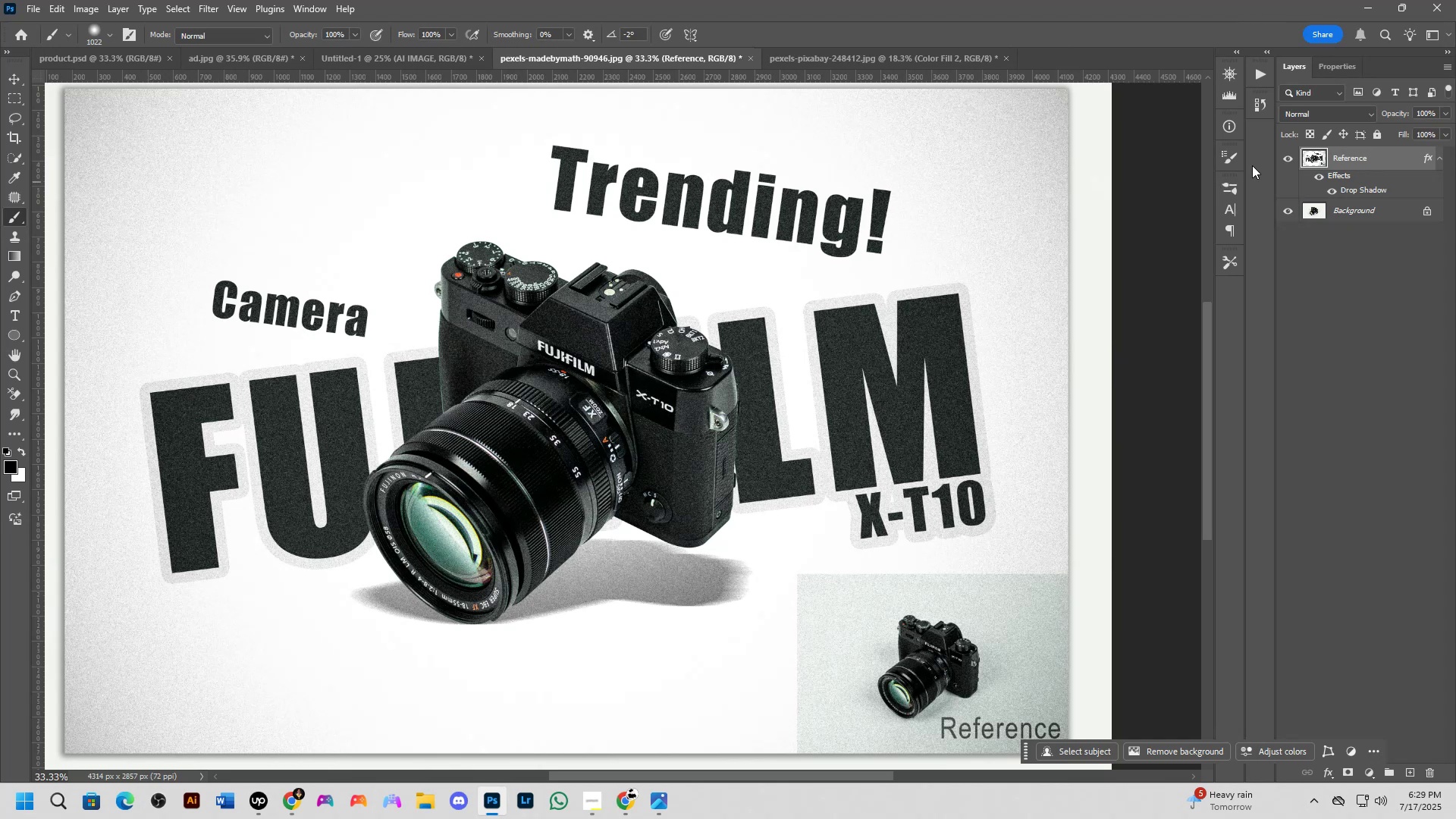 
left_click([1285, 156])
 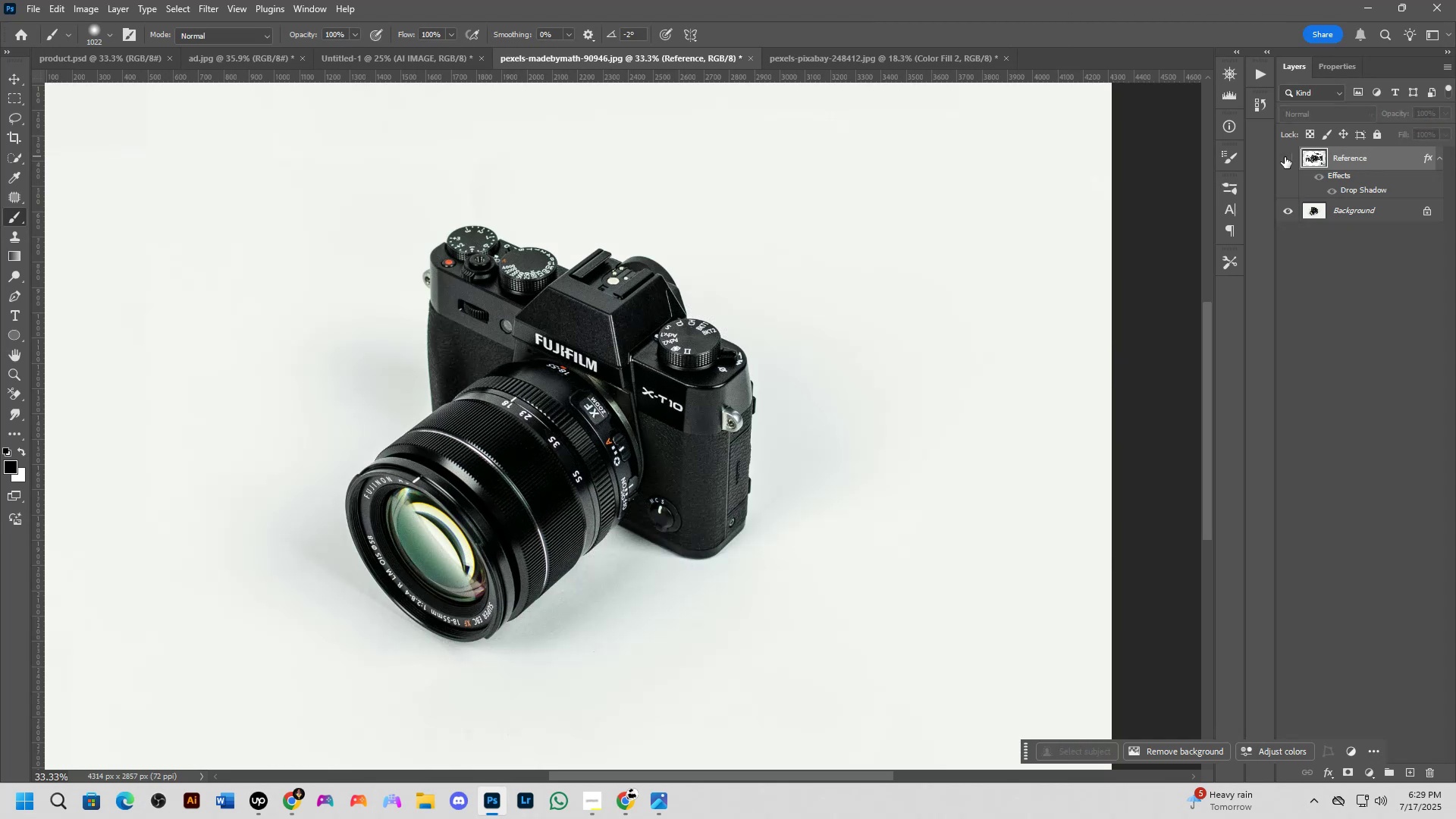 
scroll: coordinate [779, 353], scroll_direction: down, amount: 6.0
 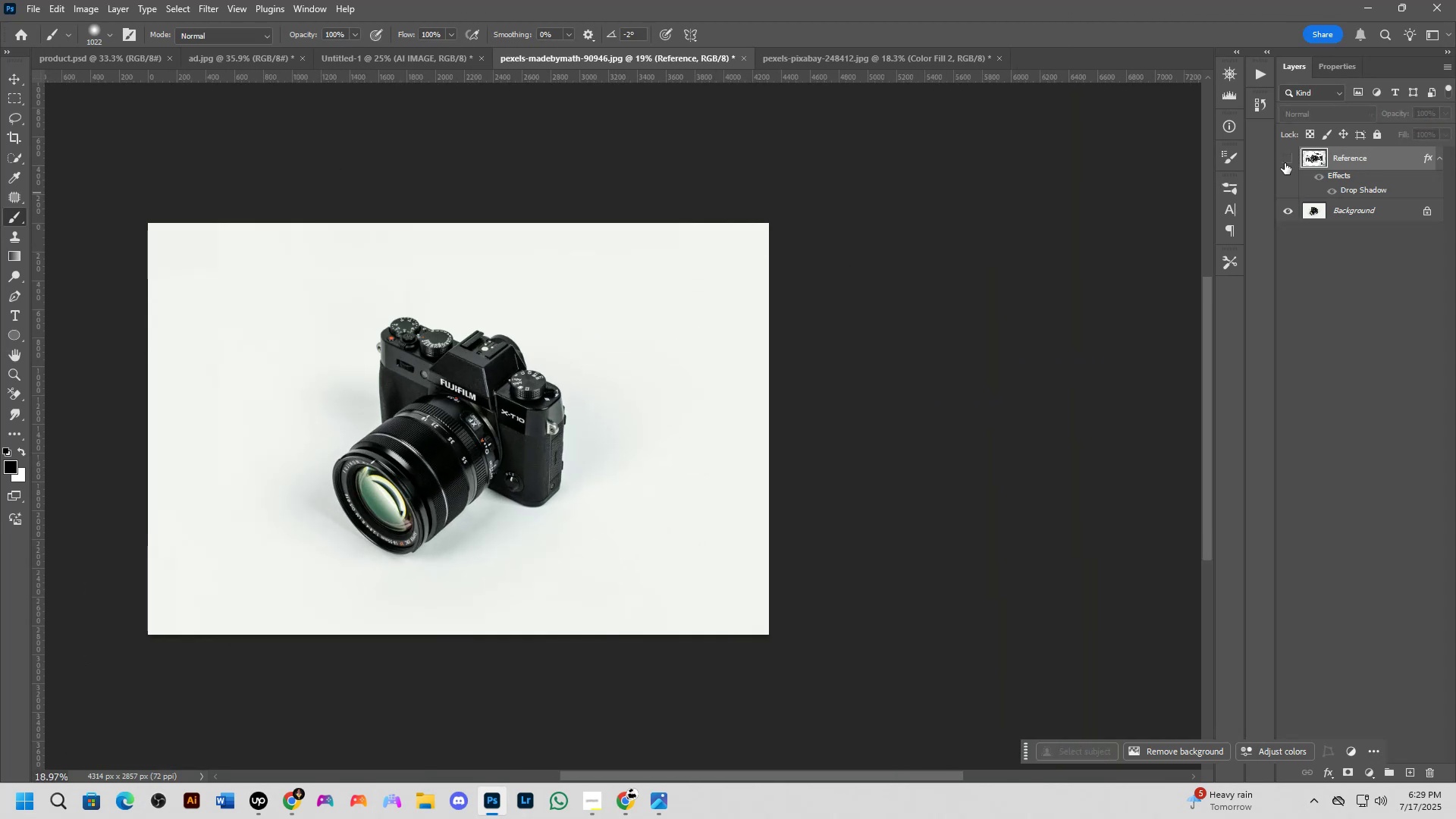 
left_click([1285, 163])
 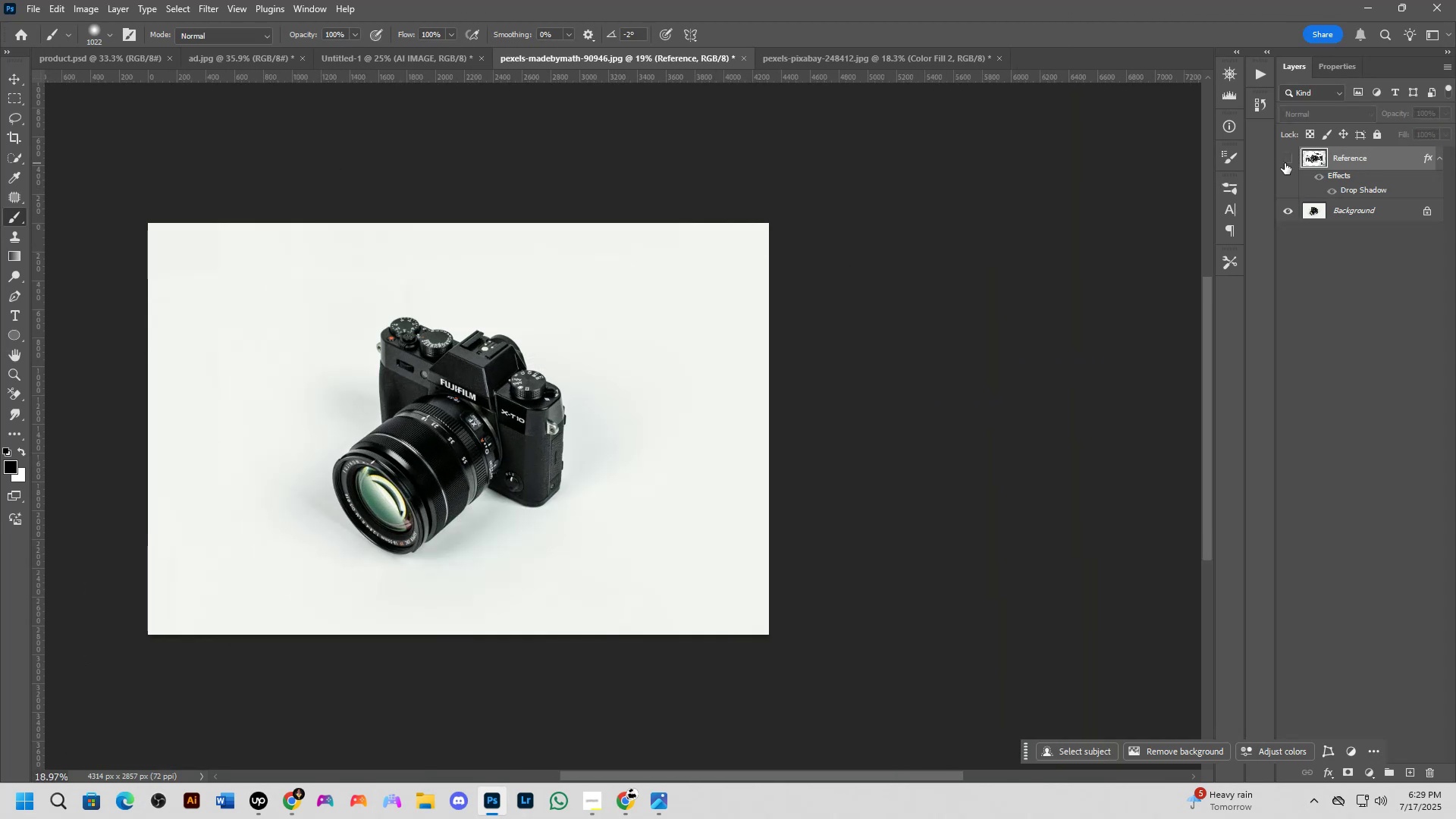 
double_click([1285, 163])
 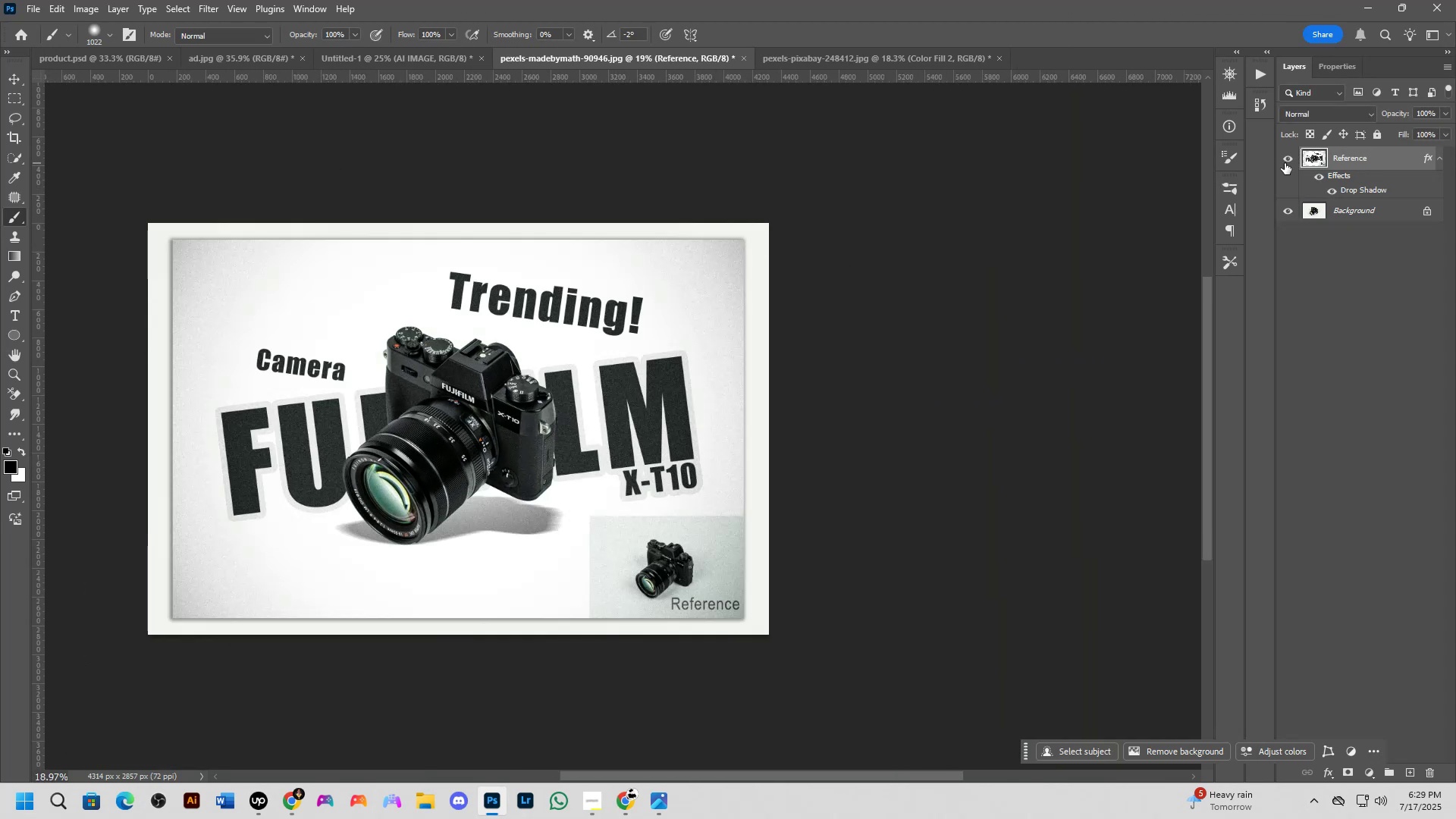 
triple_click([1285, 163])
 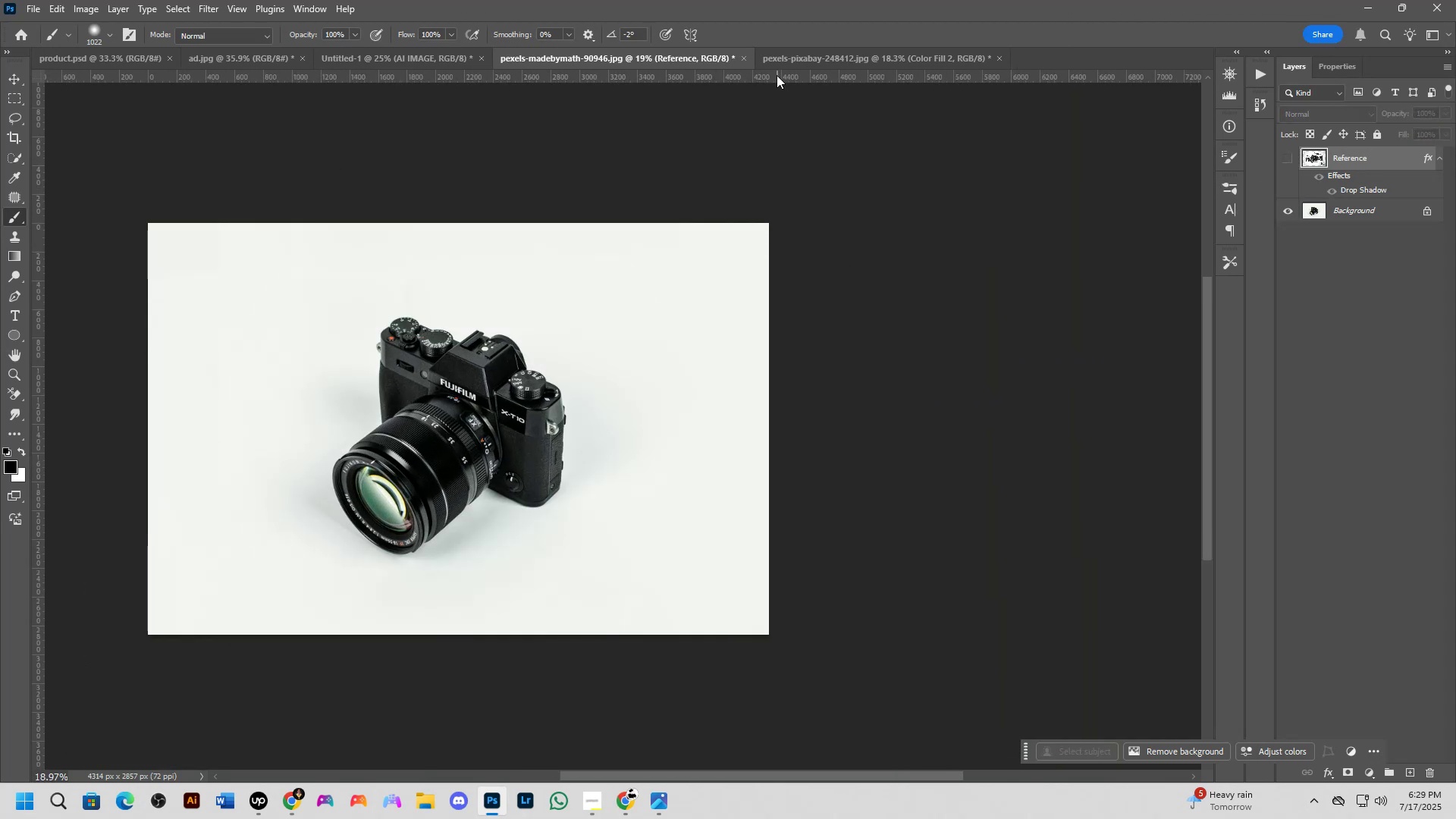 
left_click([792, 59])
 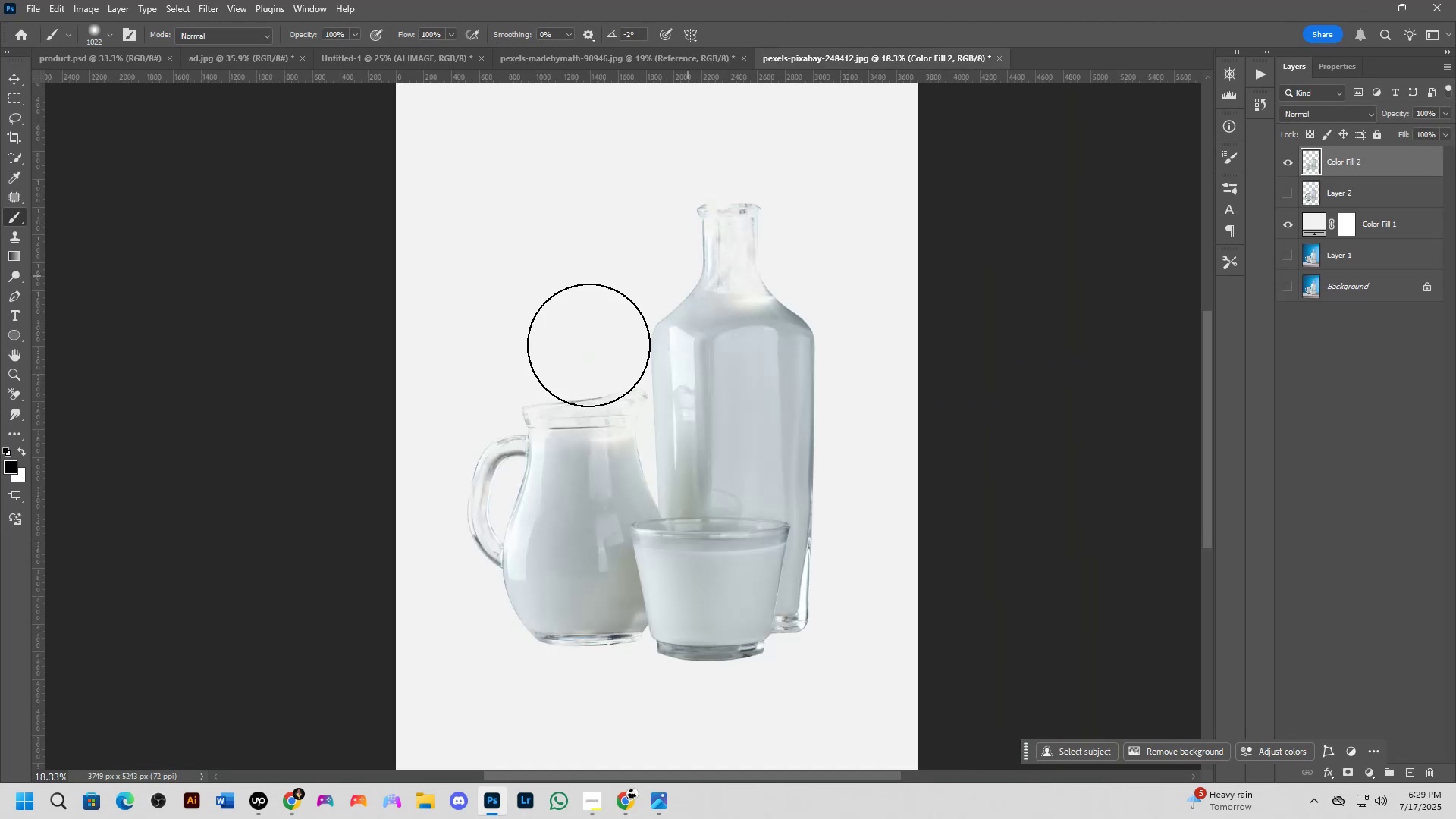 
scroll: coordinate [625, 416], scroll_direction: down, amount: 4.0
 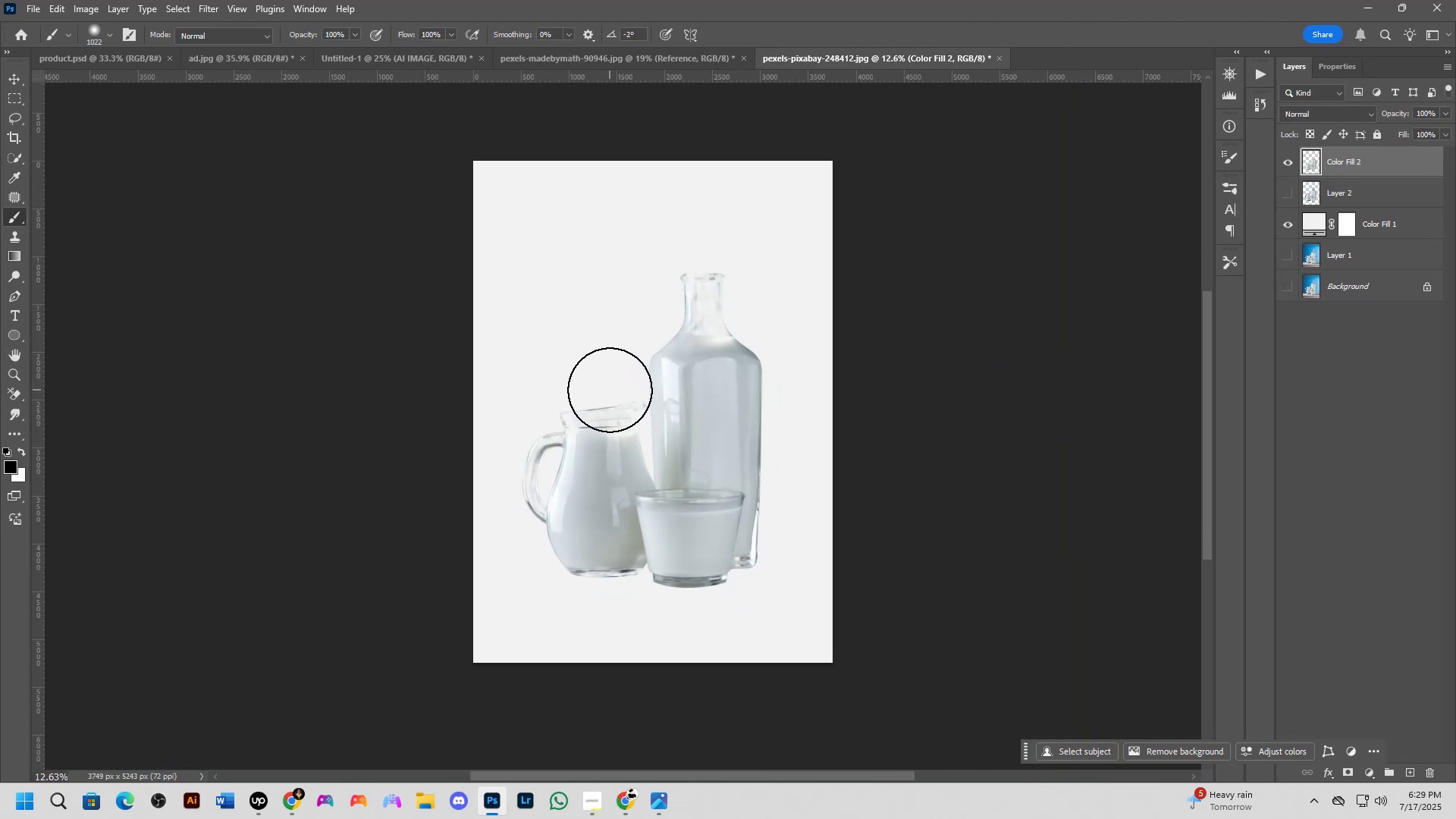 
scroll: coordinate [678, 576], scroll_direction: up, amount: 4.0
 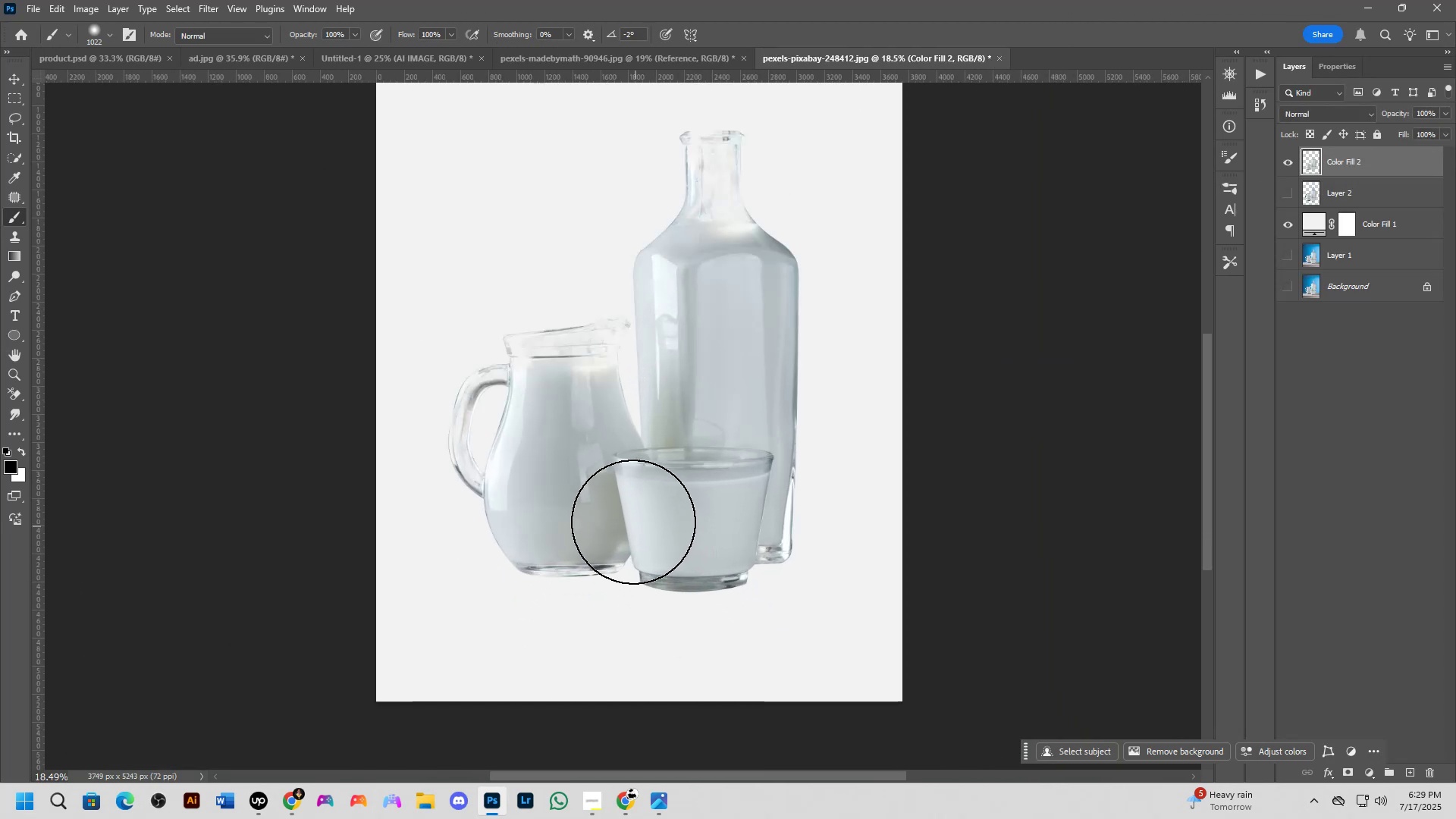 
hold_key(key=Space, duration=1.3)
 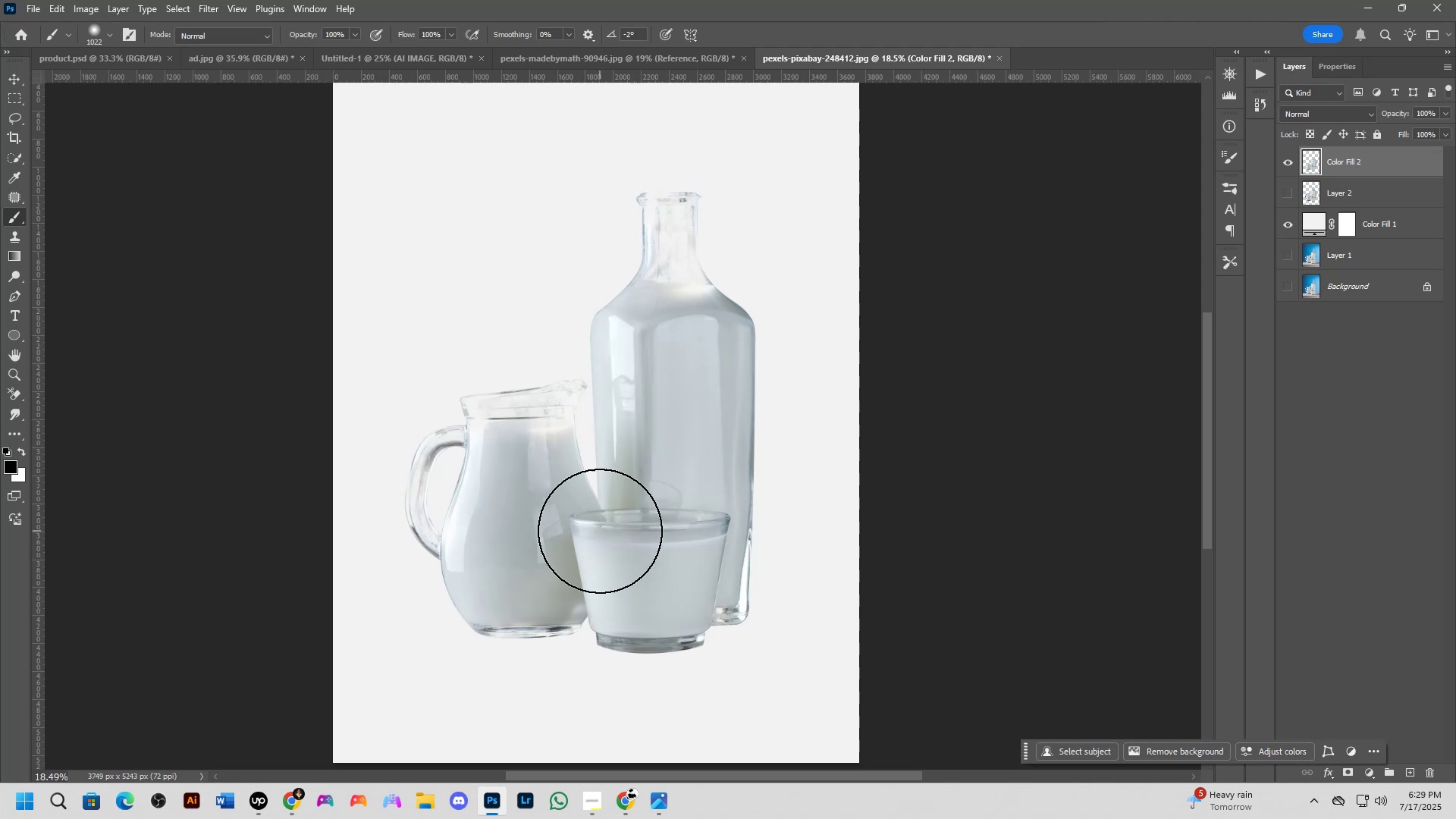 
scroll: coordinate [600, 531], scroll_direction: down, amount: 2.0
 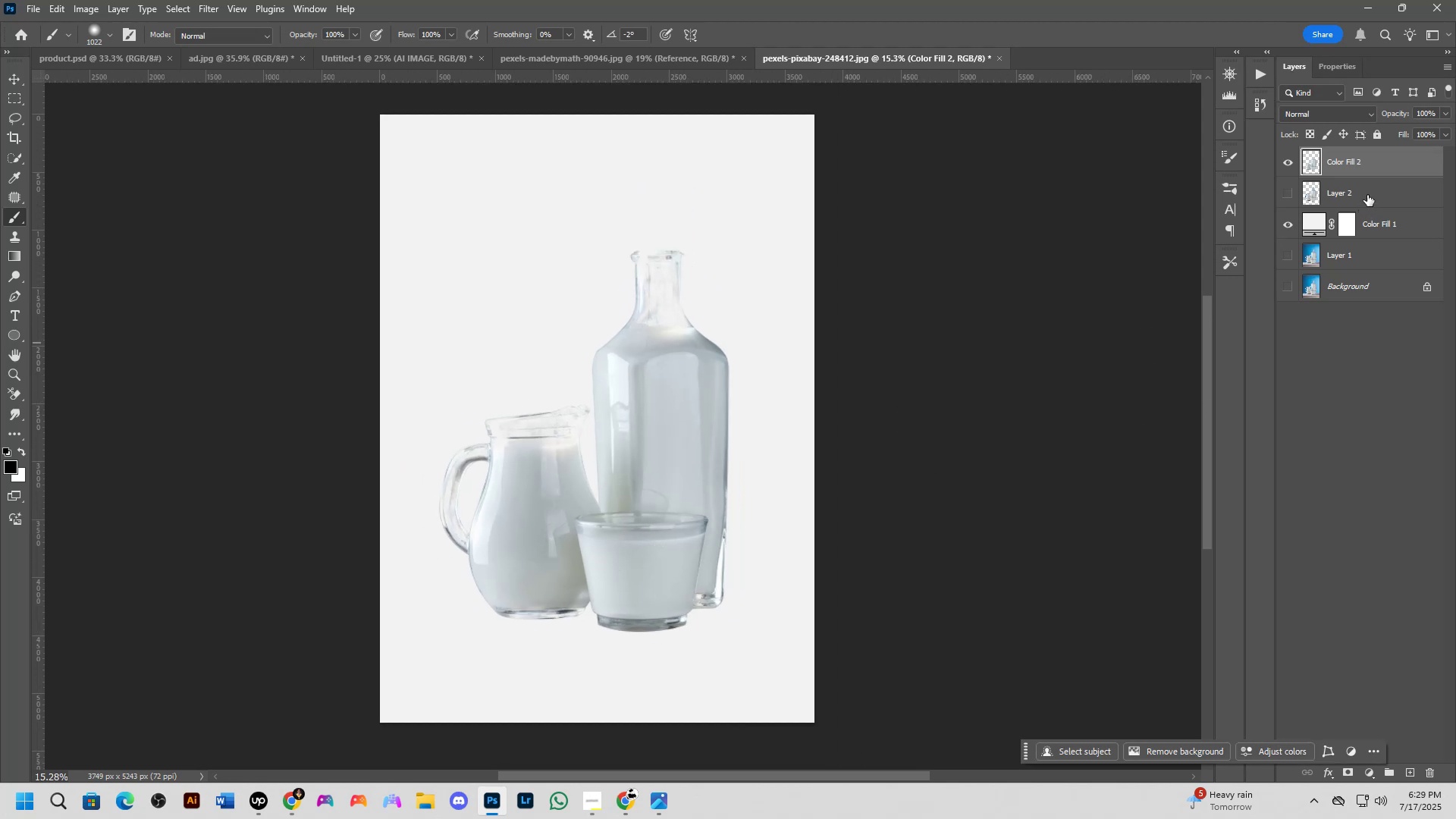 
left_click([1367, 195])
 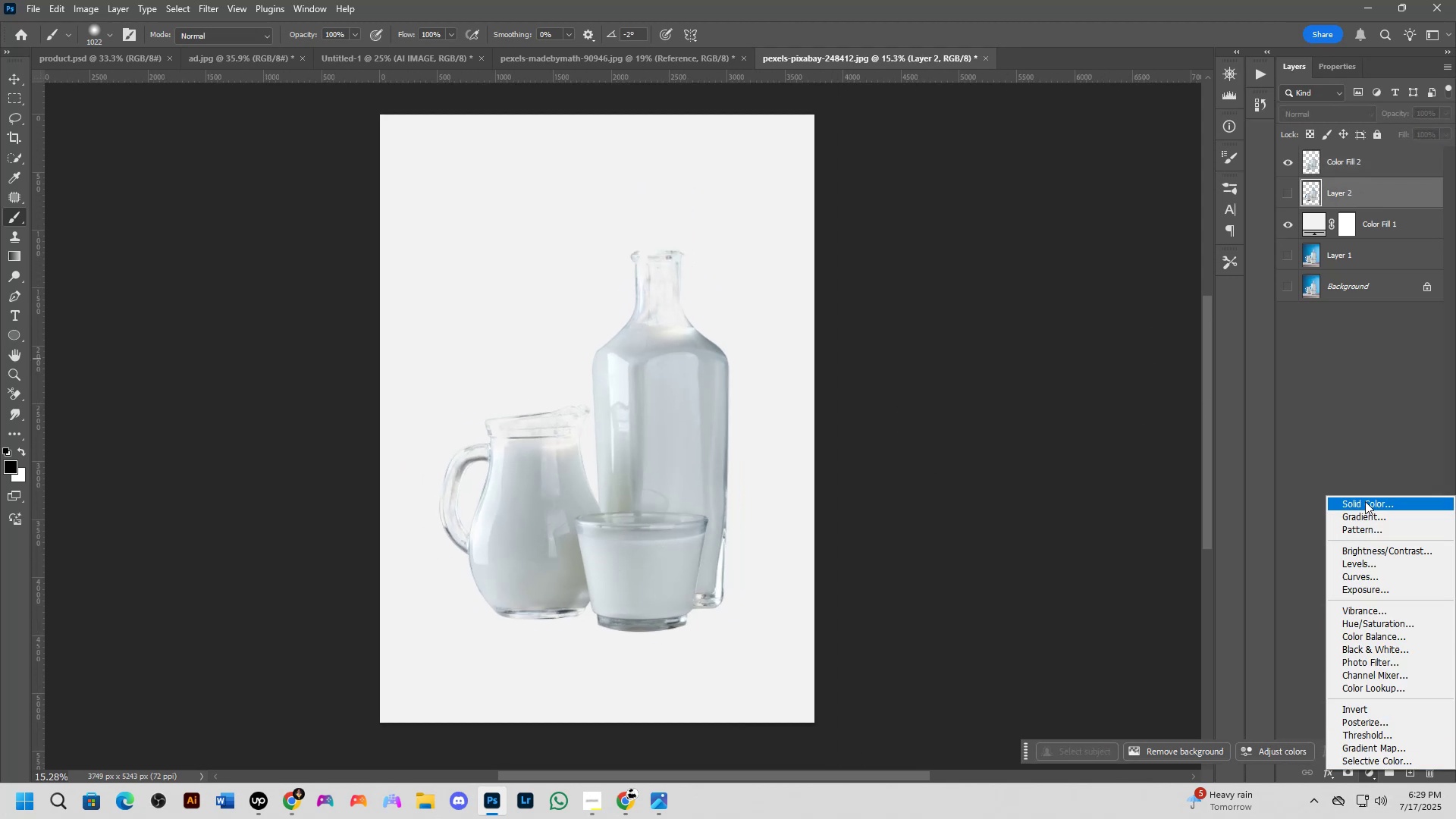 
type(ttFresh)
 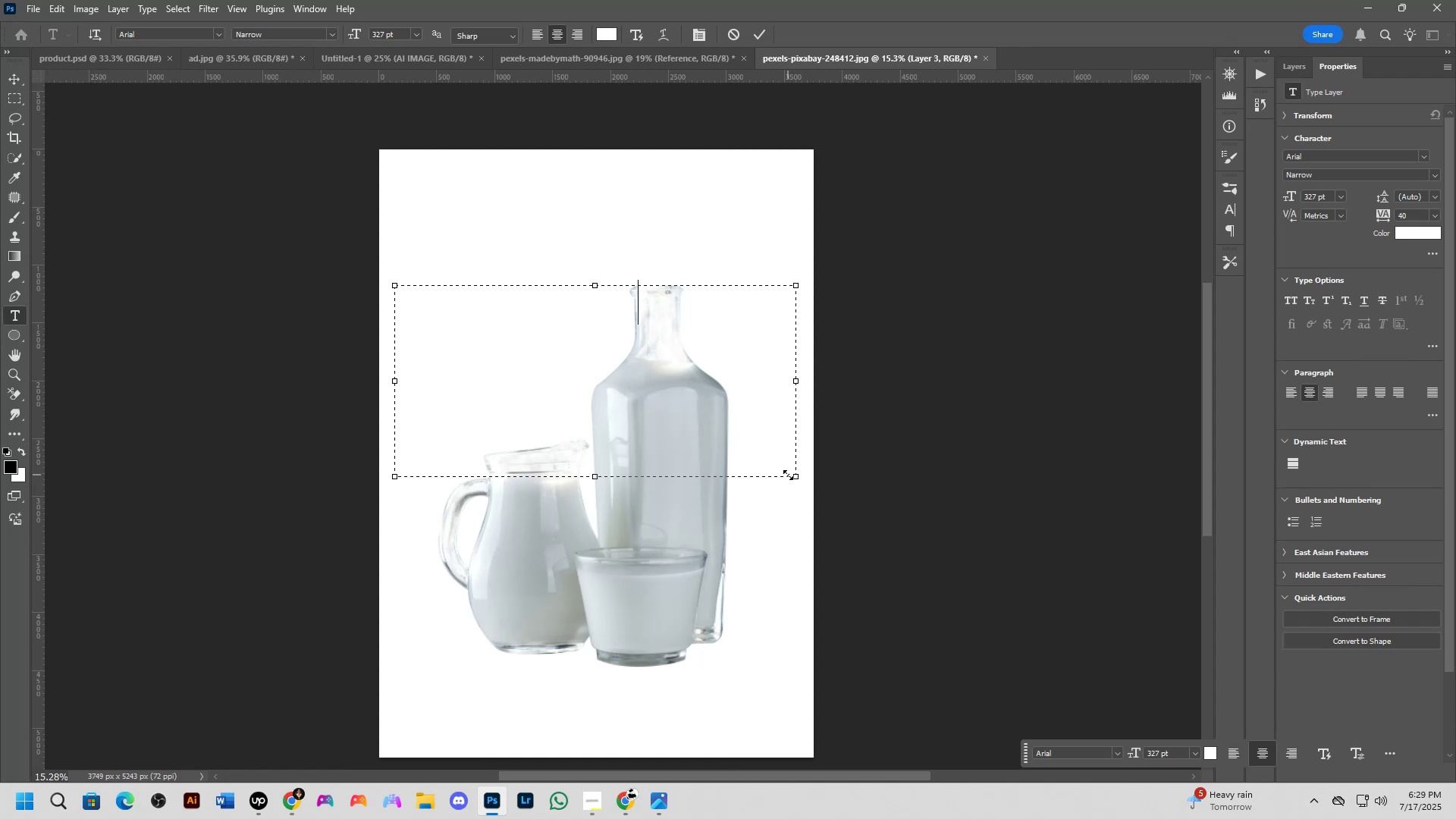 
hold_key(key=Space, duration=0.52)
 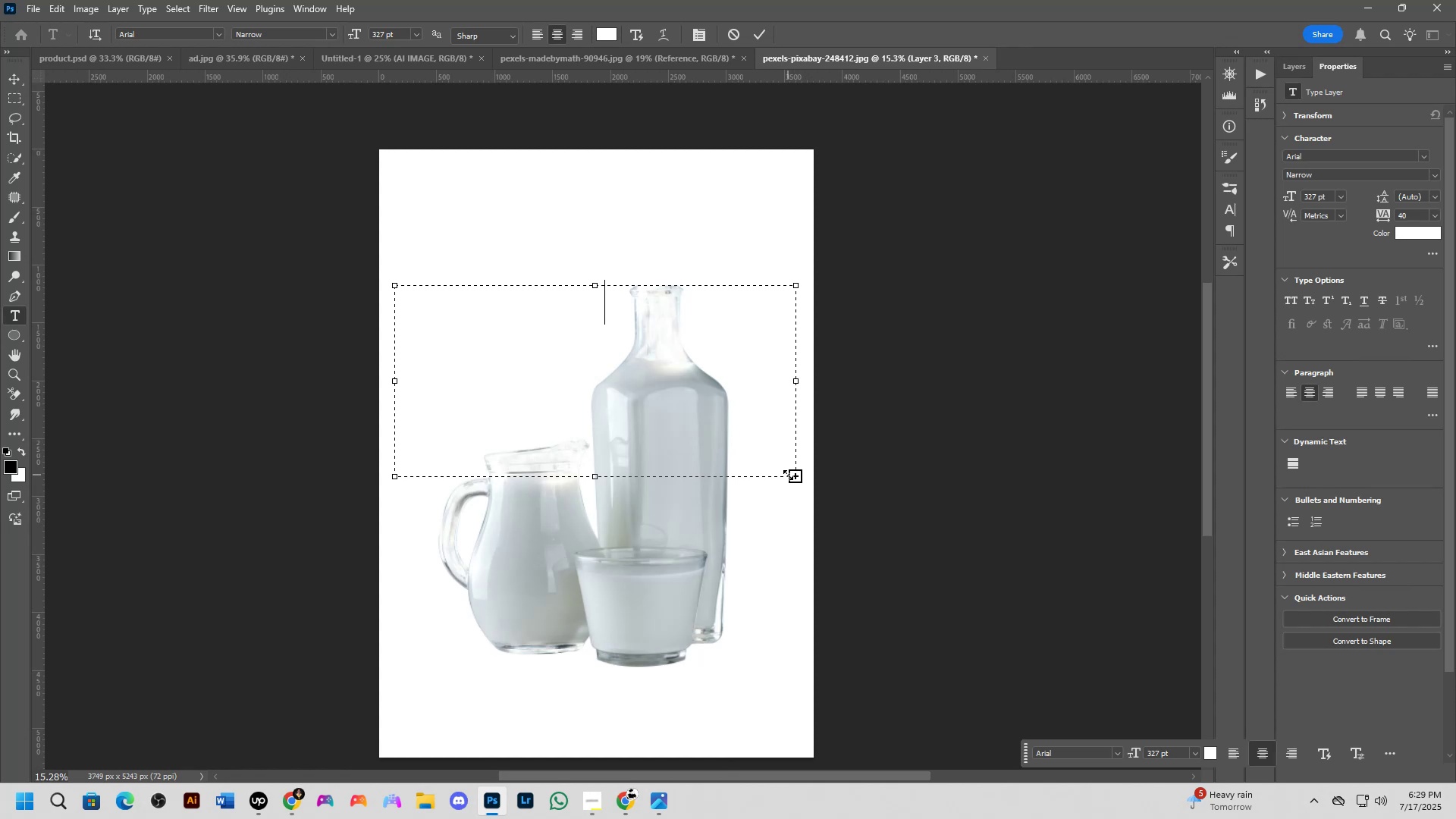 
key(Control+A)
 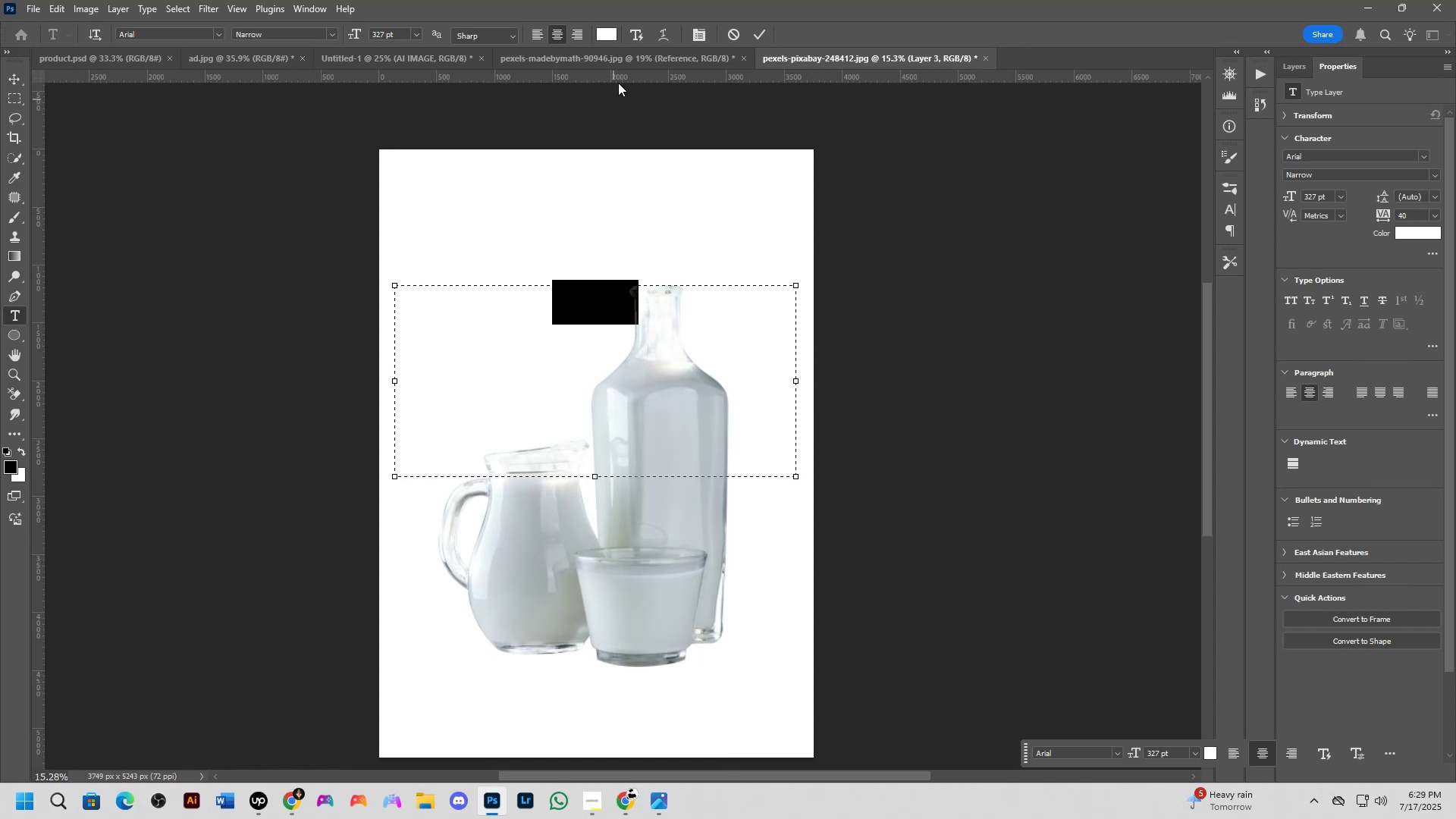 
left_click([604, 32])
 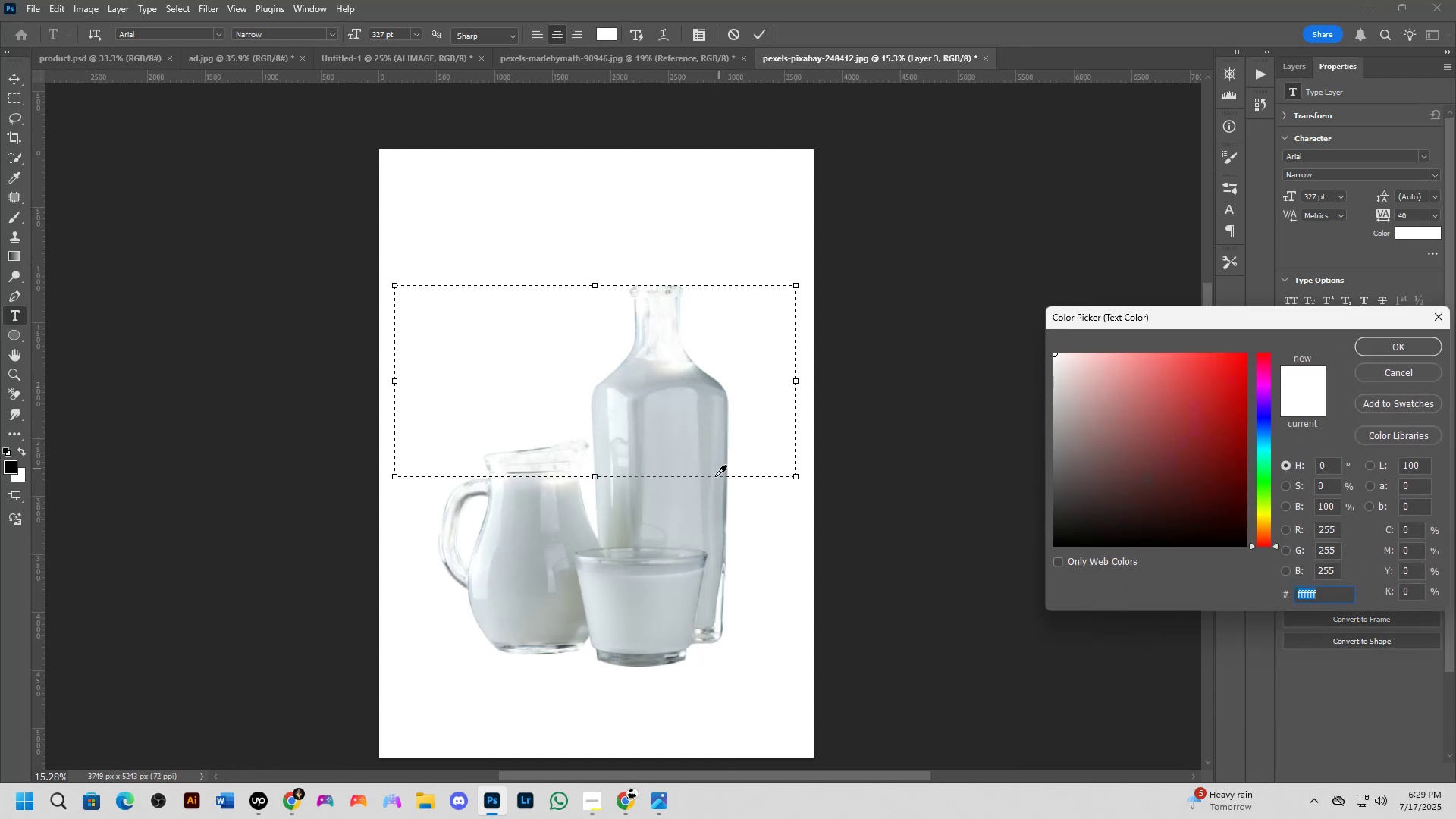 
left_click([702, 496])
 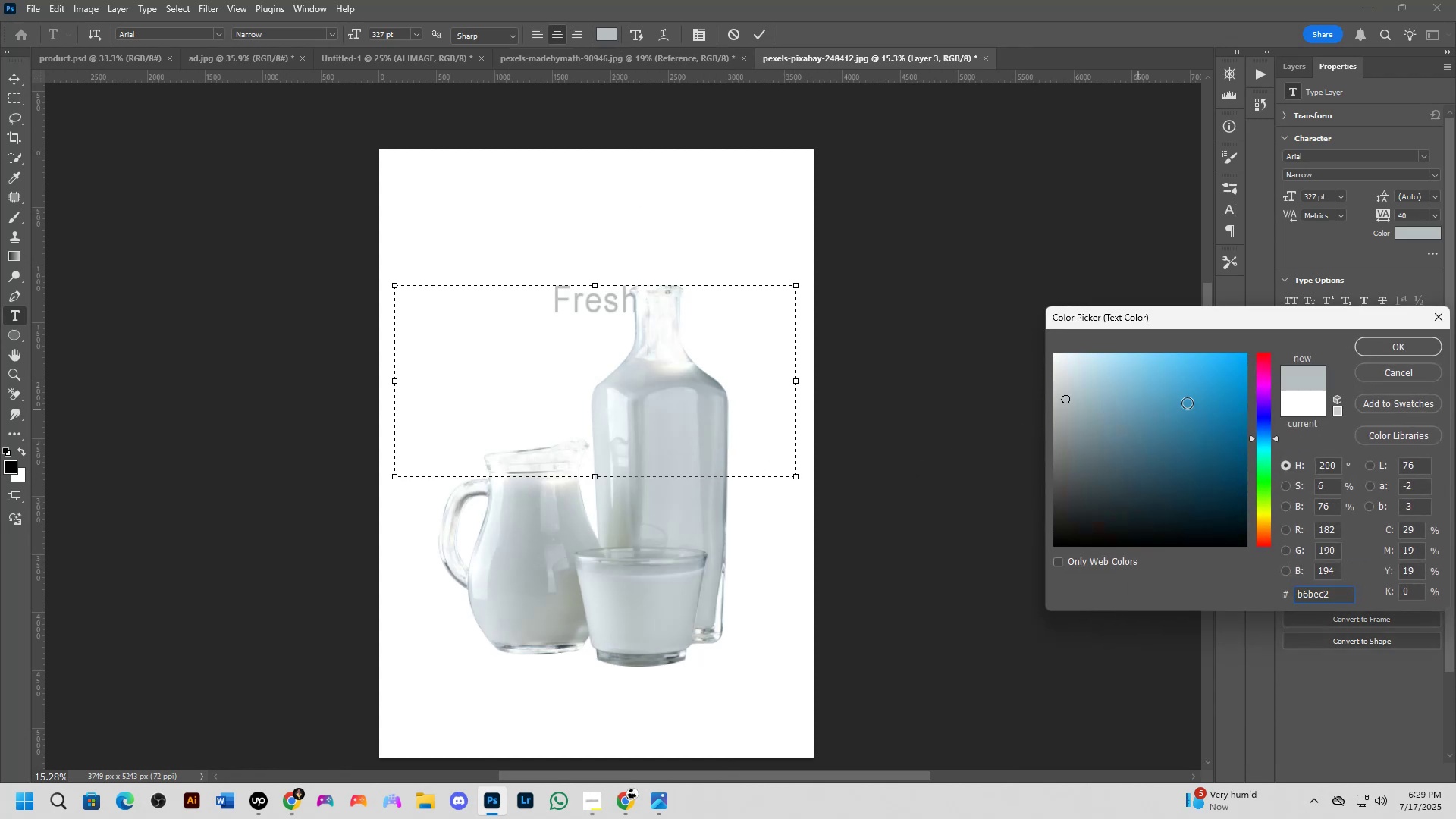 
left_click([1396, 341])
 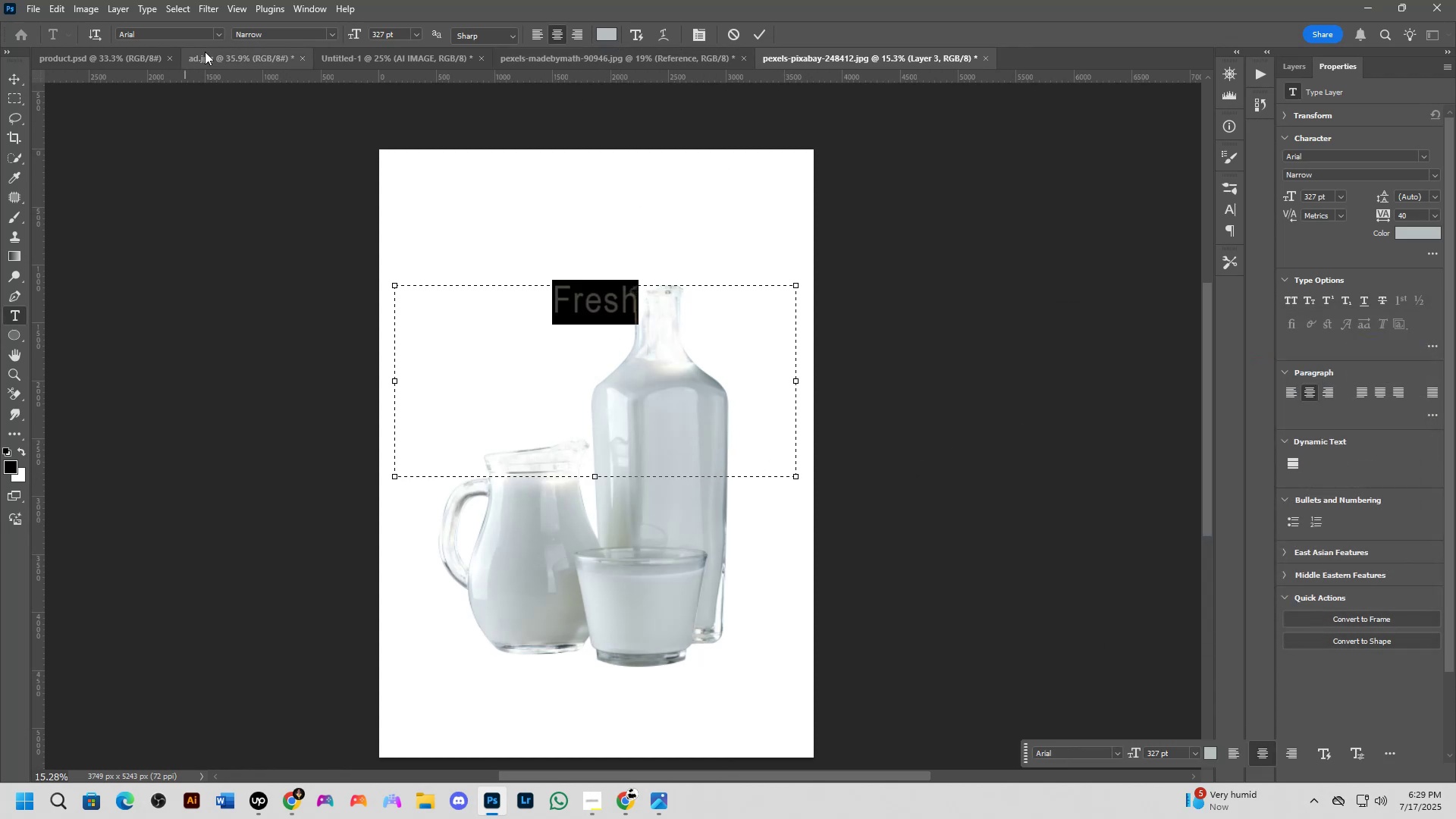 
left_click([222, 31])
 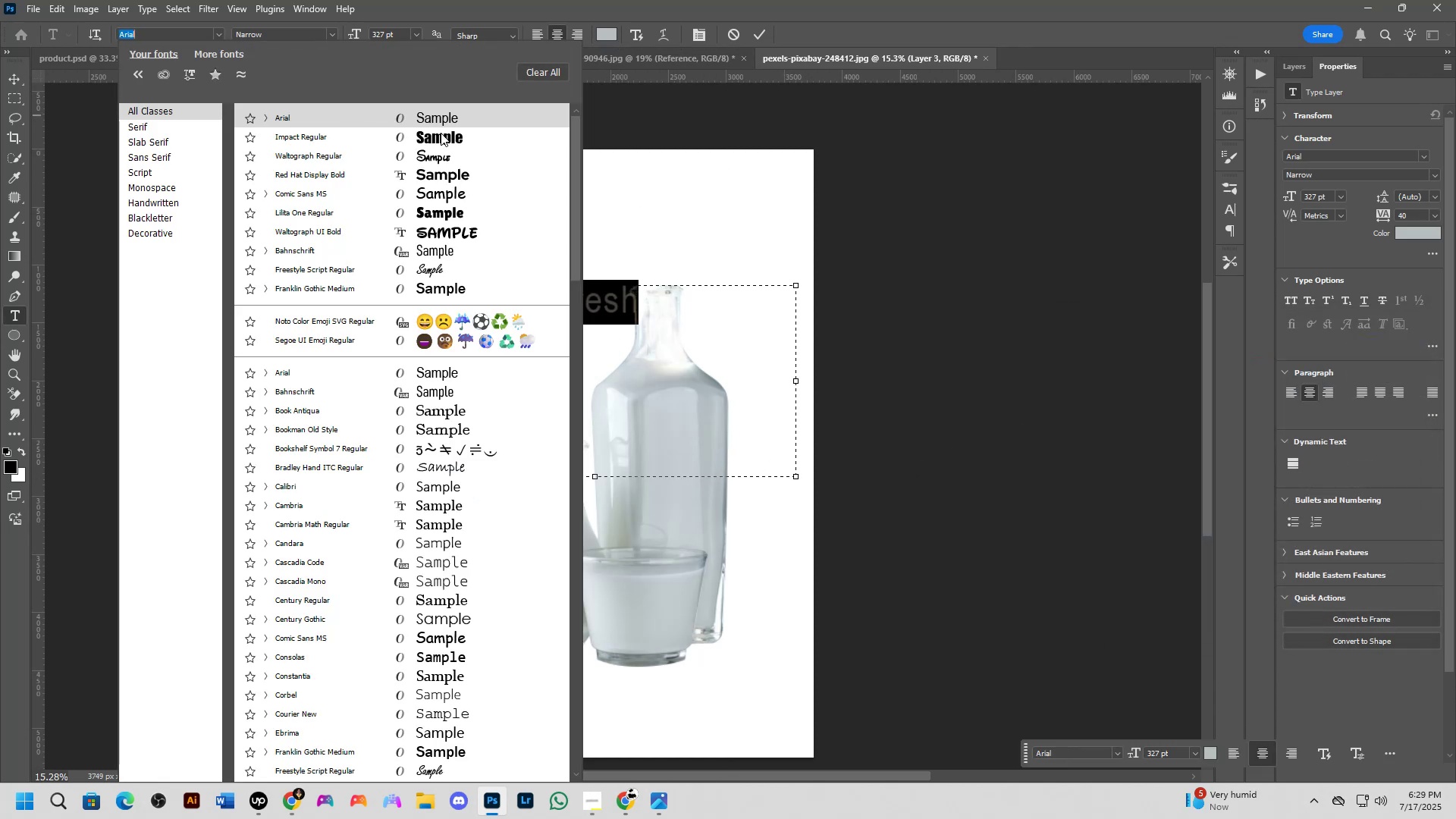 
left_click([458, 144])
 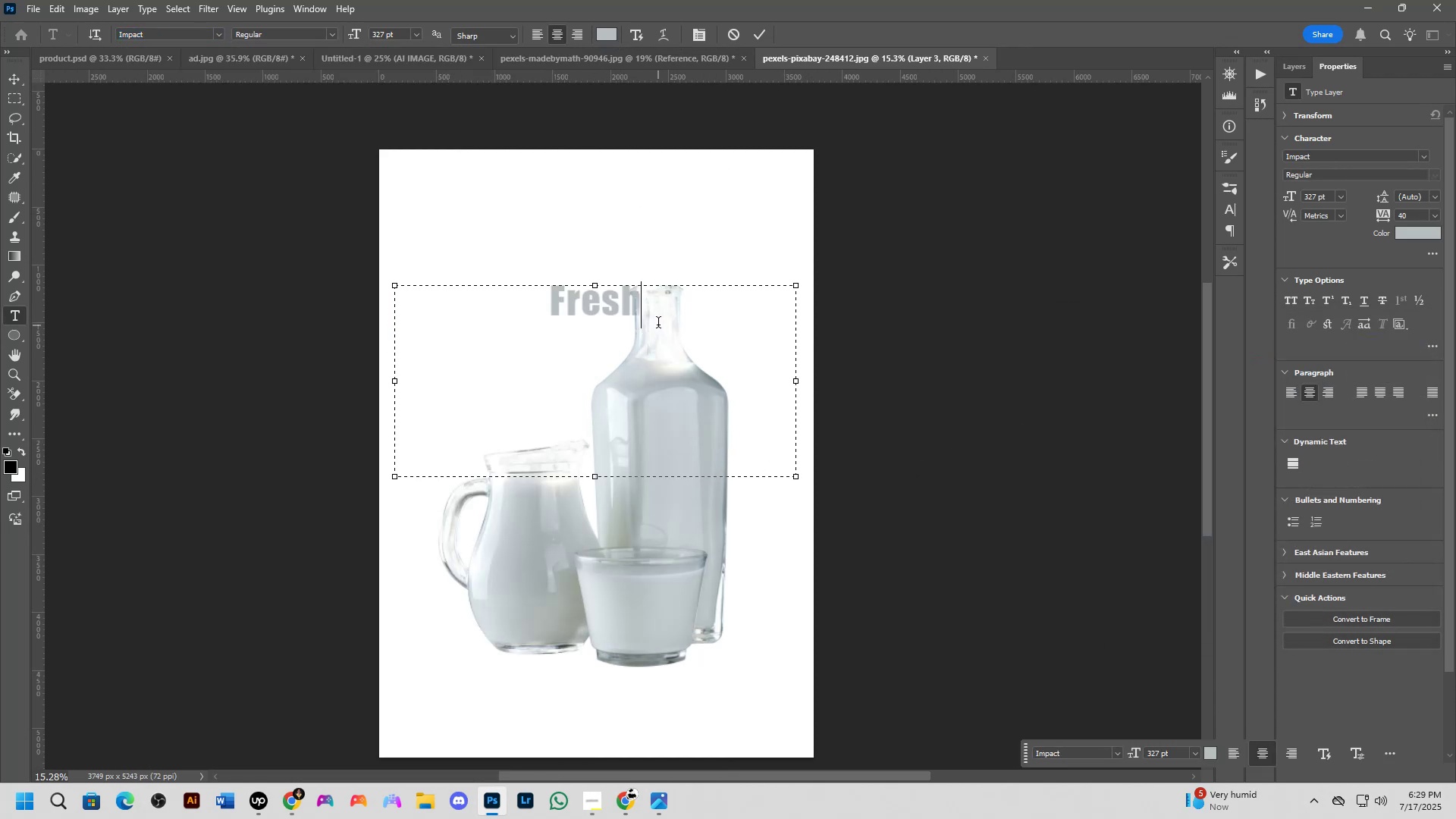 
type( Milk)
 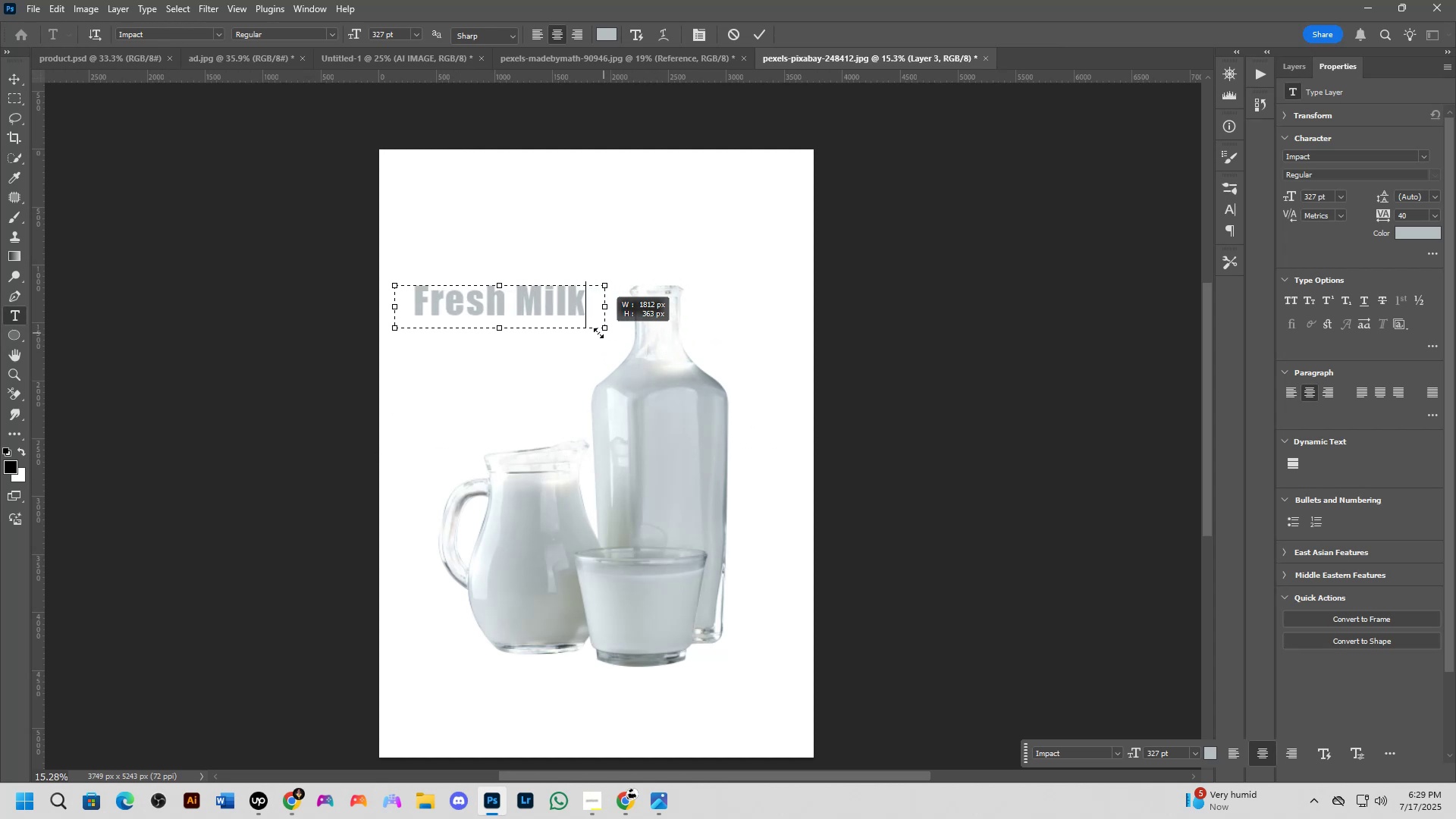 
key(NumpadEnter)
 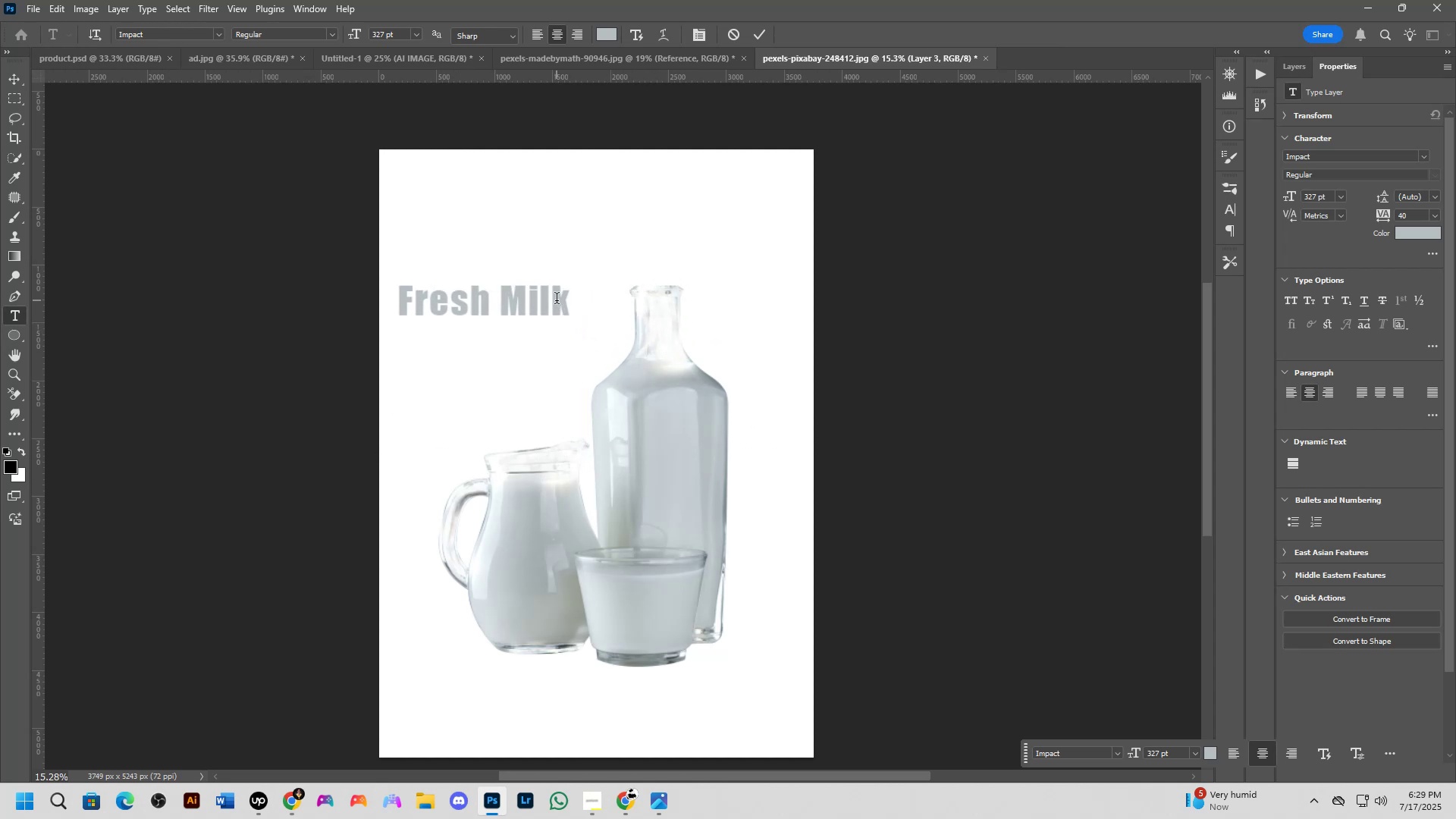 
key(Control+T)
 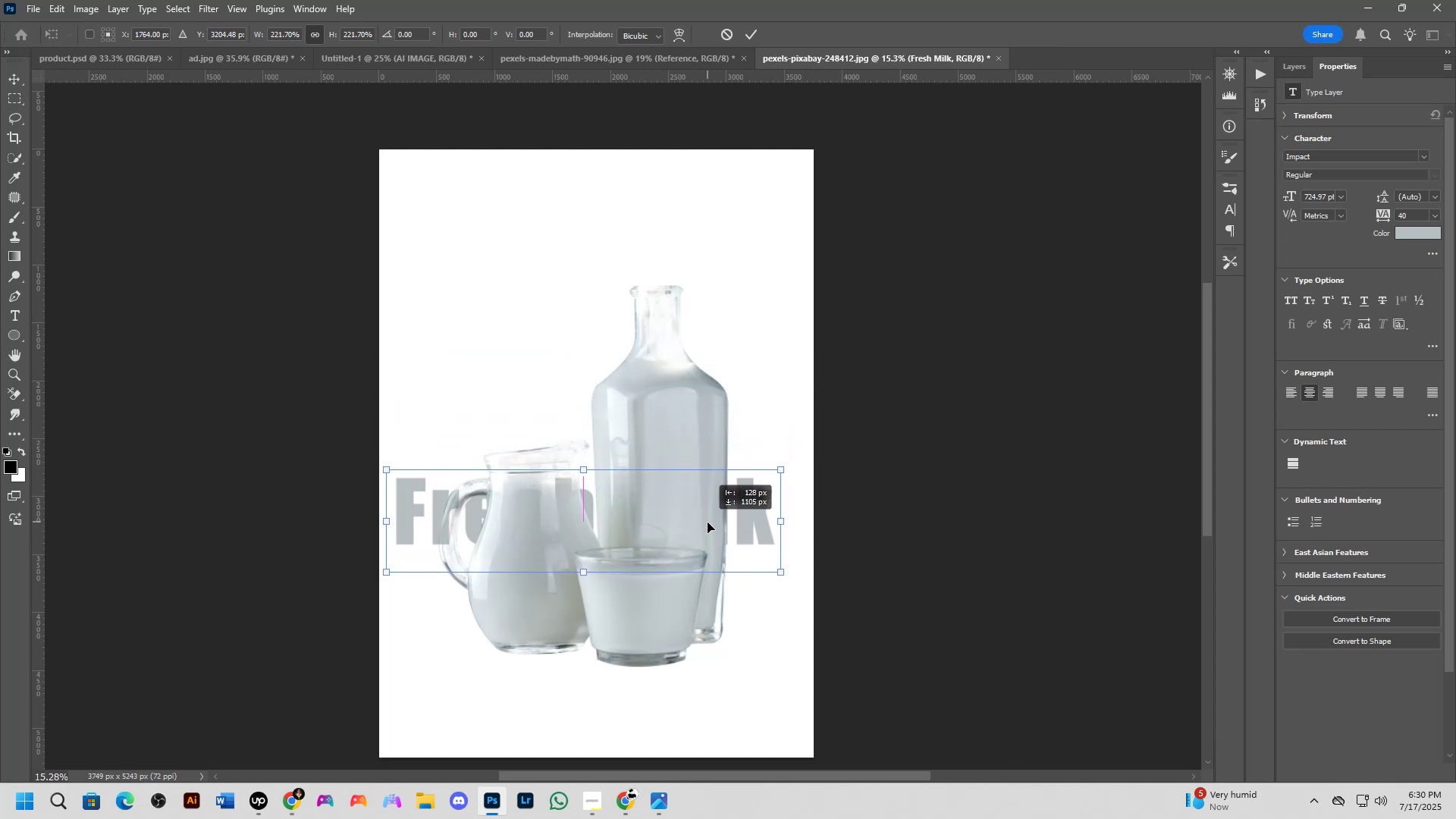 
wait(16.42)
 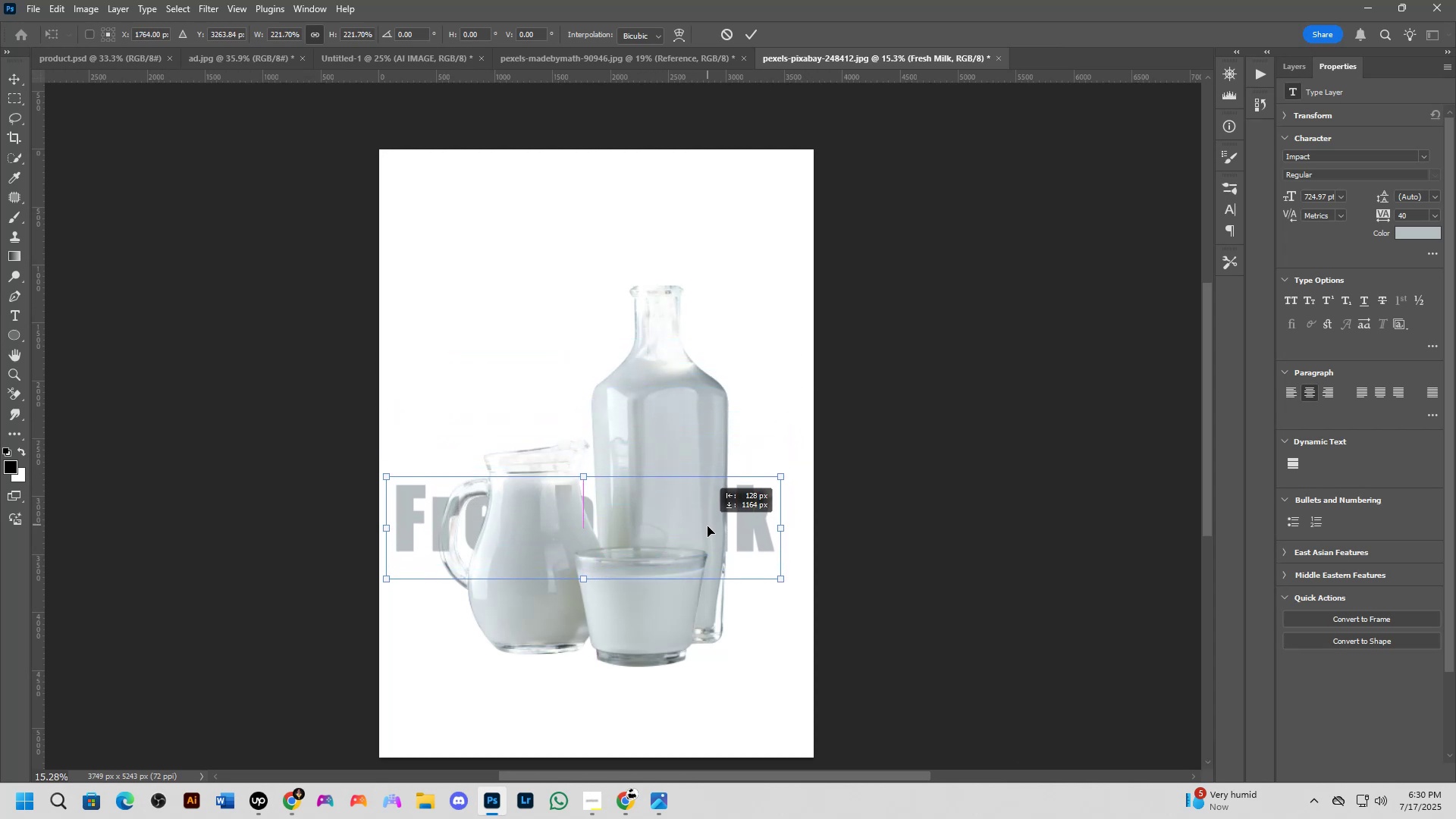 
key(Alt+Tab)
 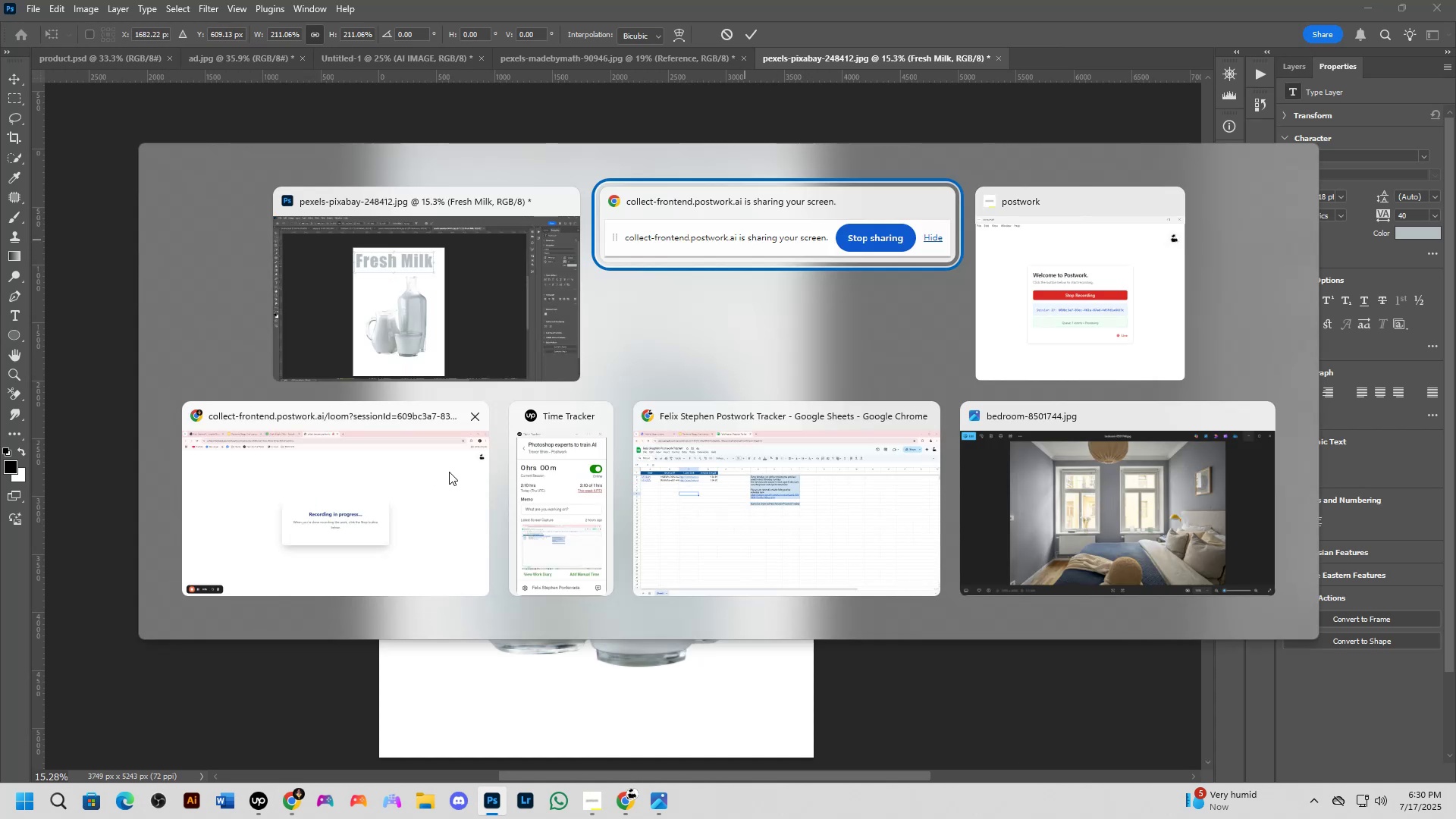 
left_click([441, 480])
 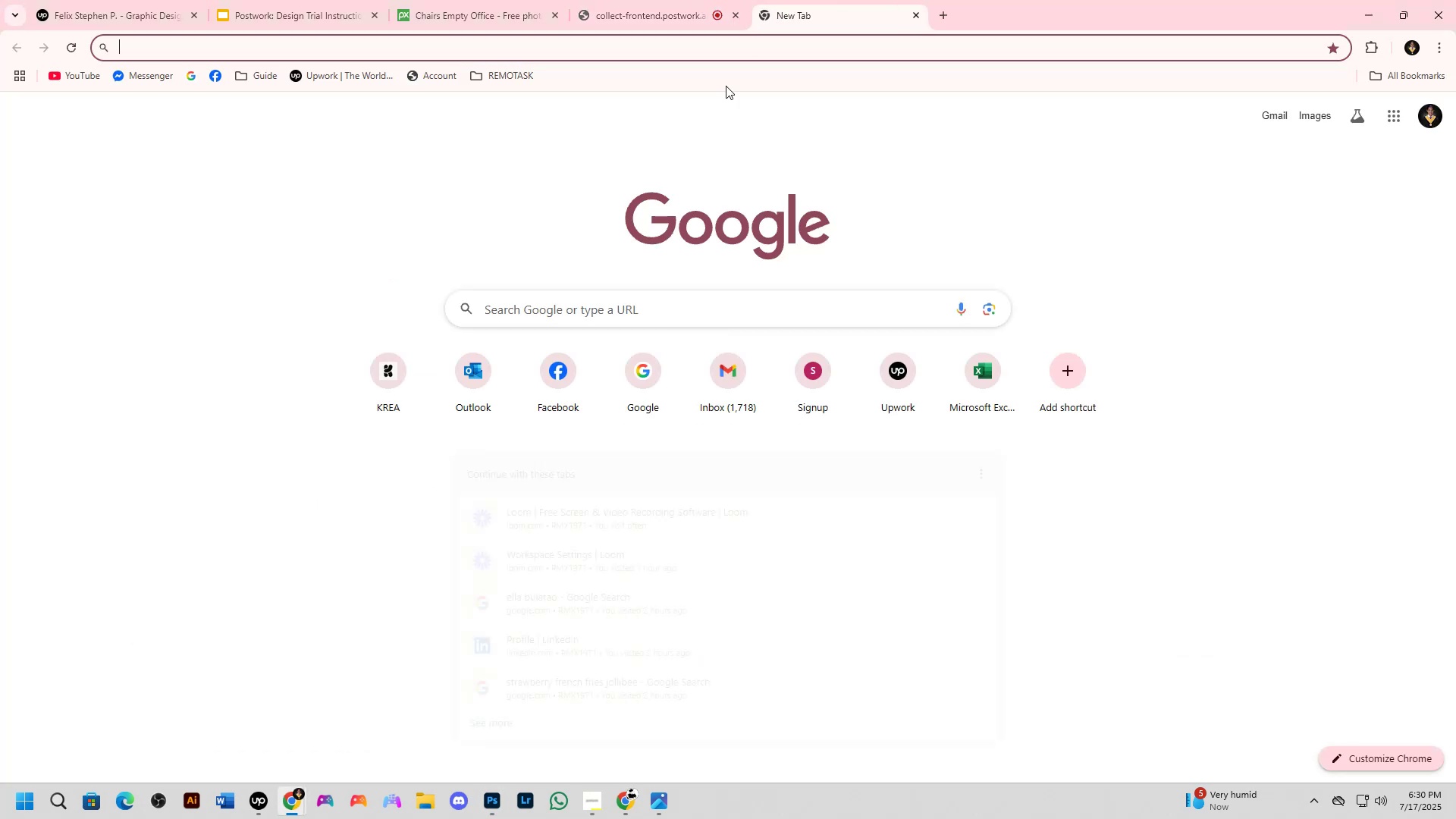 
left_click([640, 300])
 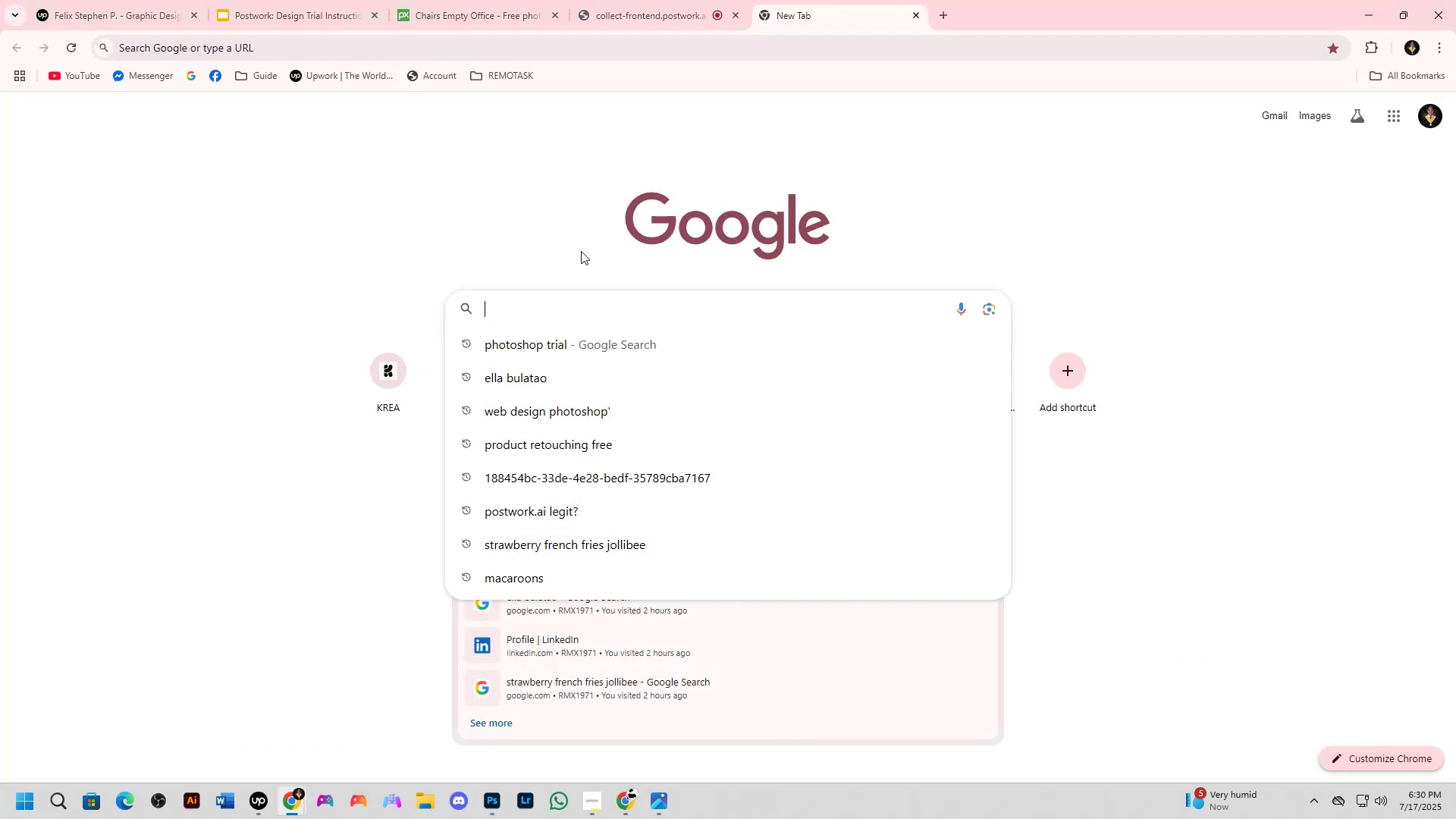 
type(whie)
key(Backspace)
type(te splash milk)
 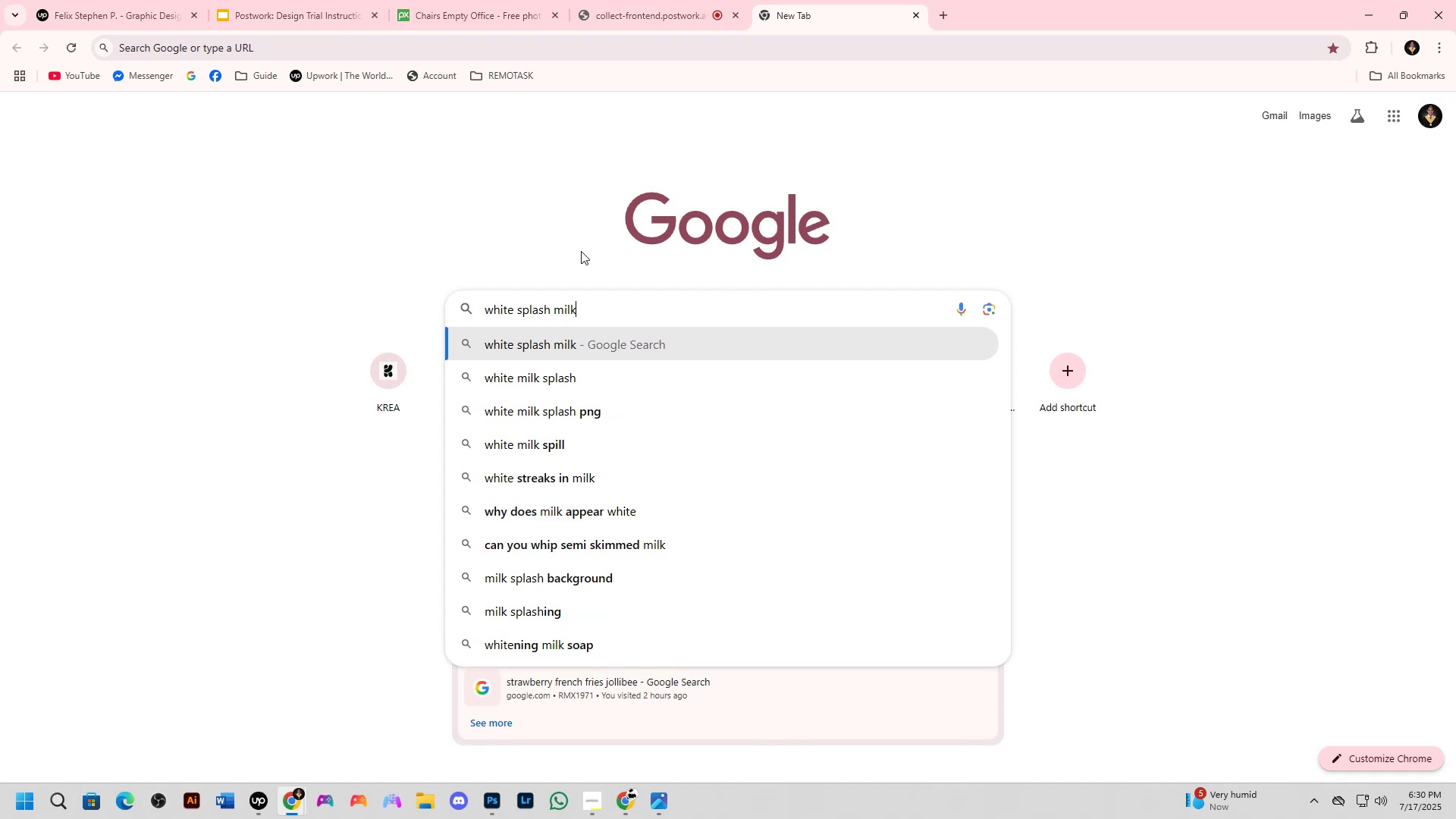 
key(Enter)
 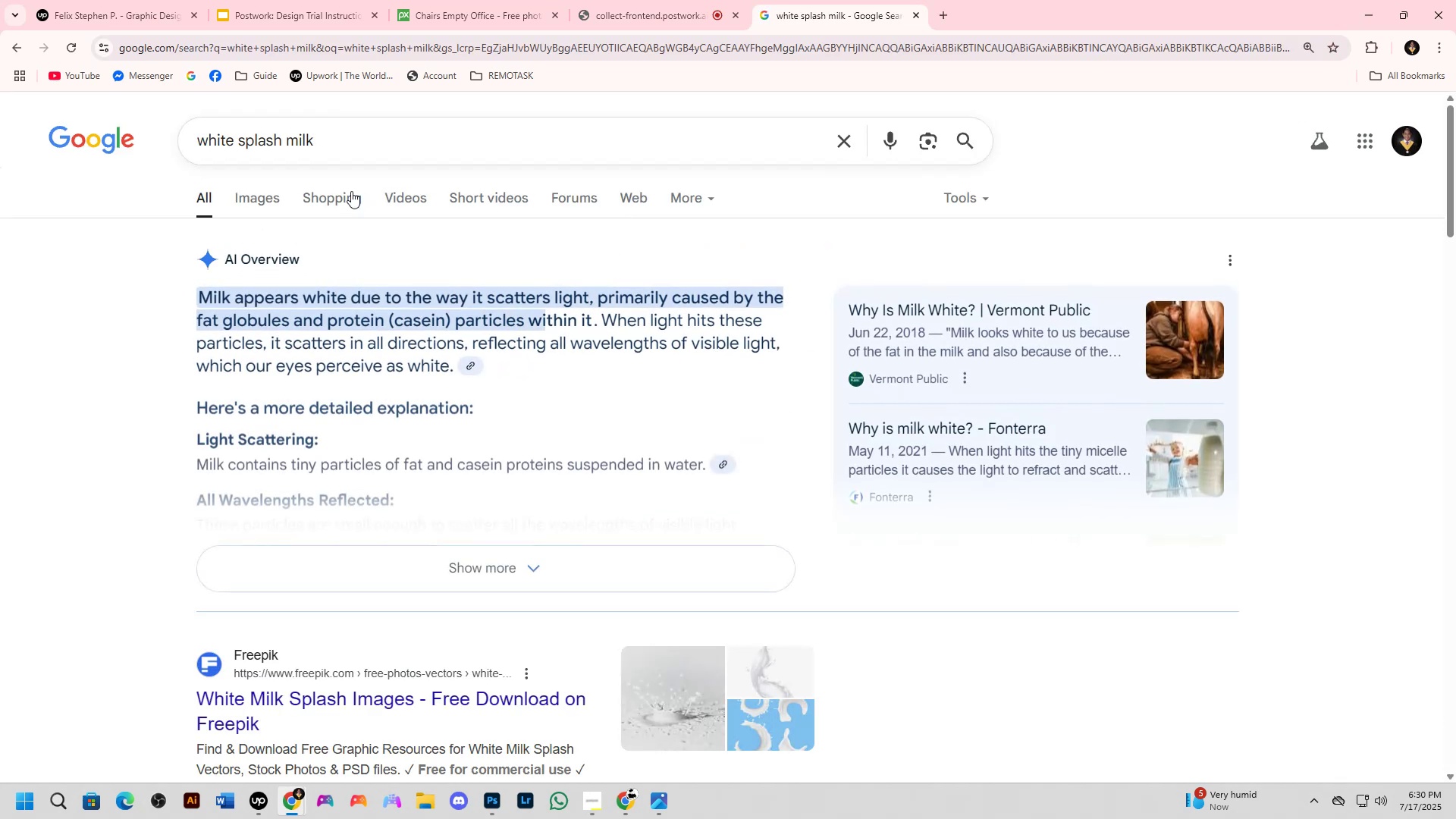 
left_click([256, 206])
 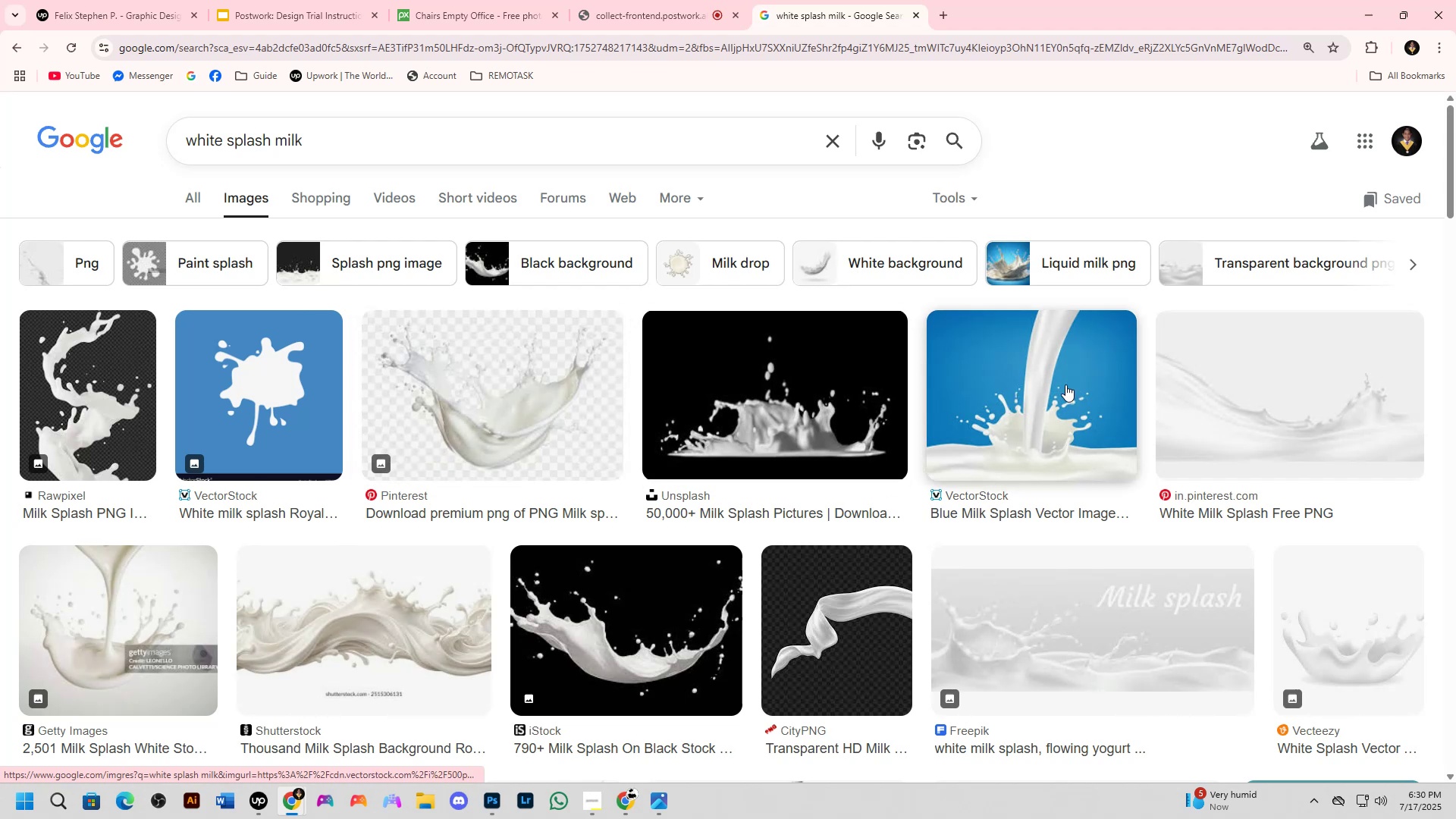 
wait(10.31)
 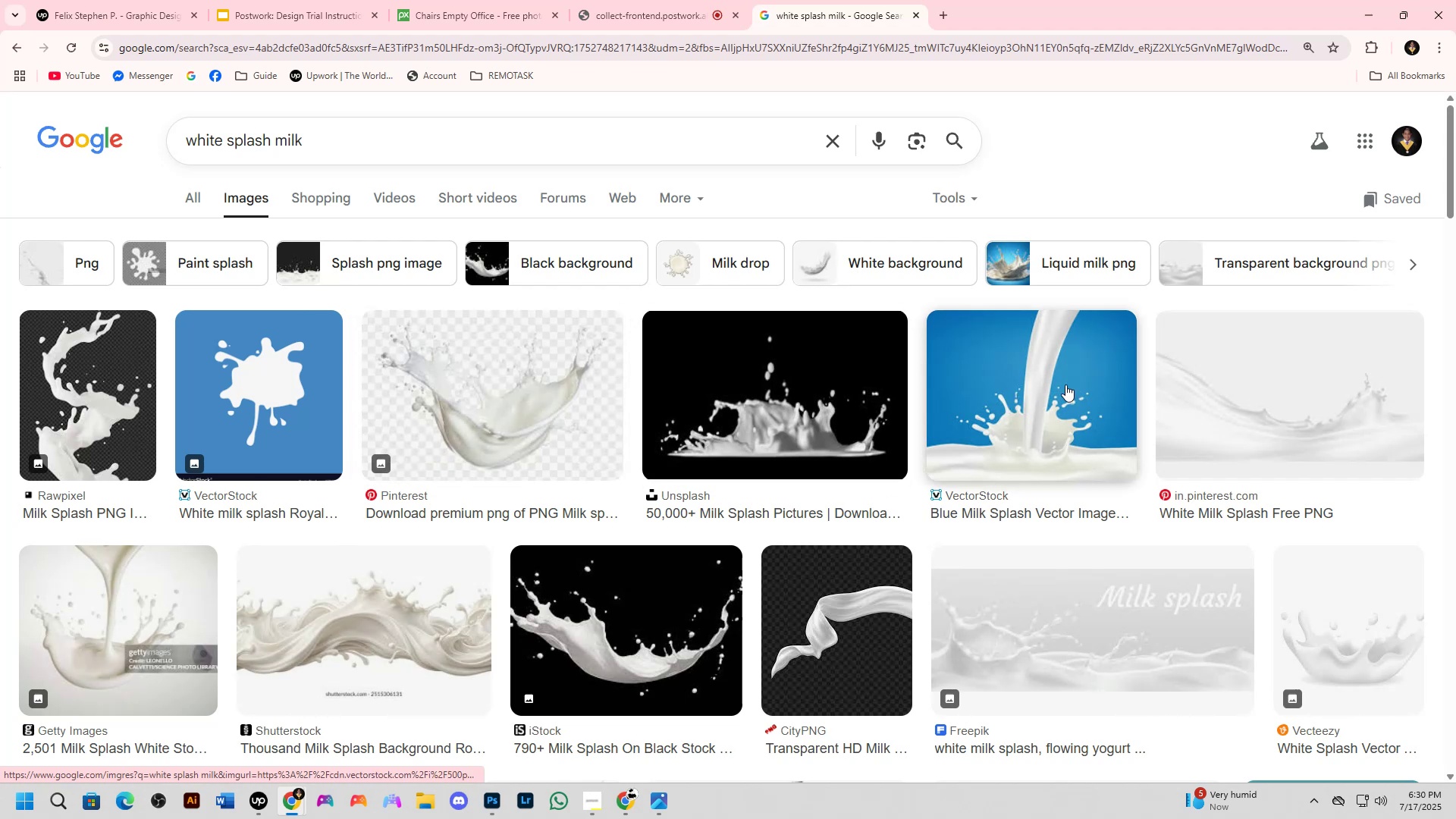 
left_click([1026, 400])
 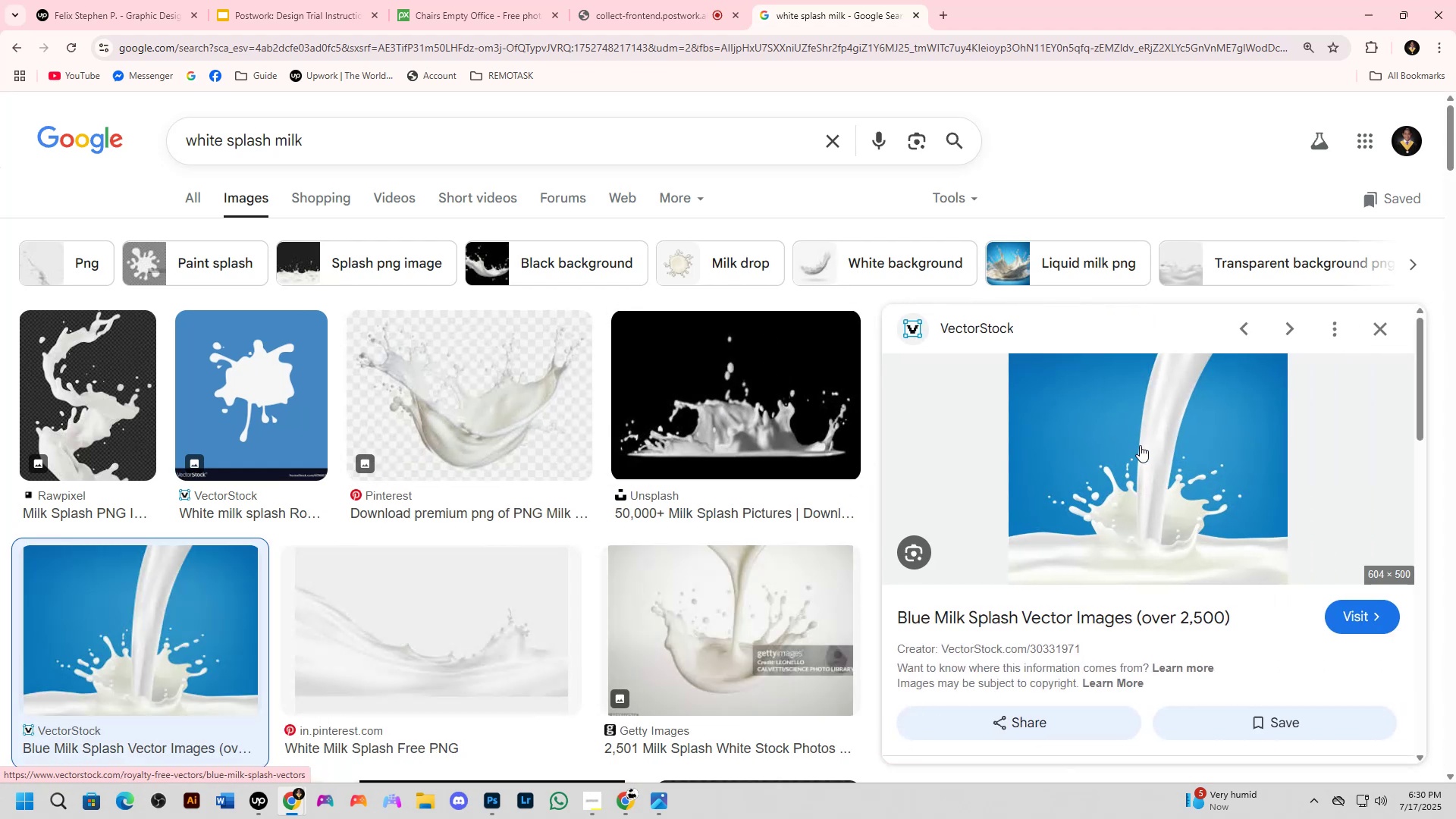 
left_click([748, 397])
 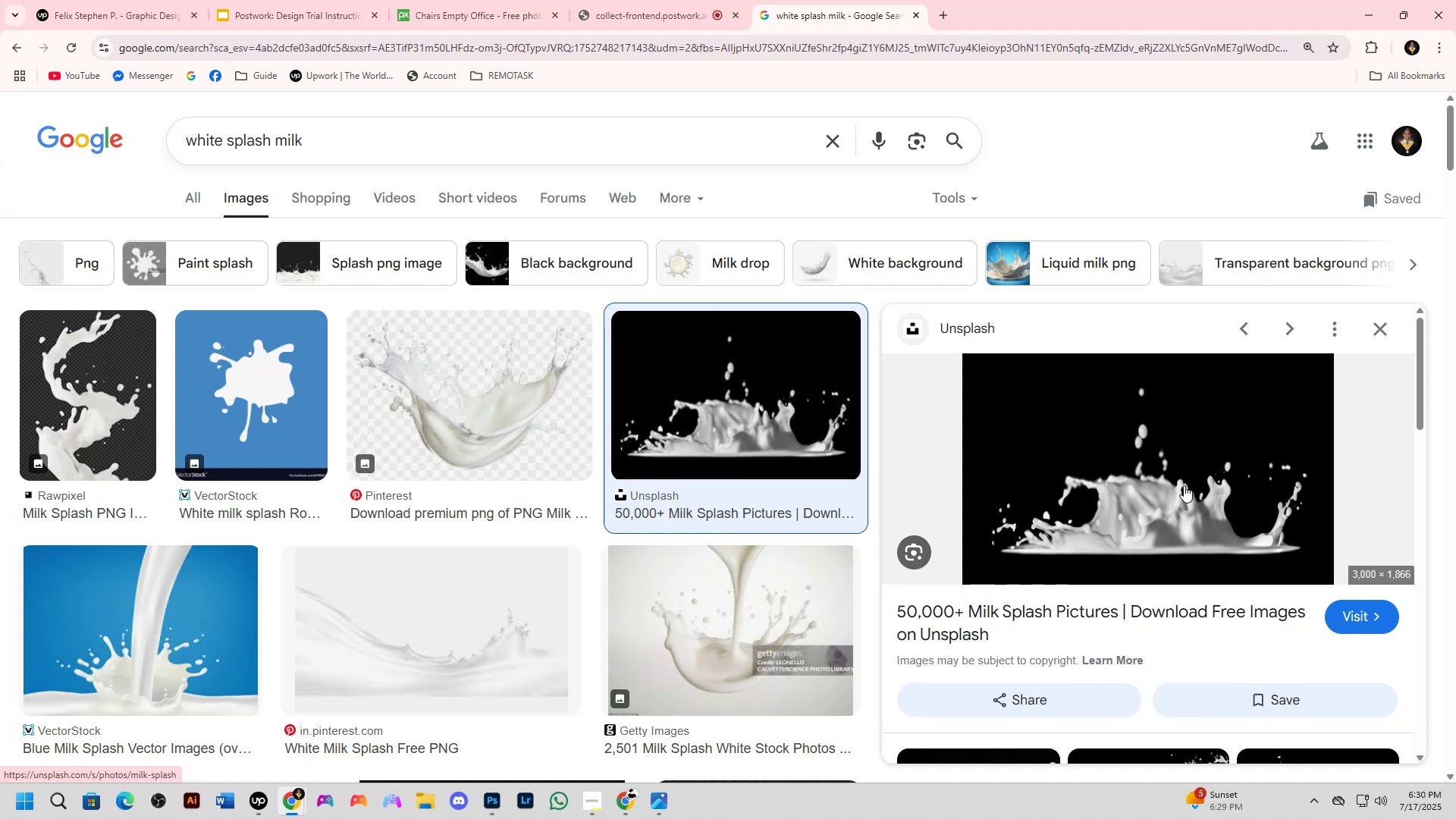 
wait(18.25)
 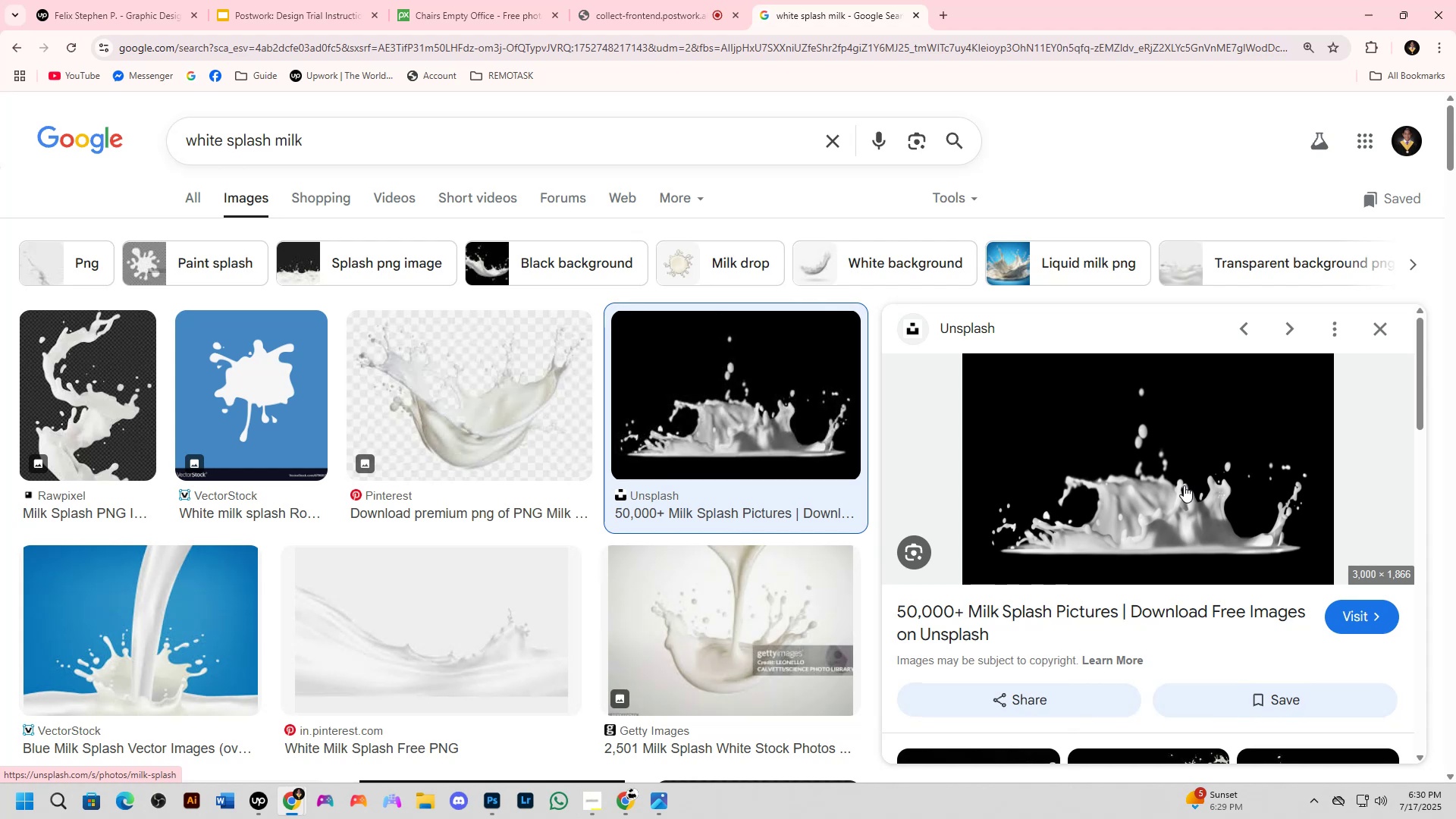 
left_click([1239, 396])
 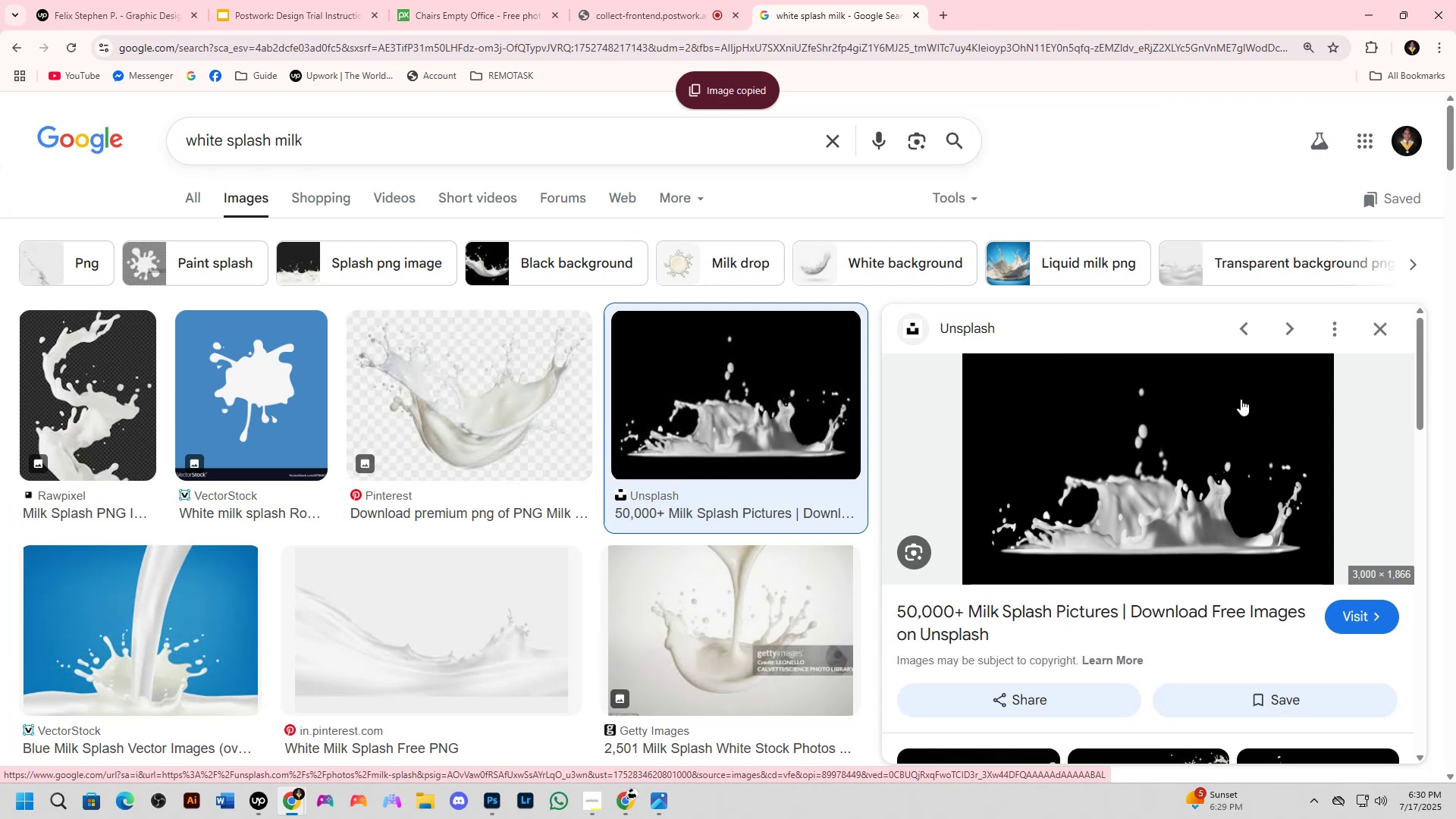 
key(Alt+Tab)
 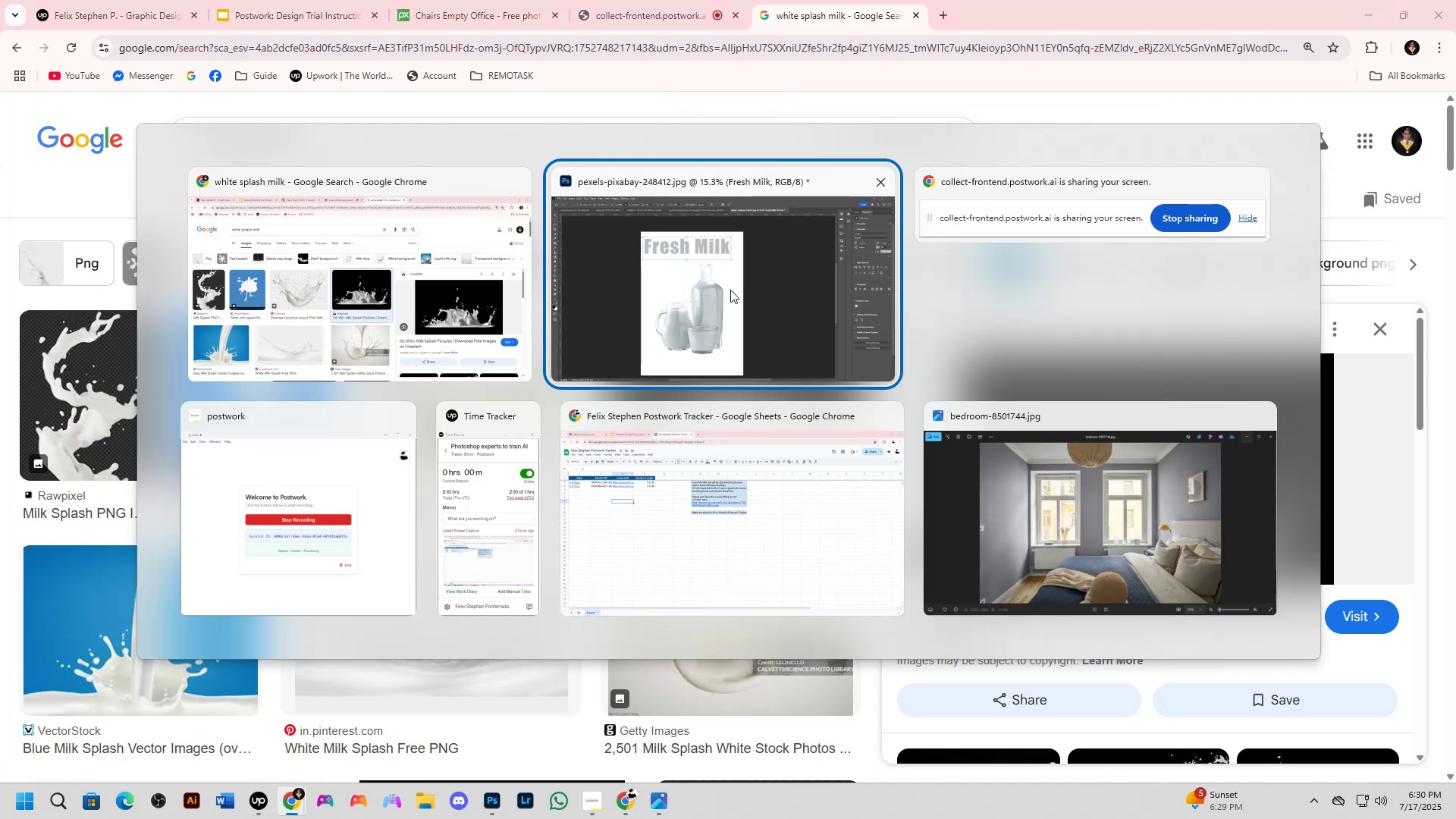 
left_click([730, 290])
 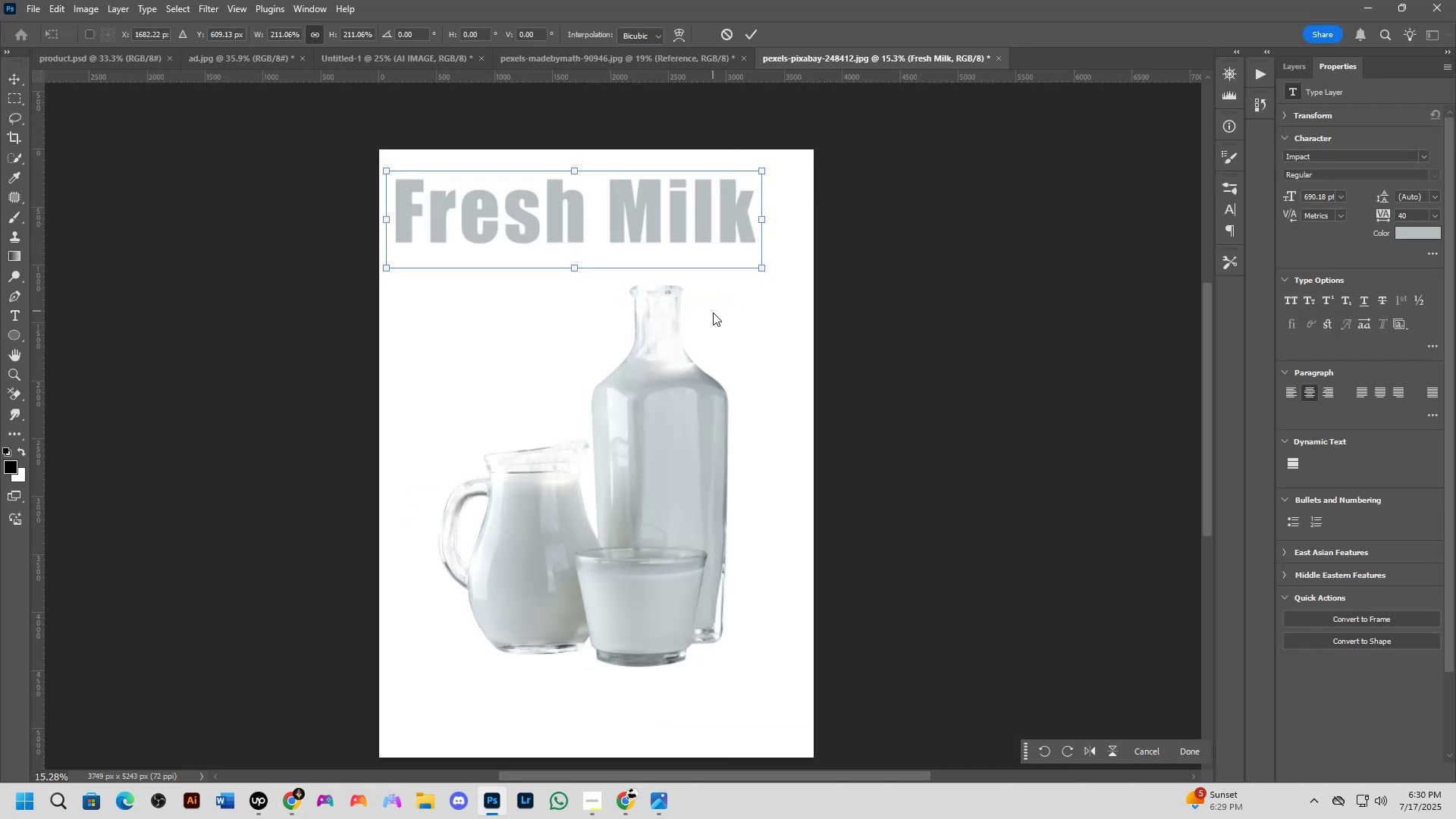 
key(NumpadEnter)
 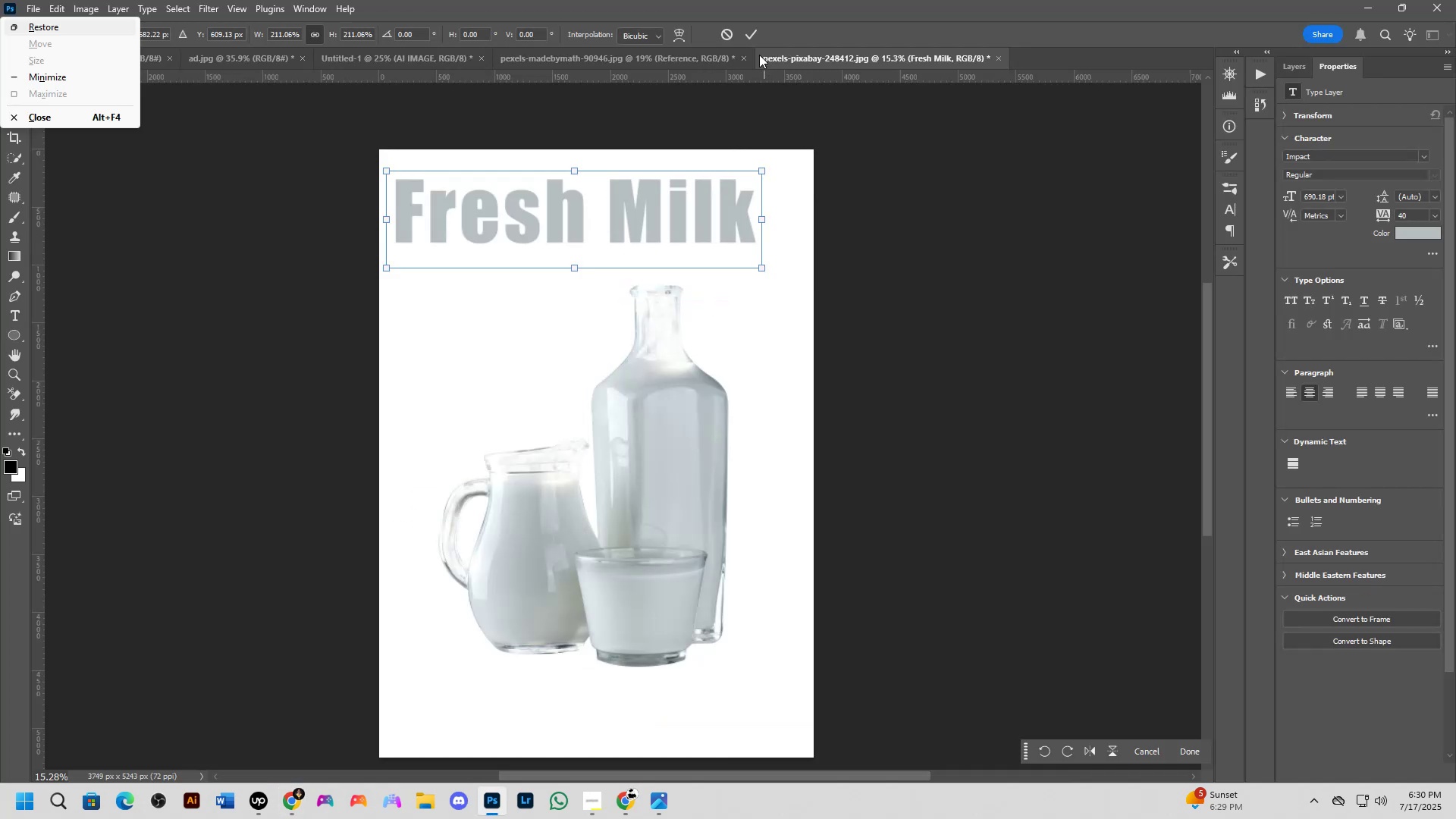 
left_click([748, 36])
 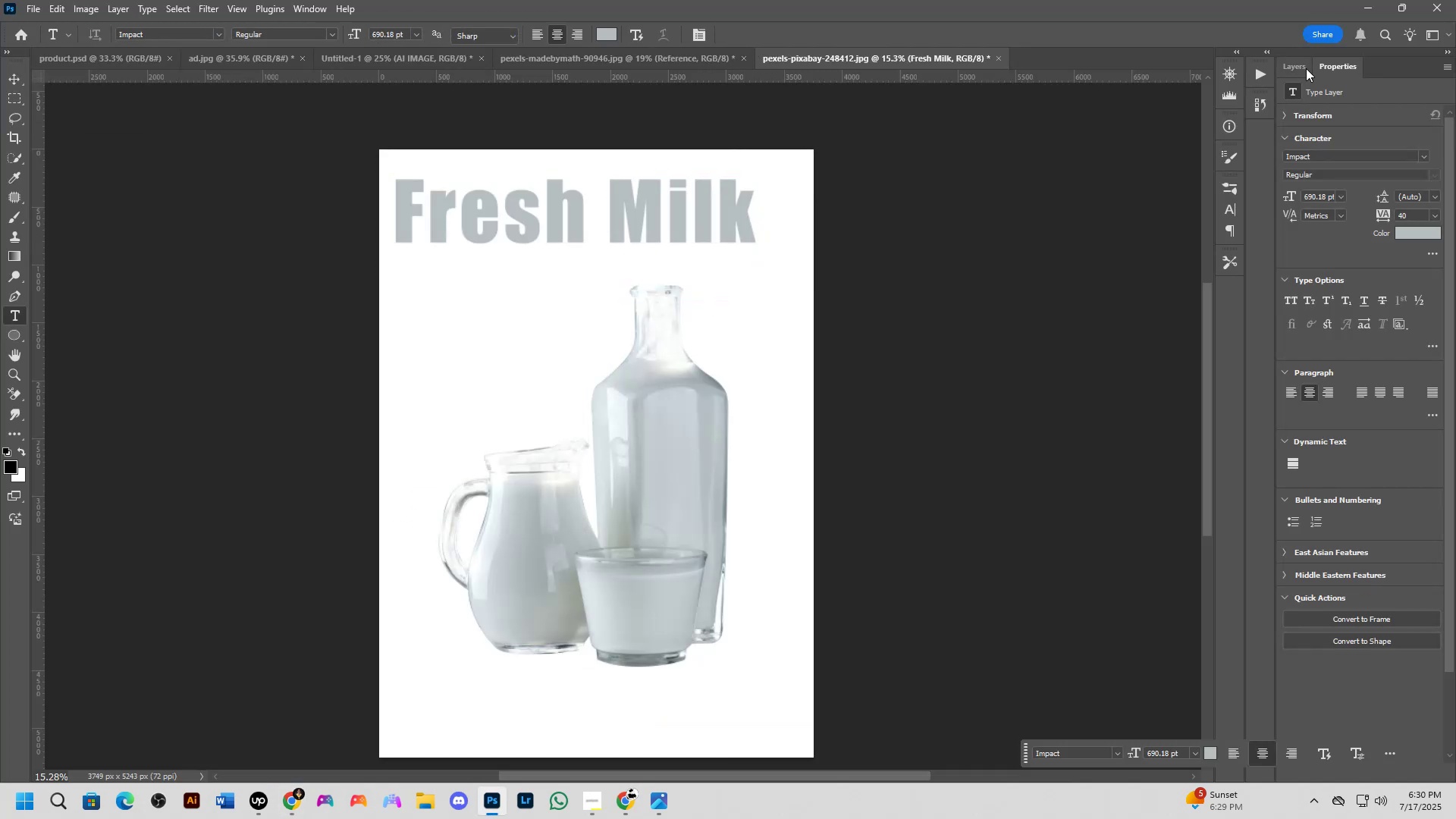 
left_click([1304, 68])
 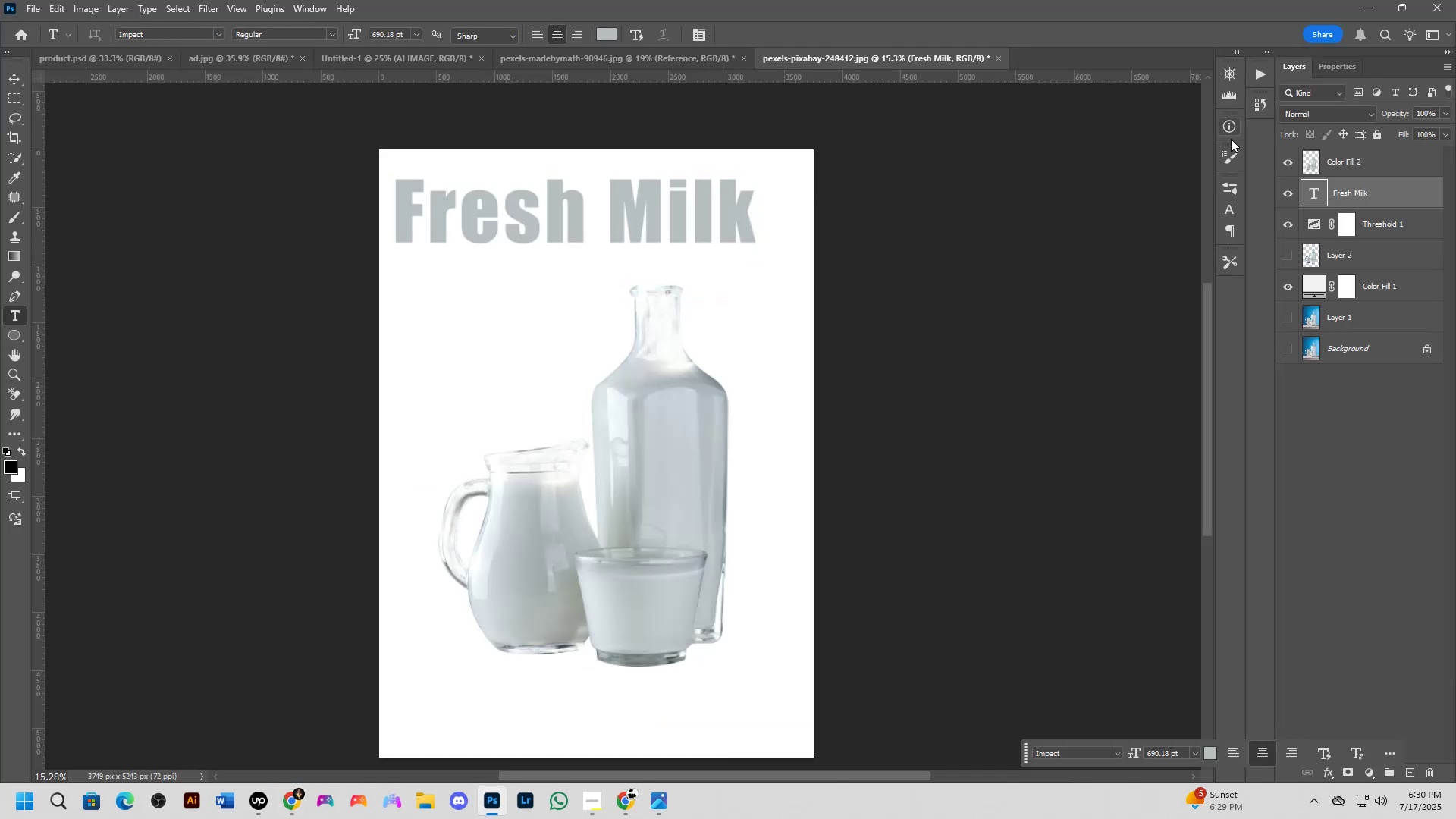 
hold_key(key=Space, duration=0.52)
 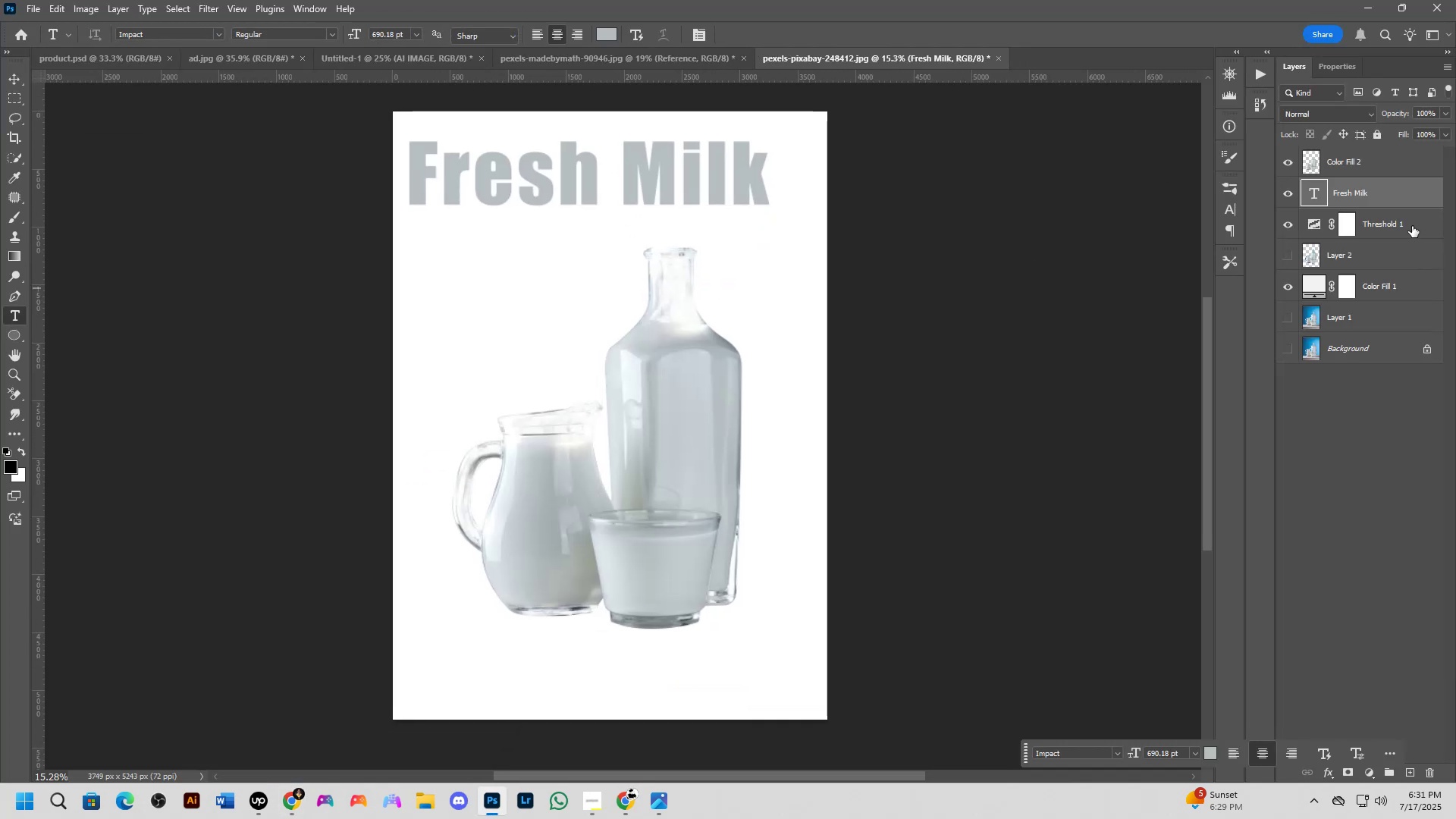 
key(Control+V)
 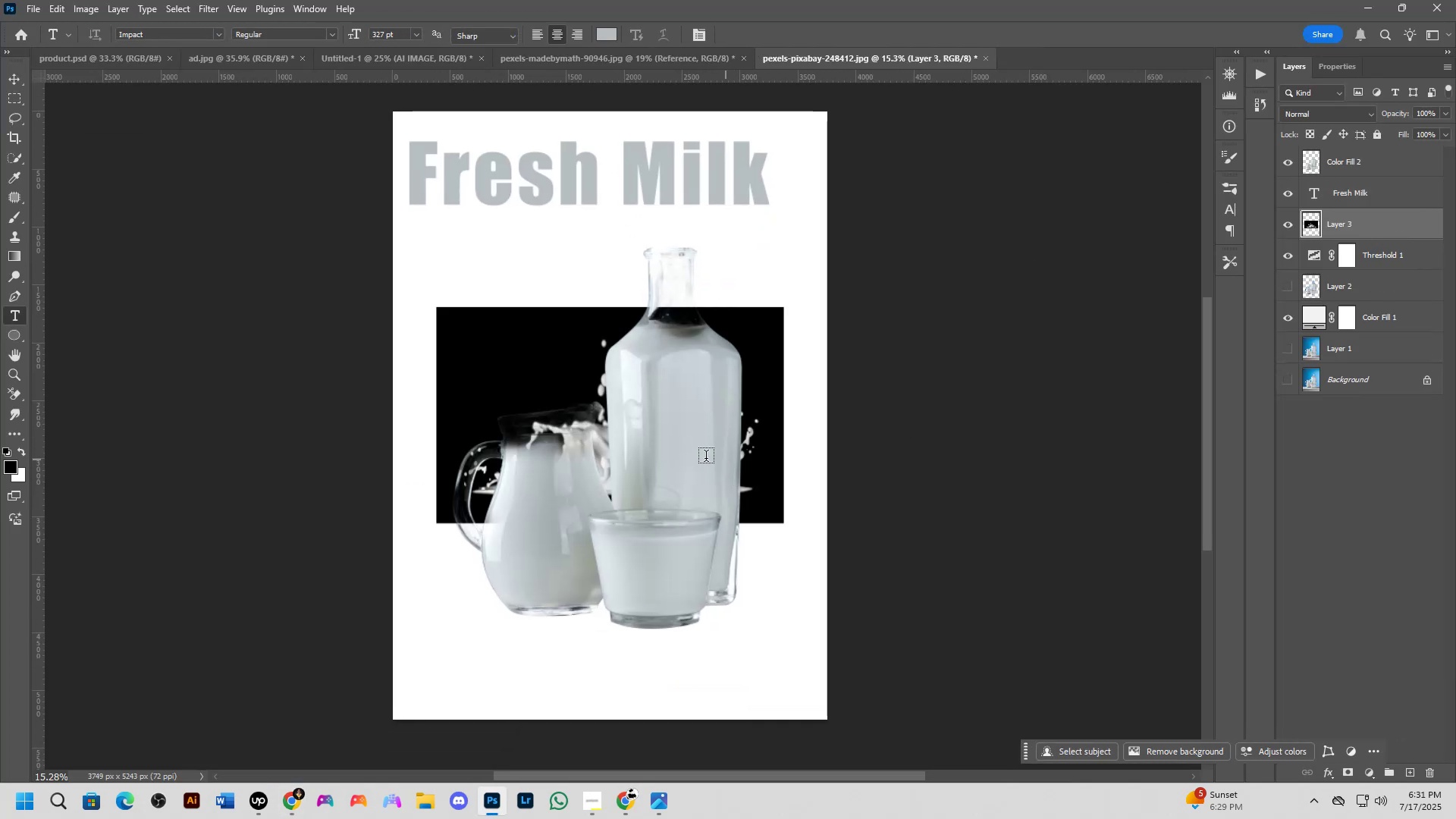 
hold_key(key=ControlLeft, duration=0.38)
 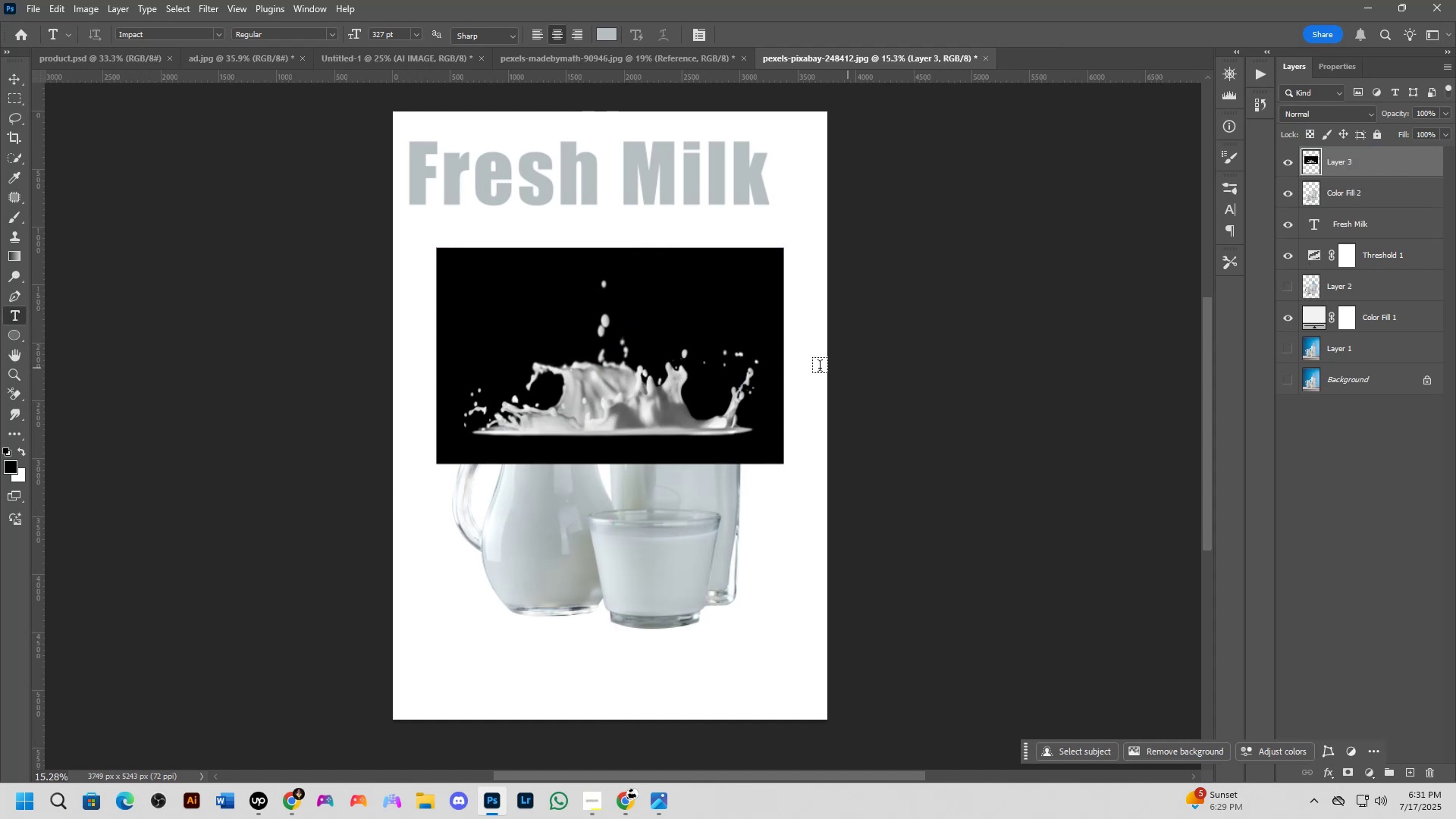 
wait(6.76)
 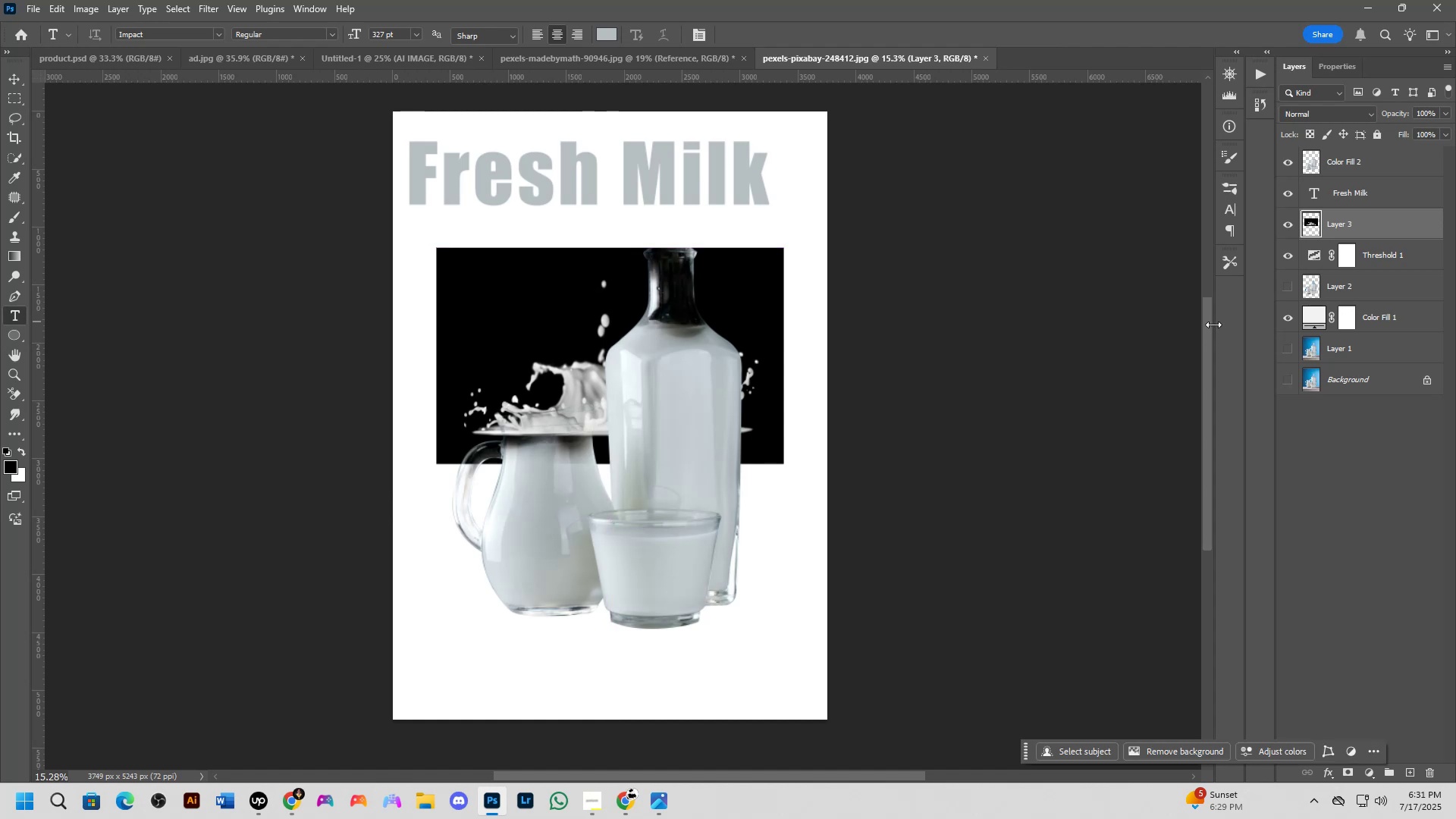 
hold_key(key=ShiftLeft, duration=0.9)
scroll: coordinate [647, 375], scroll_direction: up, amount: 4.0
 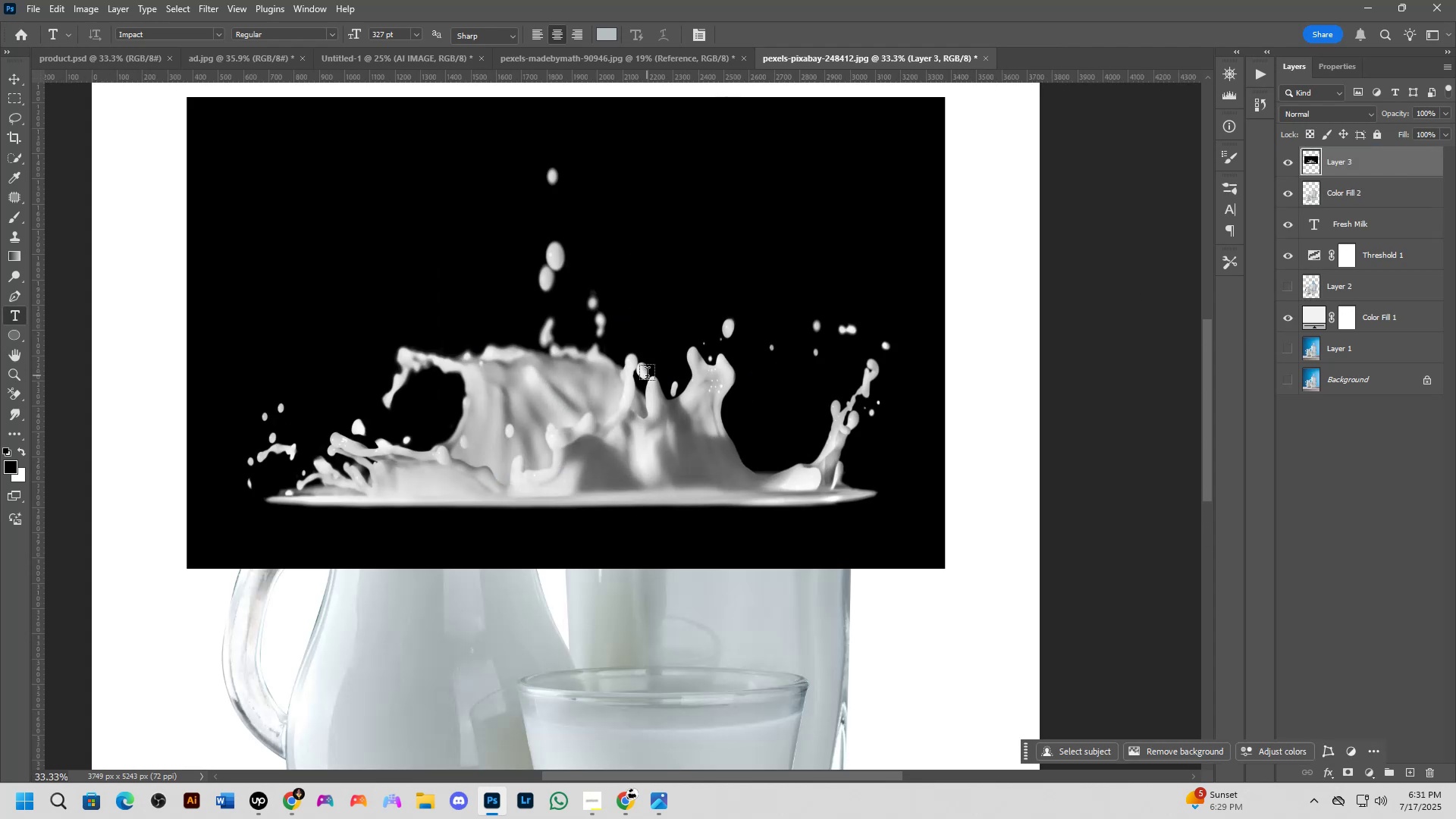 
scroll: coordinate [647, 375], scroll_direction: down, amount: 3.0
 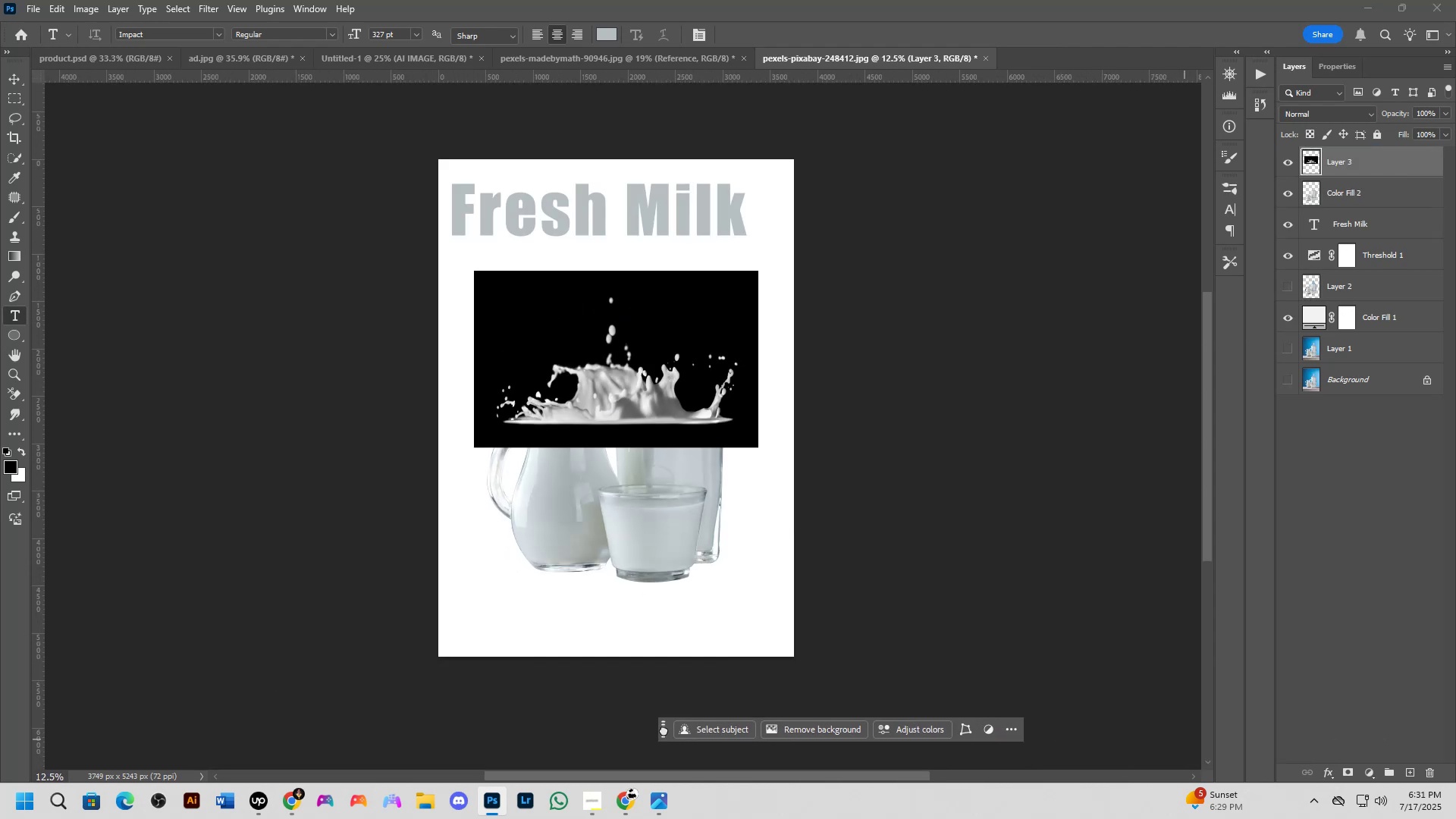 
left_click([769, 725])
 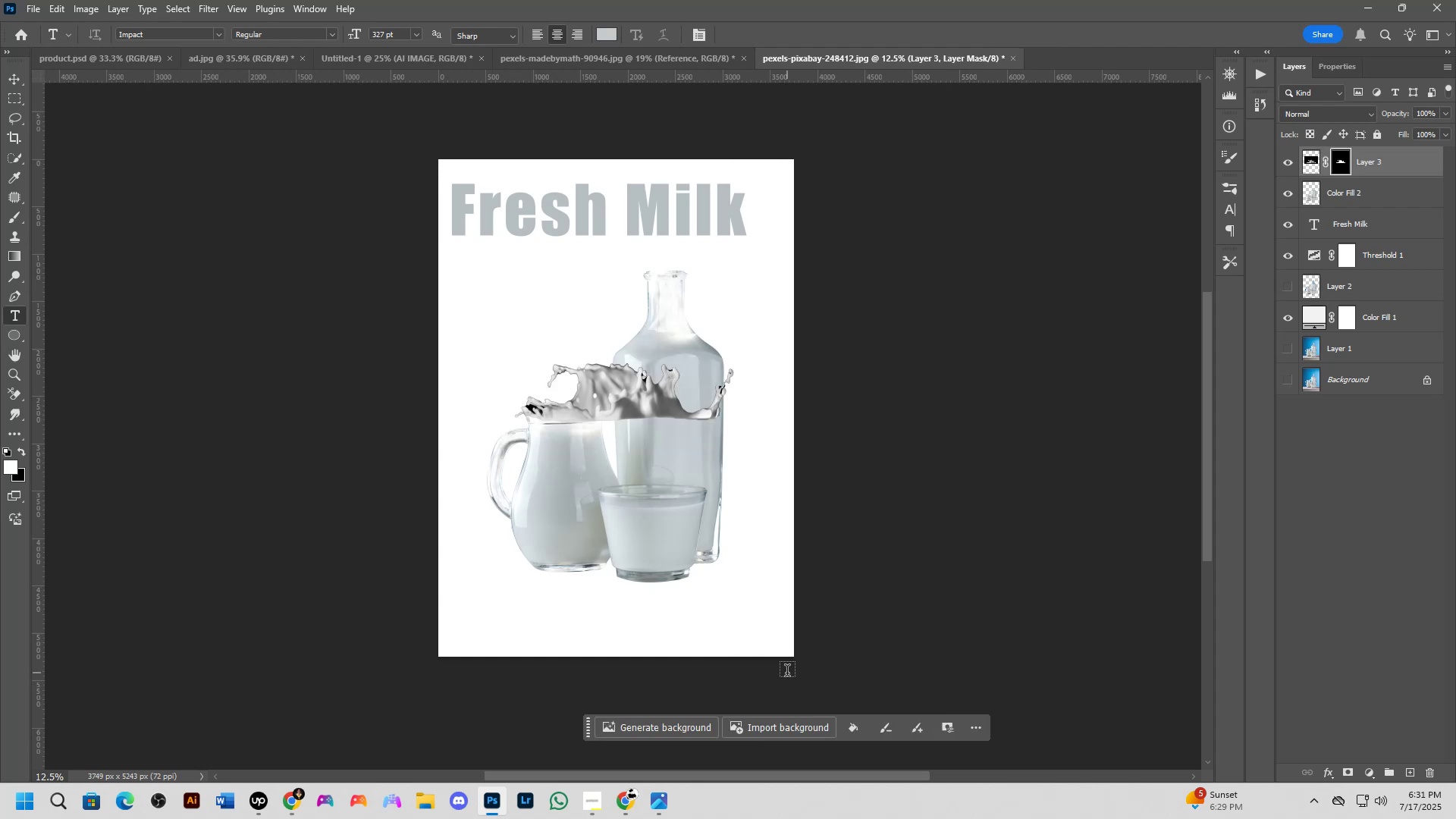 
wait(9.82)
 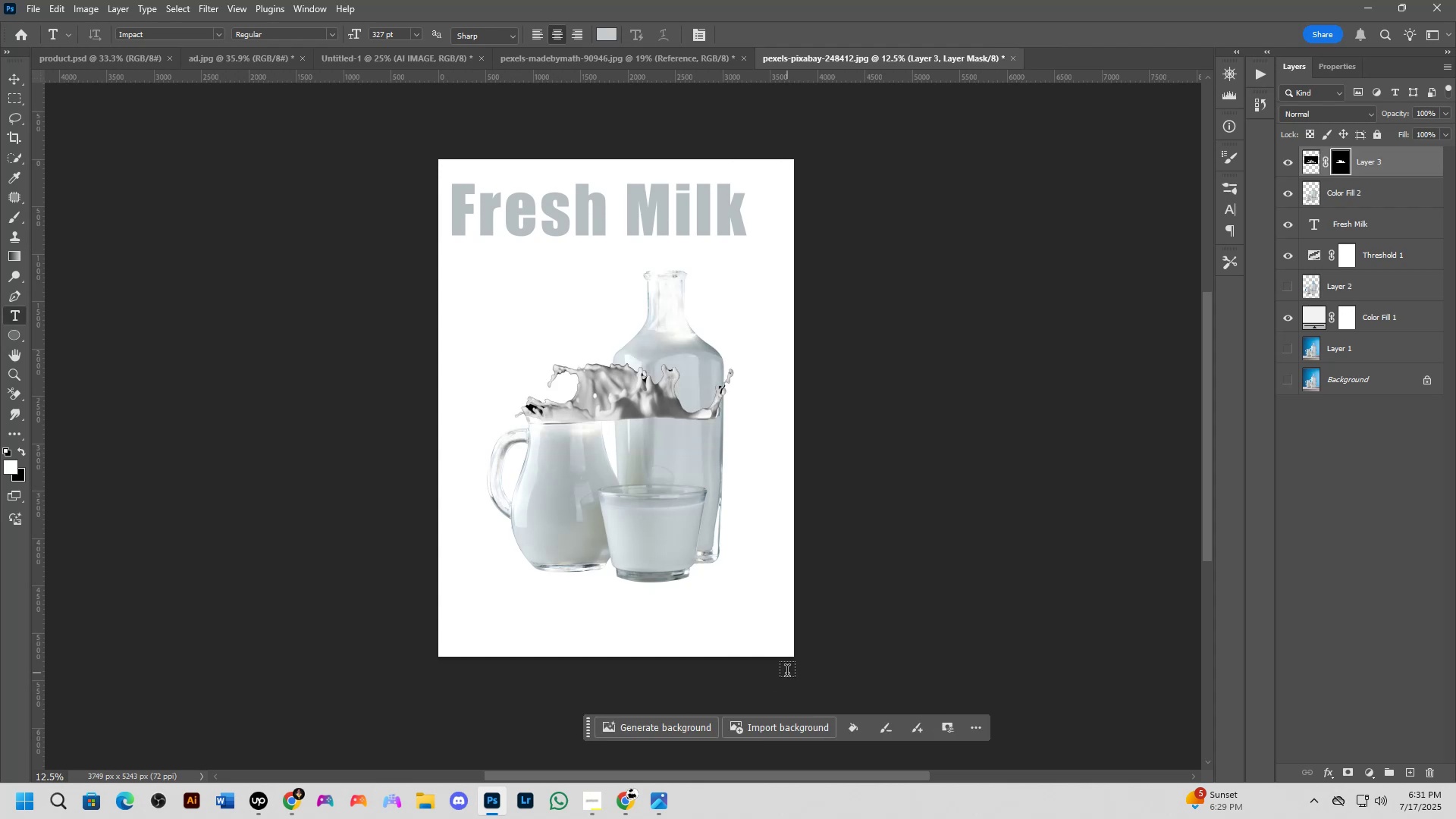 
left_click([1351, 112])
 